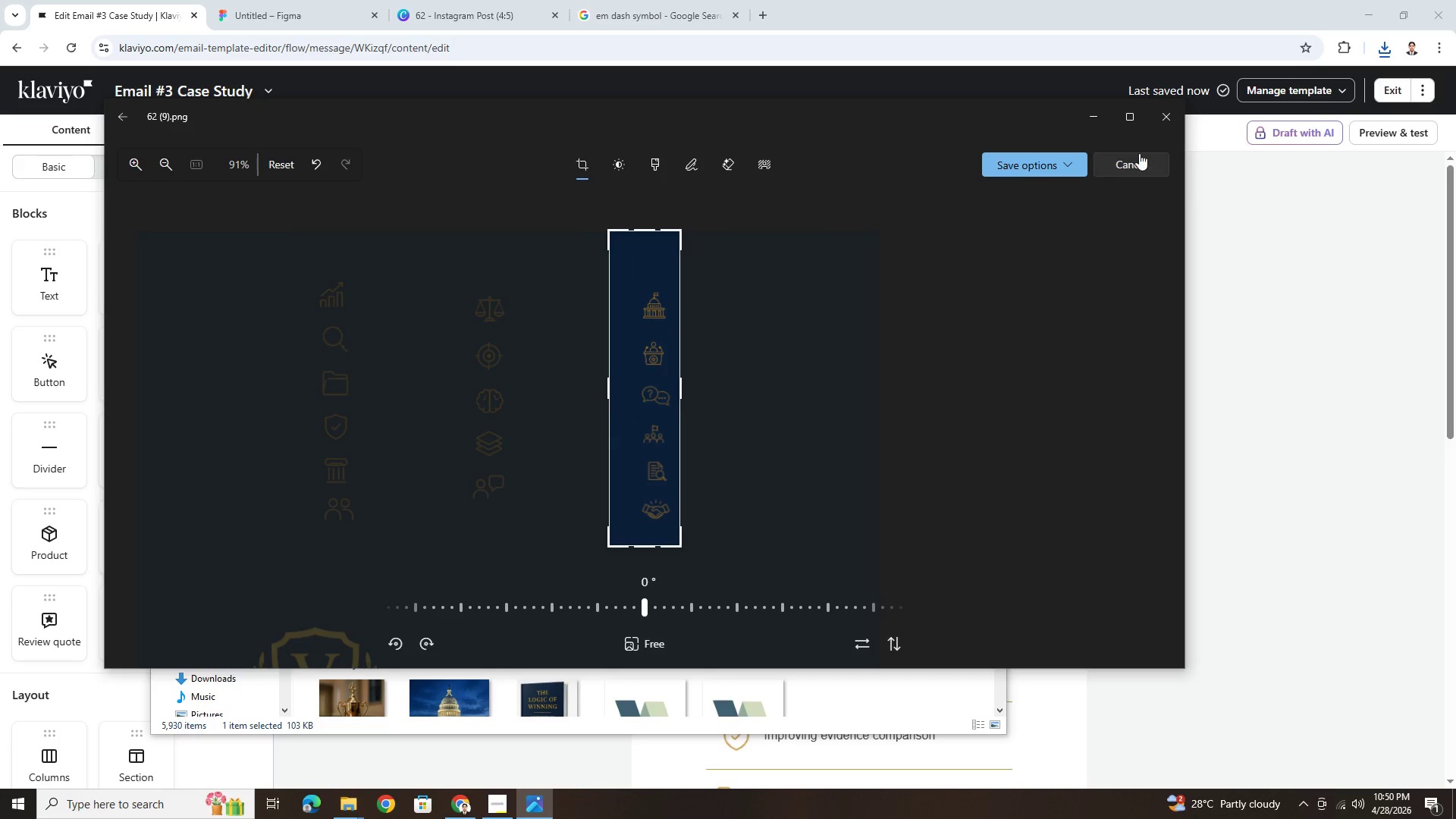 
left_click([1139, 153])
 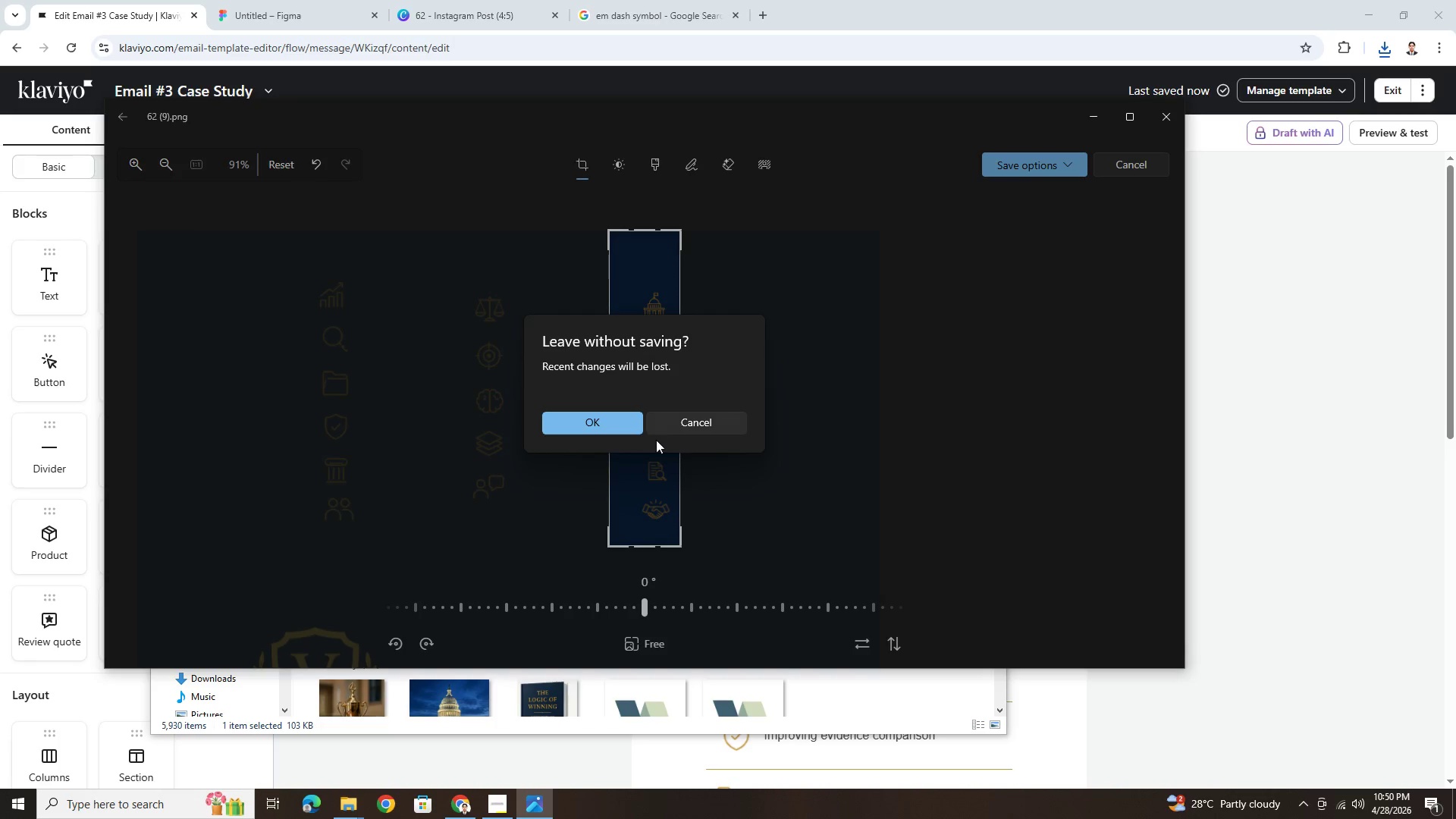 
left_click([720, 429])
 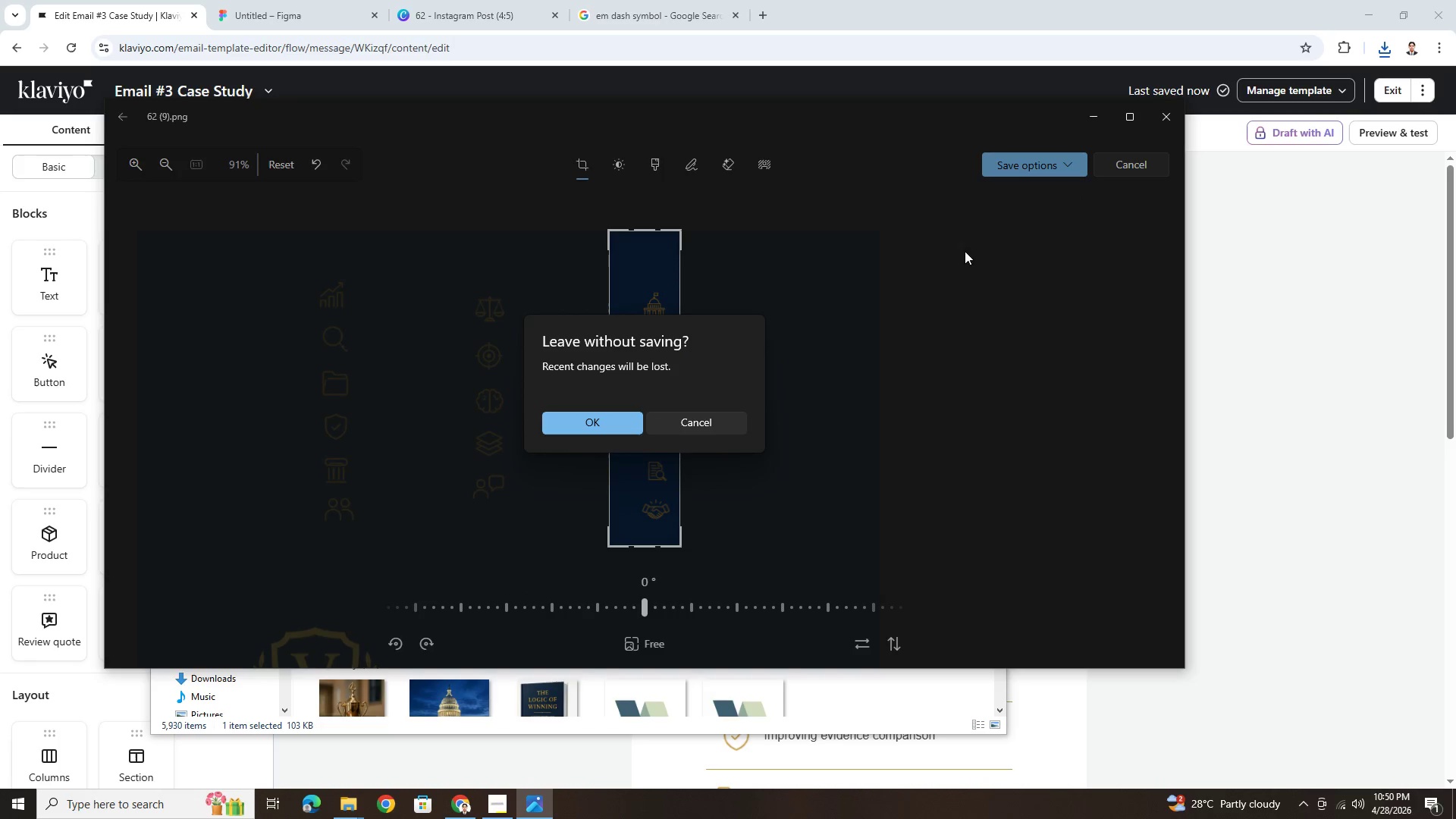 
left_click([570, 433])
 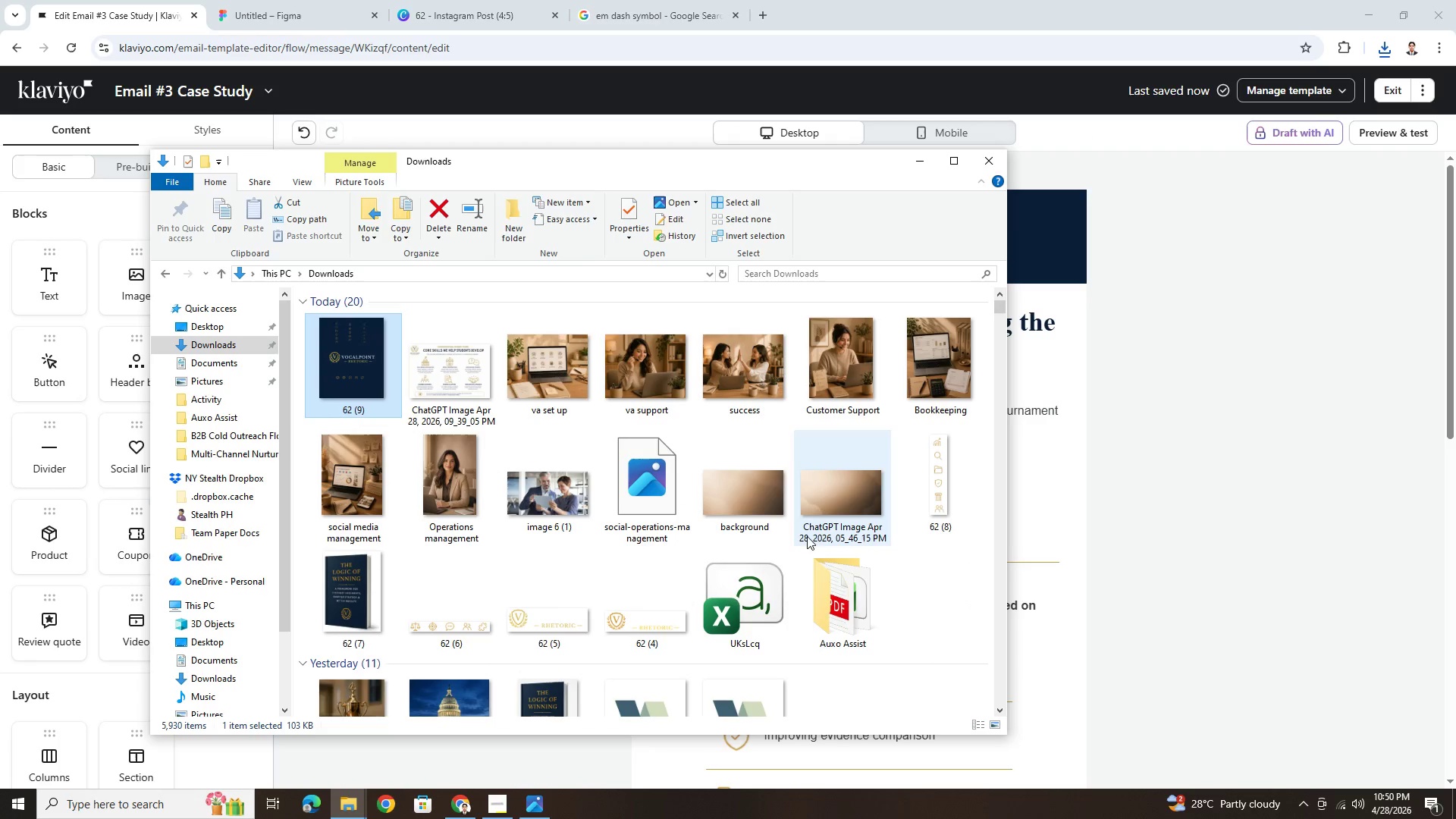 
left_click([1052, 530])
 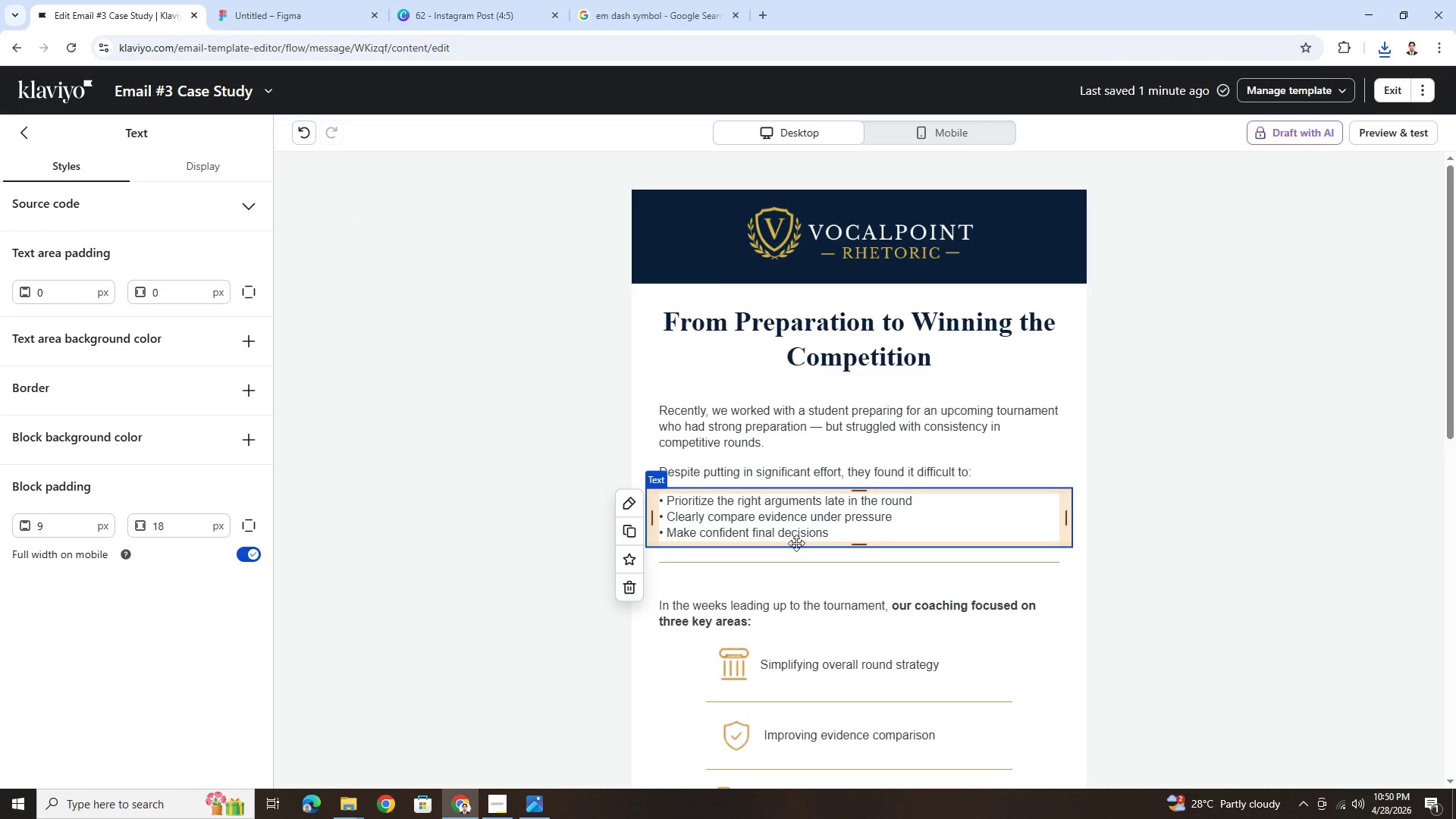 
scroll: coordinate [845, 554], scroll_direction: down, amount: 5.0
 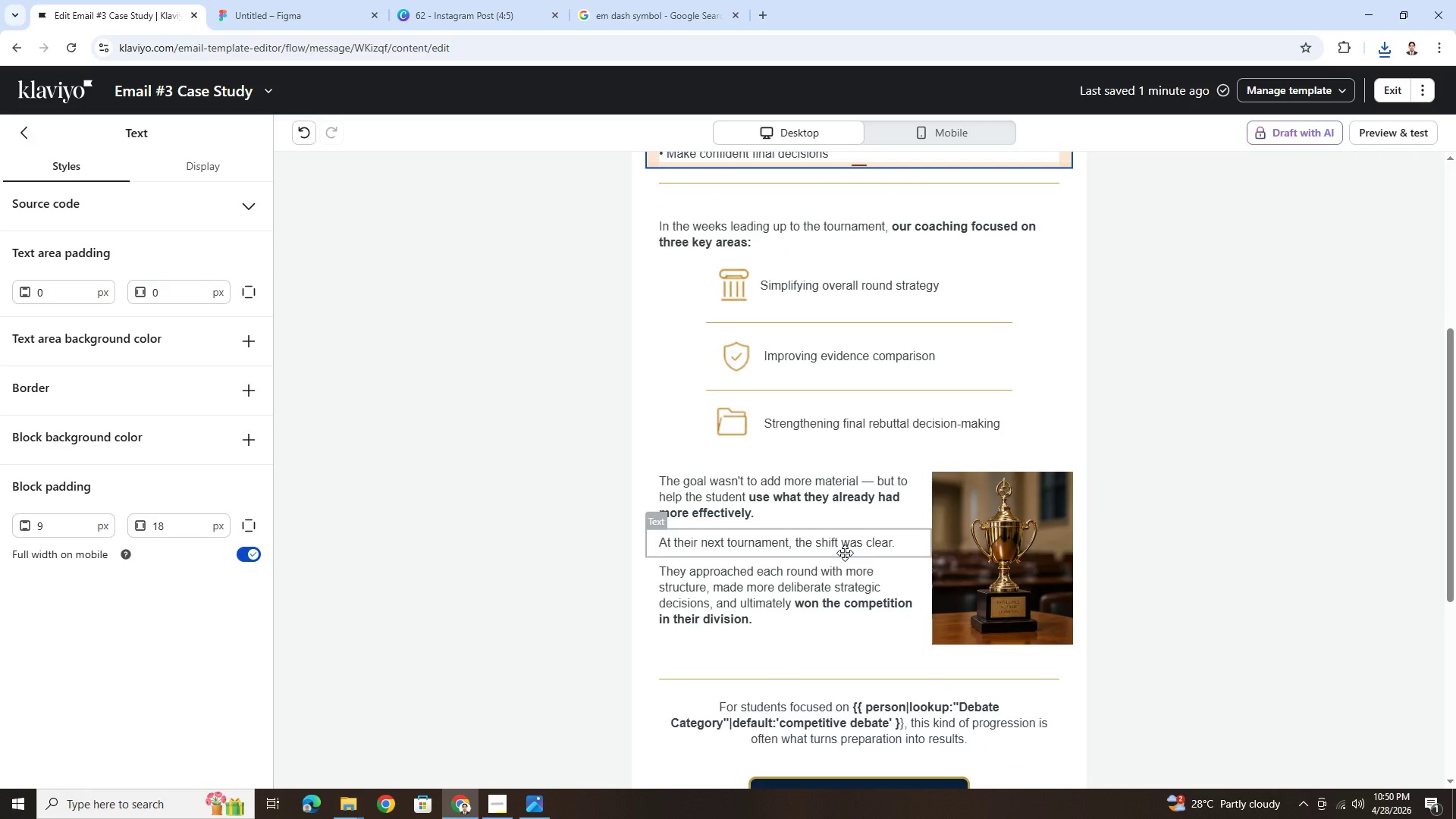 
scroll: coordinate [849, 557], scroll_direction: up, amount: 3.0
 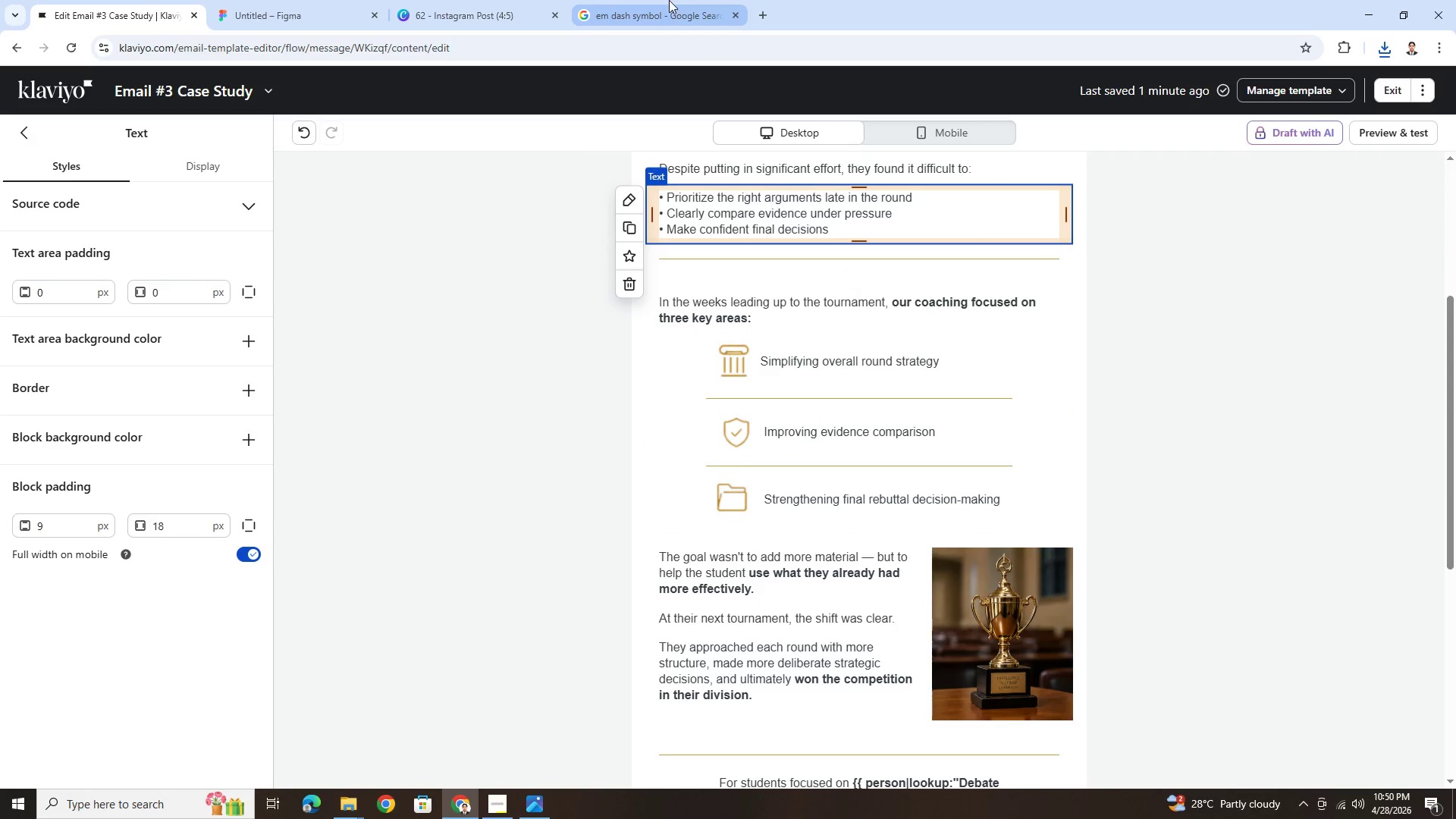 
left_click([460, 9])
 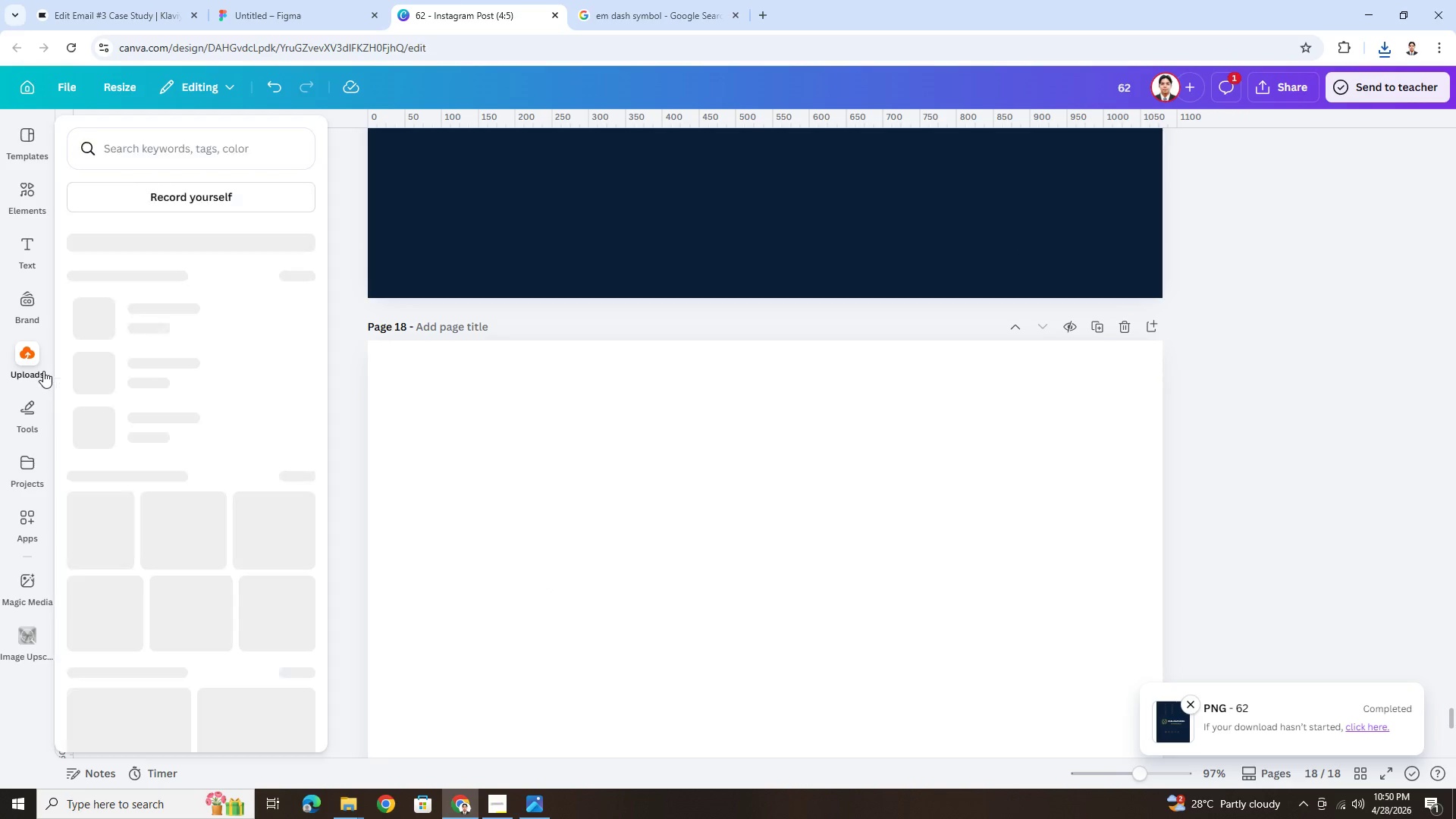 
left_click([36, 195])
 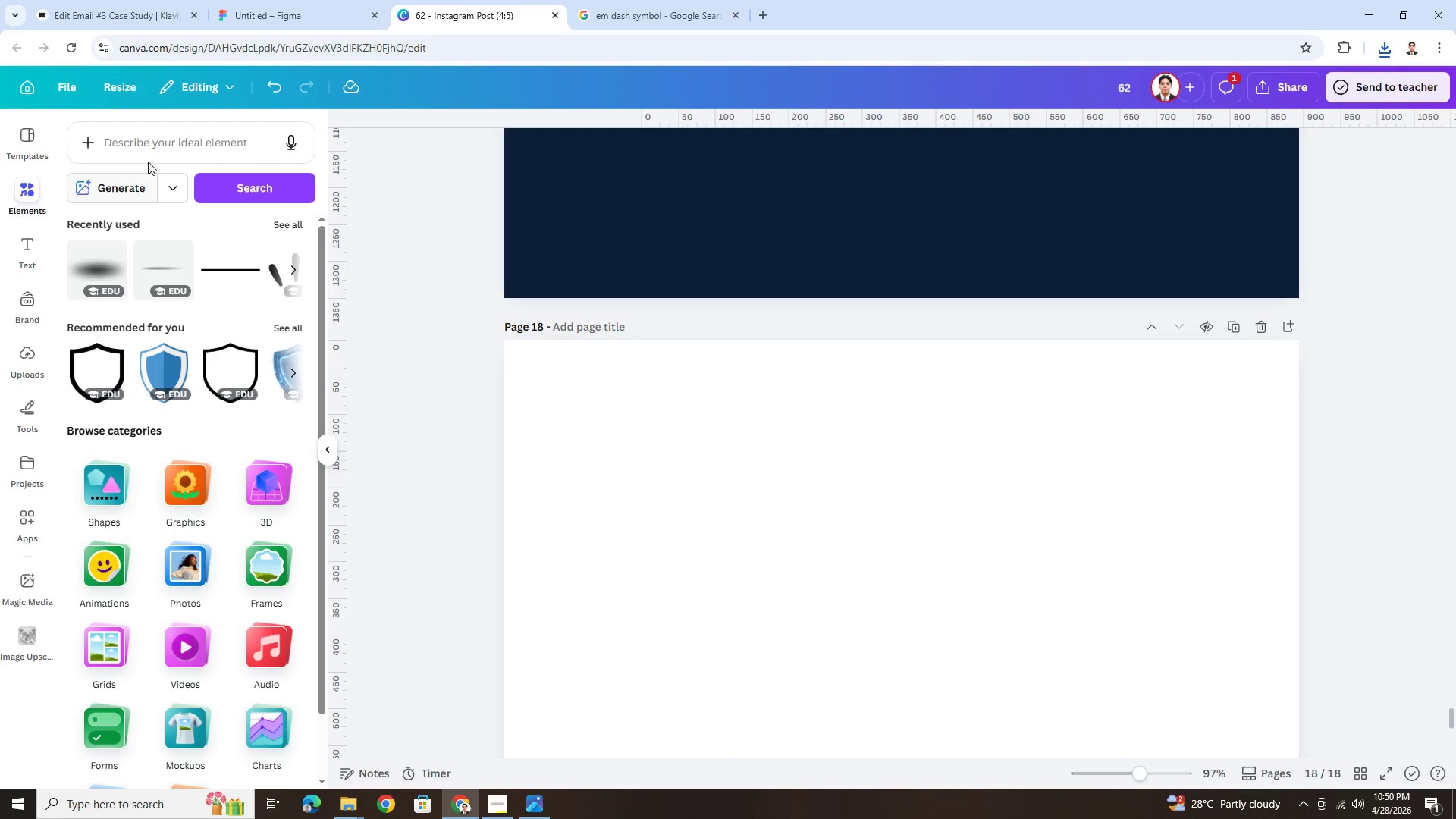 
type(circle)
 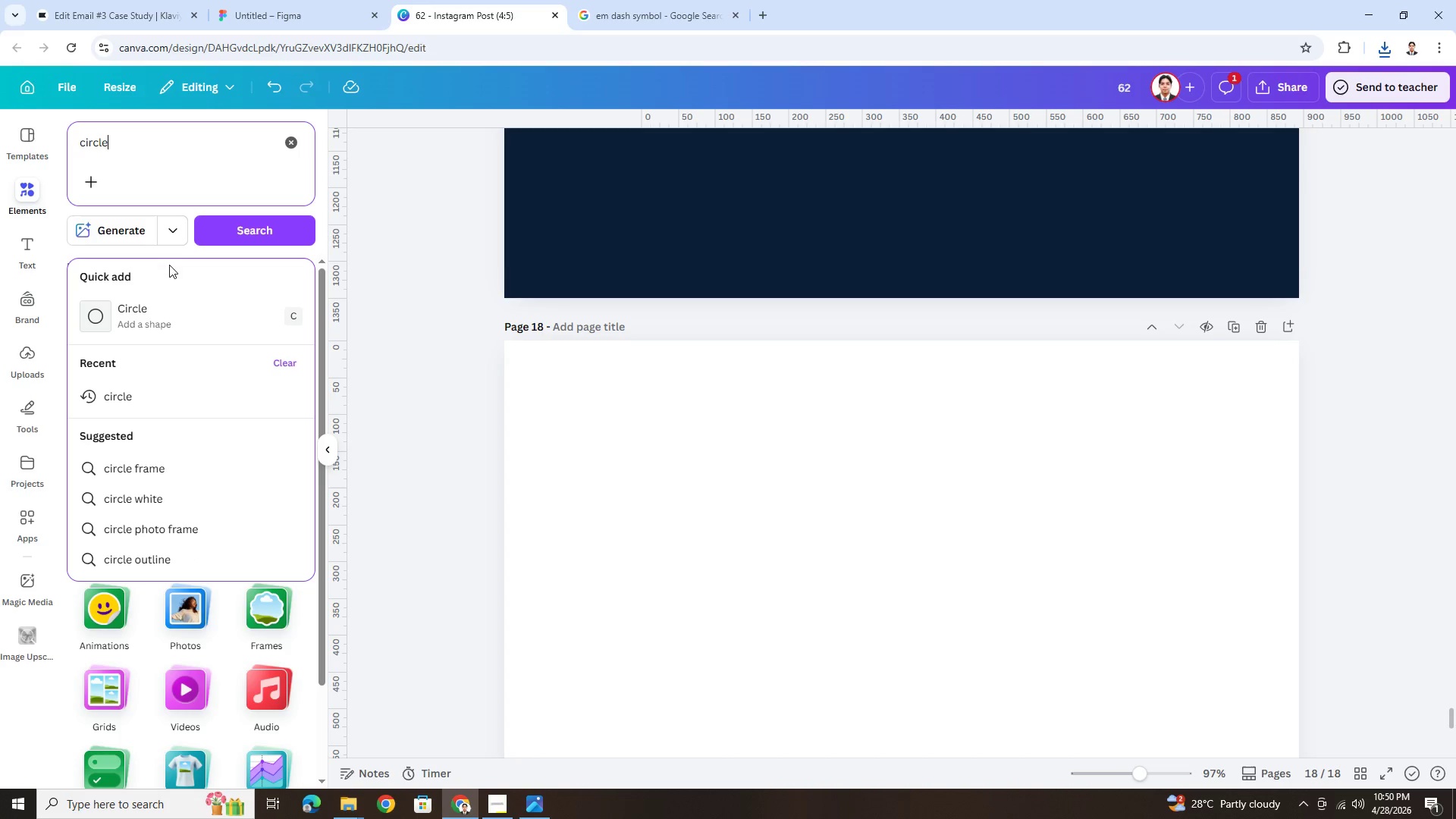 
left_click([110, 313])
 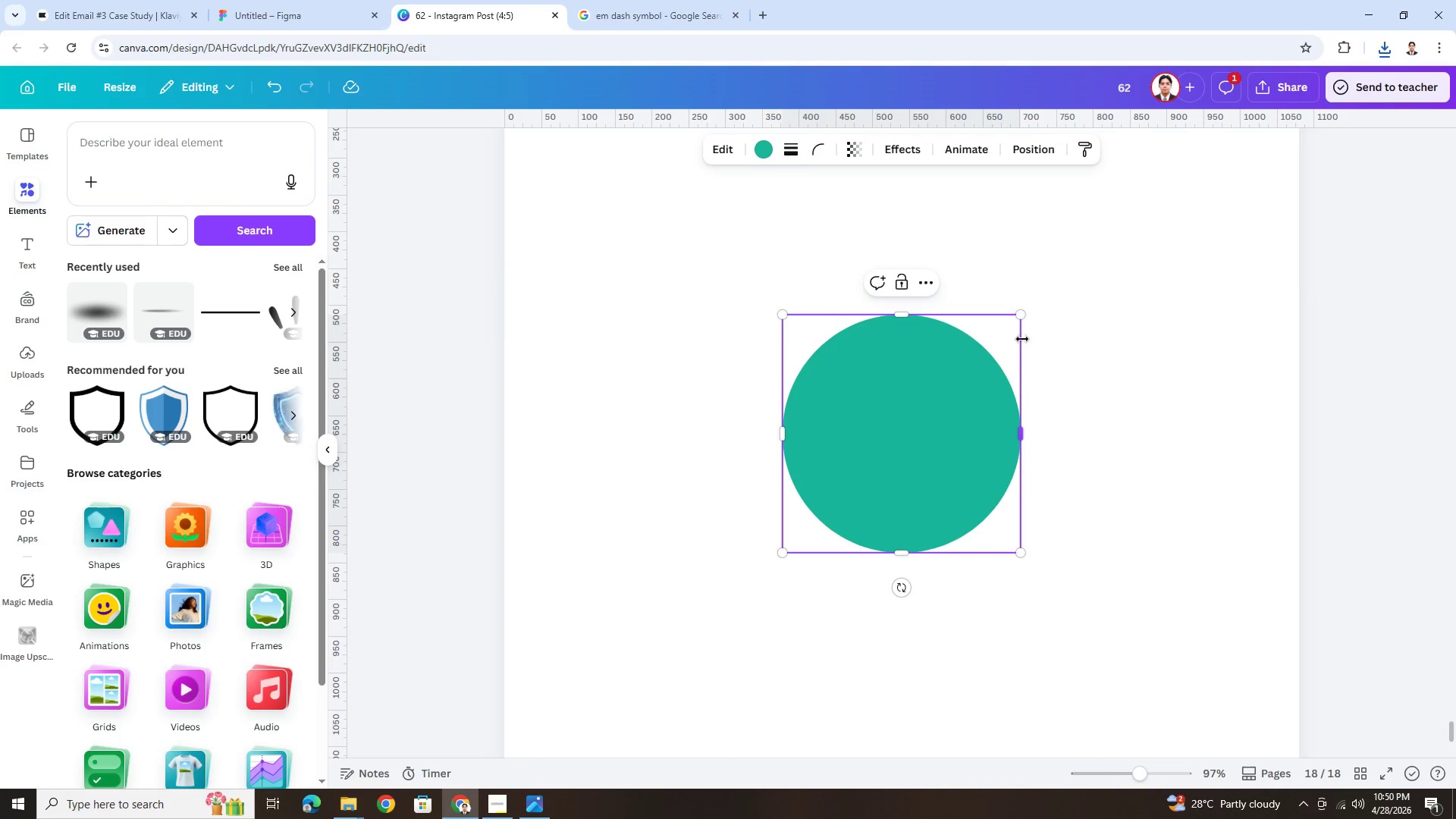 
scroll: coordinate [1007, 404], scroll_direction: up, amount: 3.0
 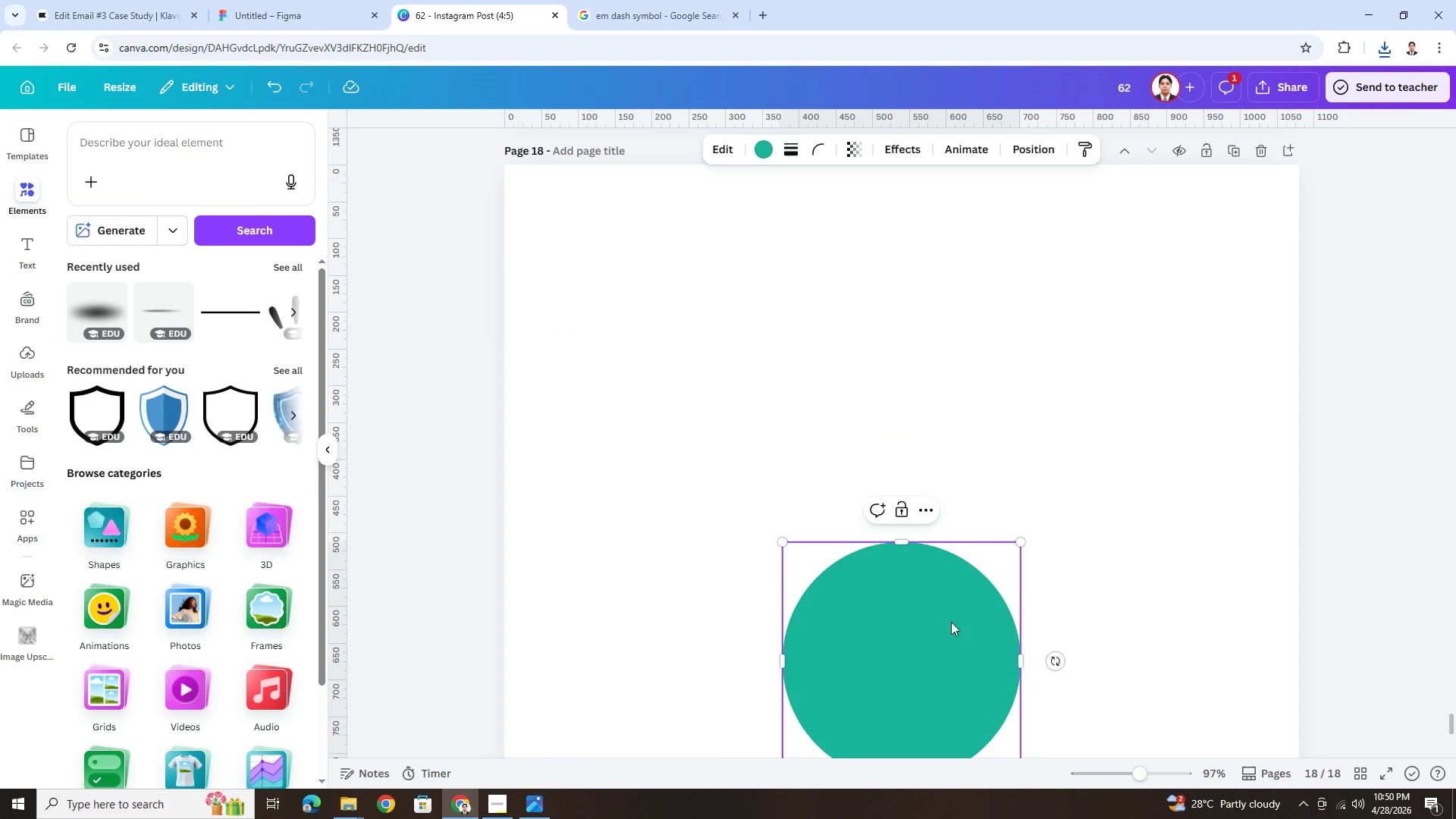 
left_click_drag(start_coordinate=[942, 634], to_coordinate=[750, 360])
 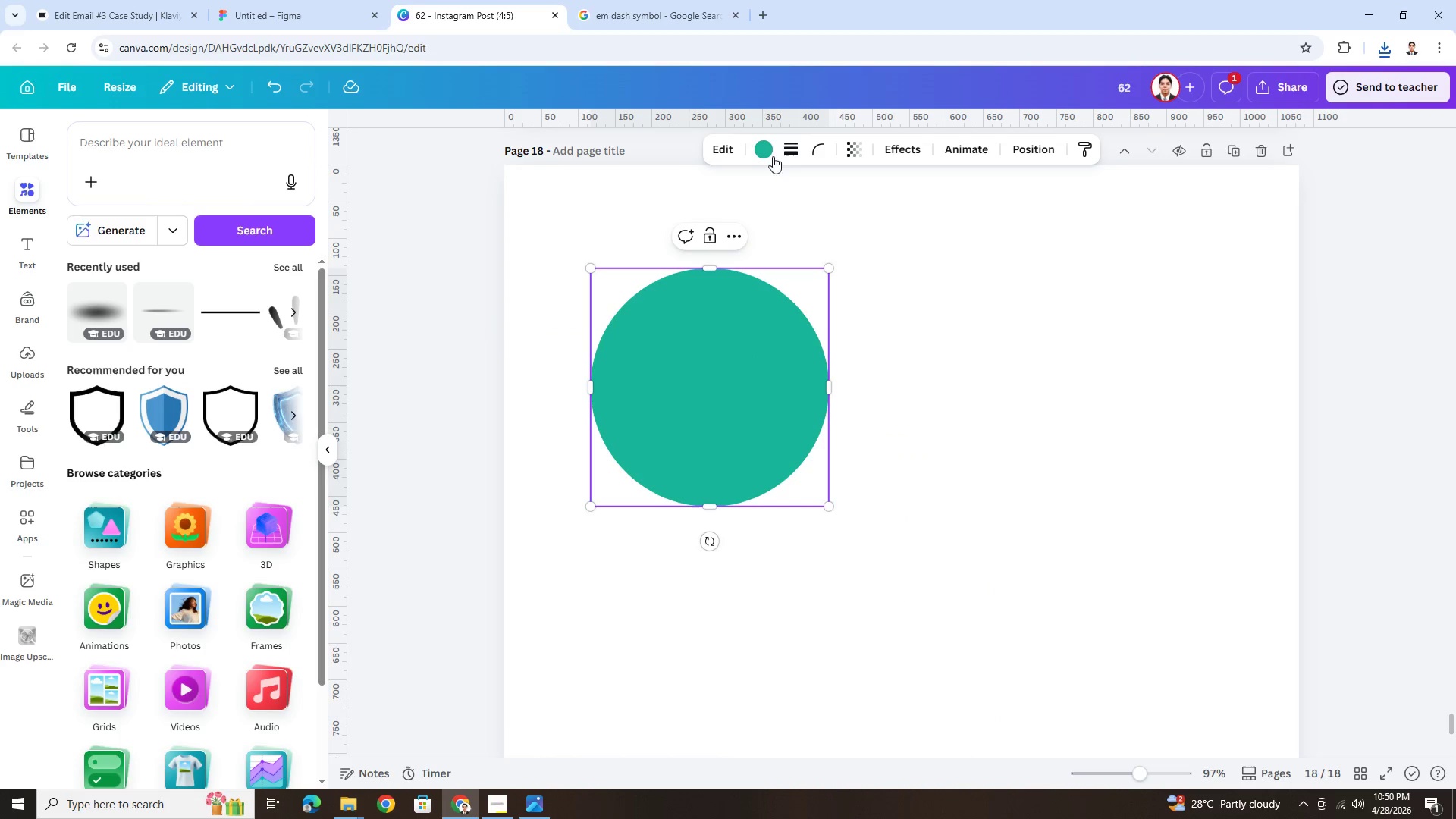 
left_click([766, 152])
 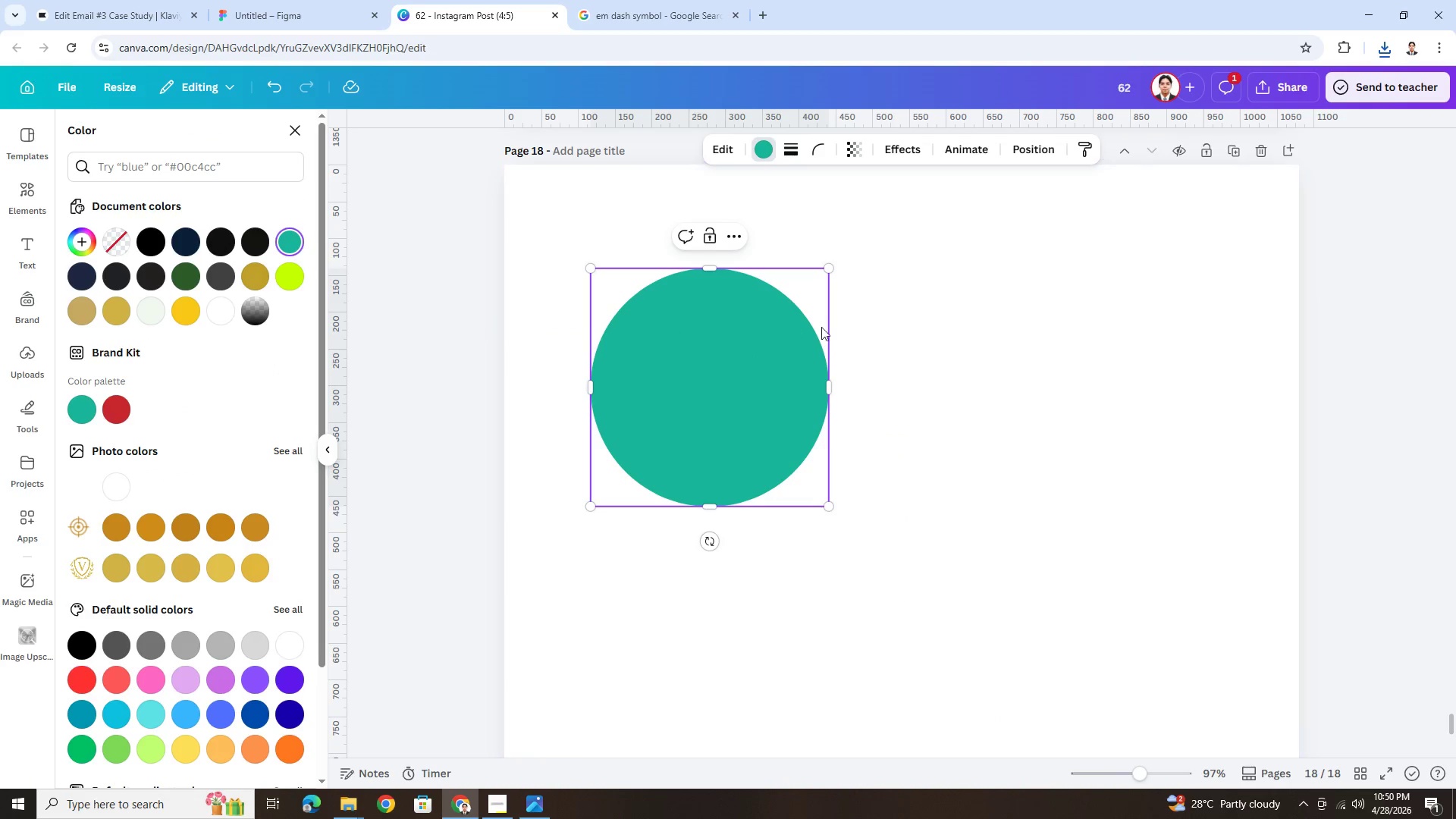 
left_click([184, 243])
 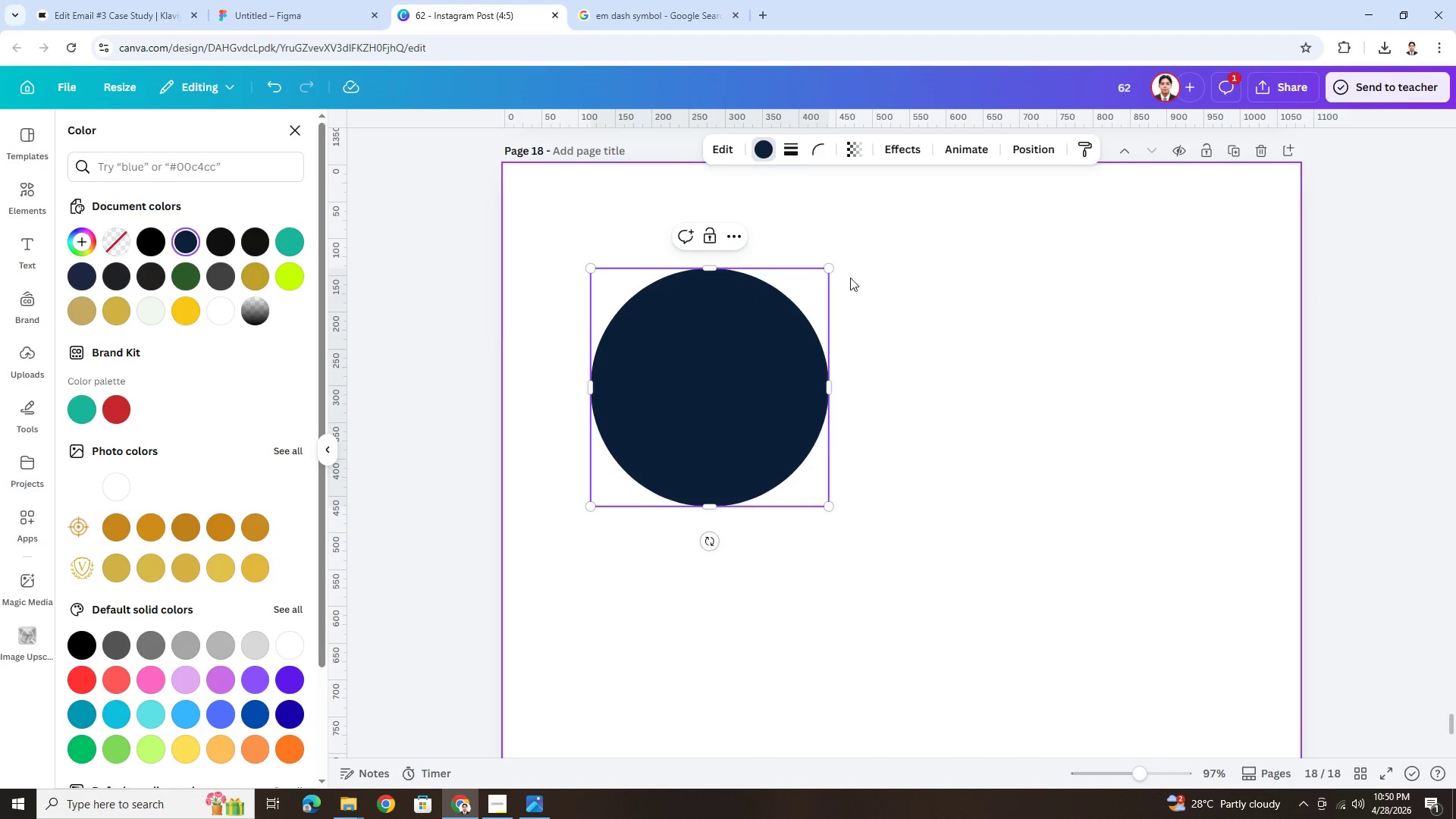 
hold_key(key=ShiftLeft, duration=1.45)
left_click_drag(start_coordinate=[833, 267], to_coordinate=[722, 426])
 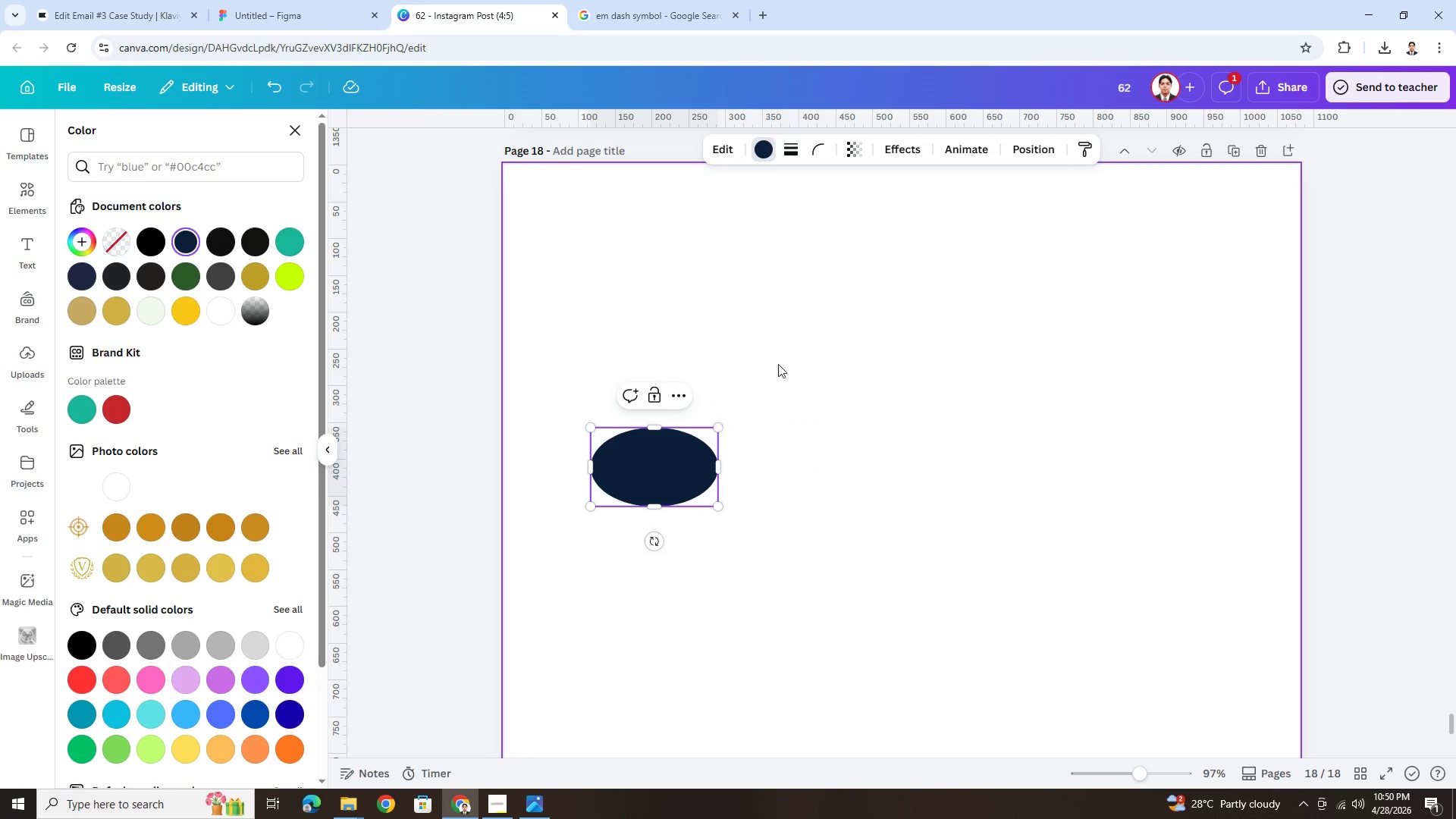 
key(Control+Z)
 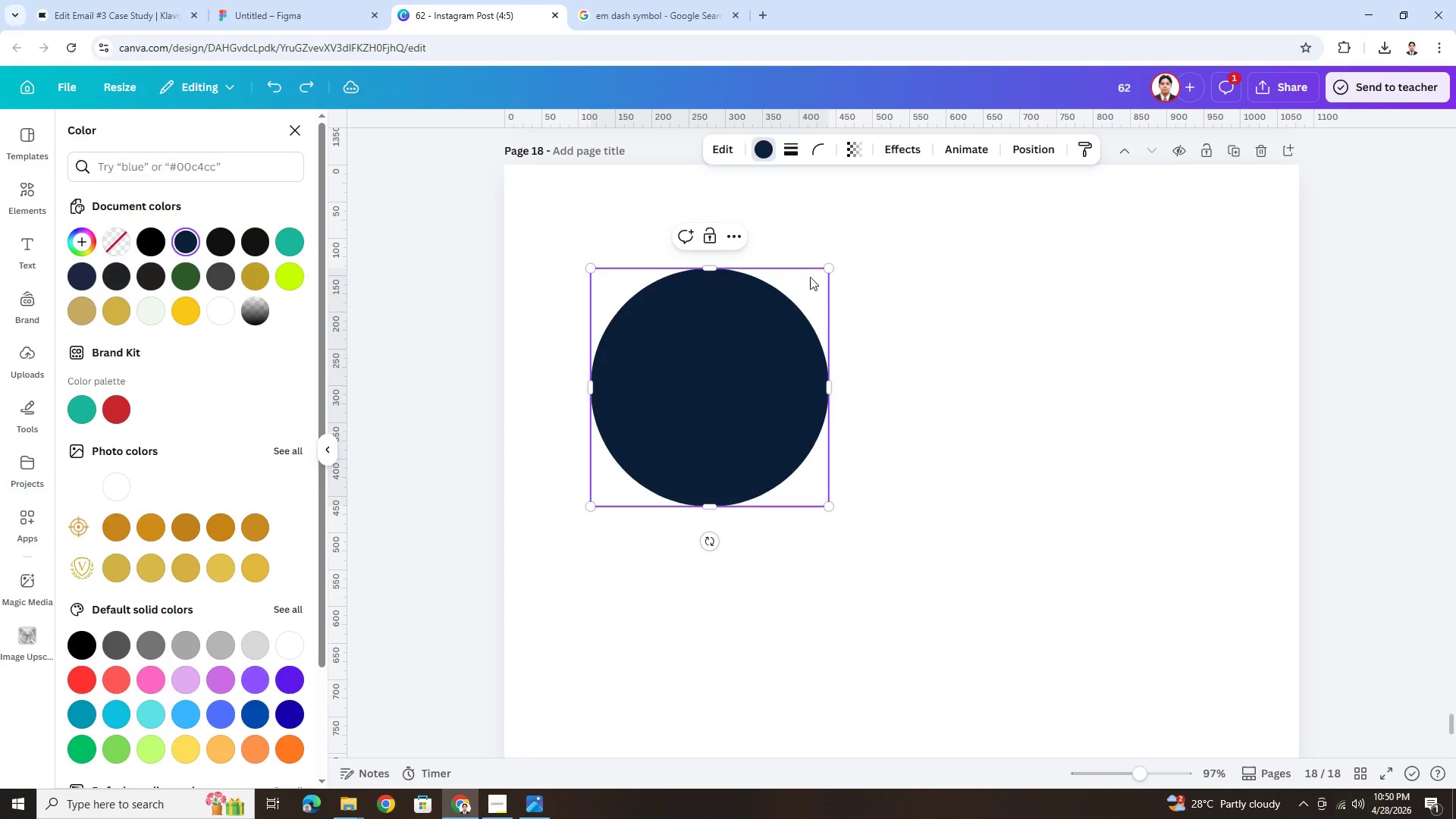 
hold_key(key=ControlLeft, duration=1.5)
left_click_drag(start_coordinate=[828, 268], to_coordinate=[676, 470])
 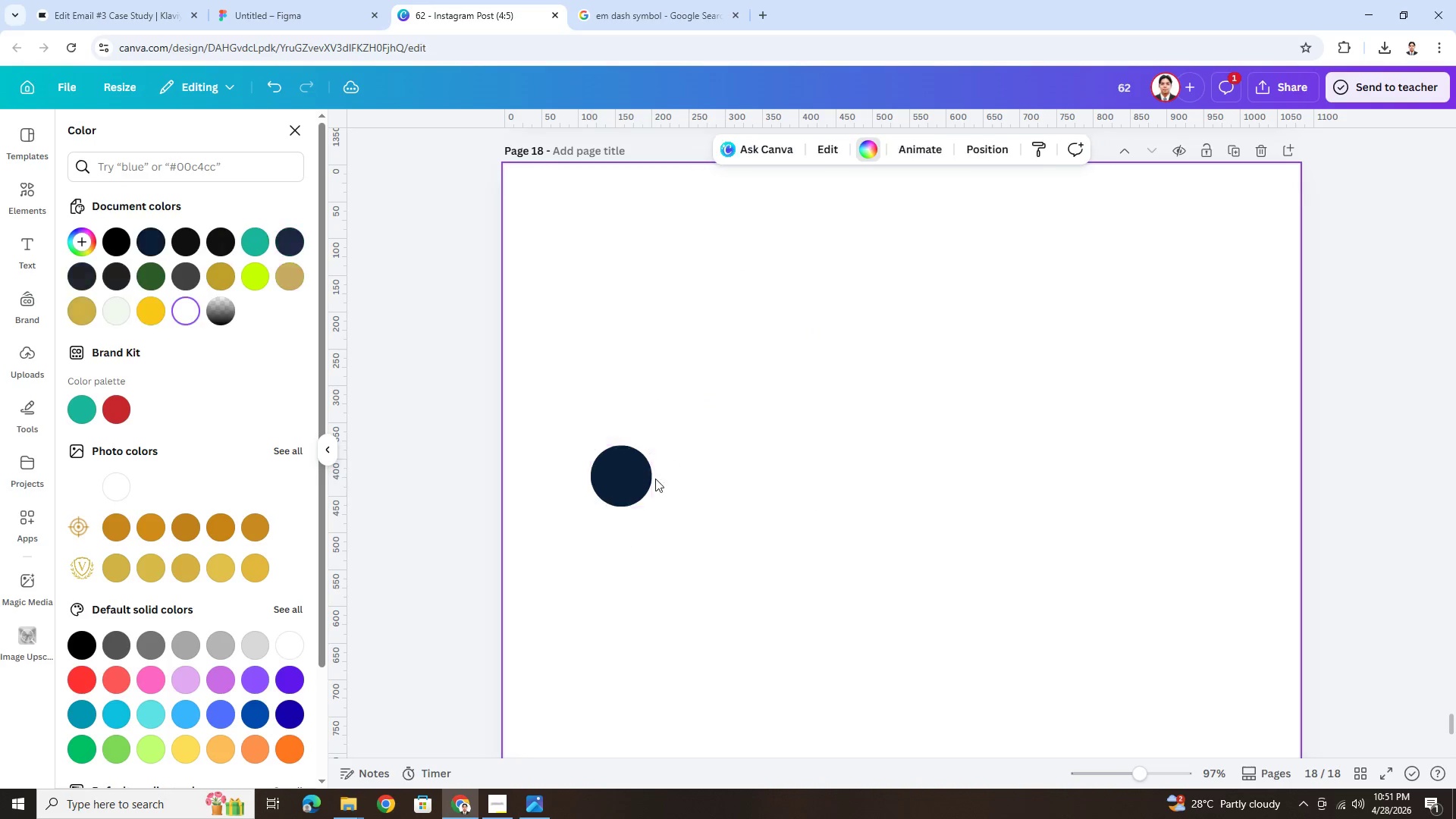 
hold_key(key=ControlLeft, duration=0.48)
 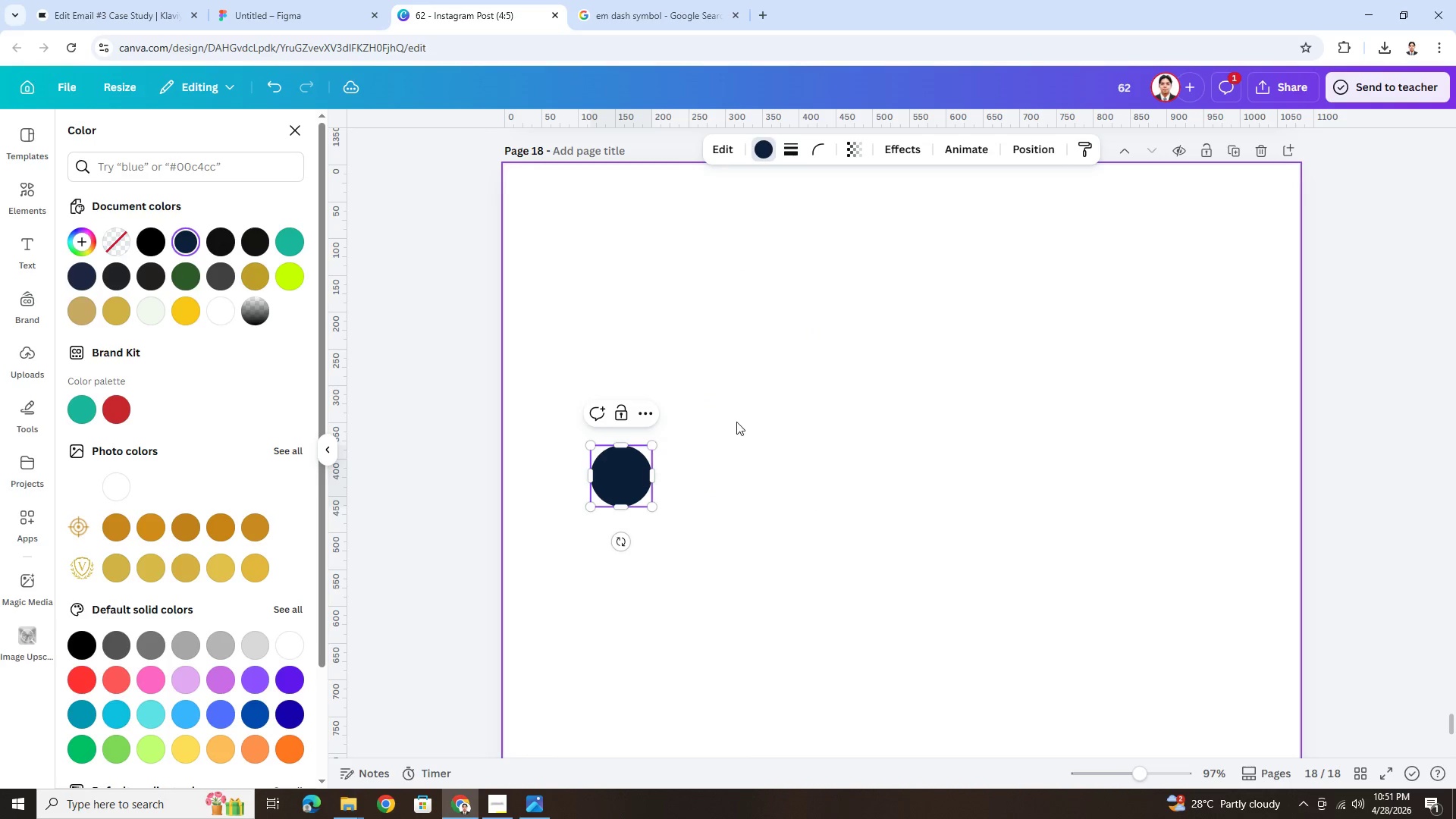 
left_click([736, 422])
 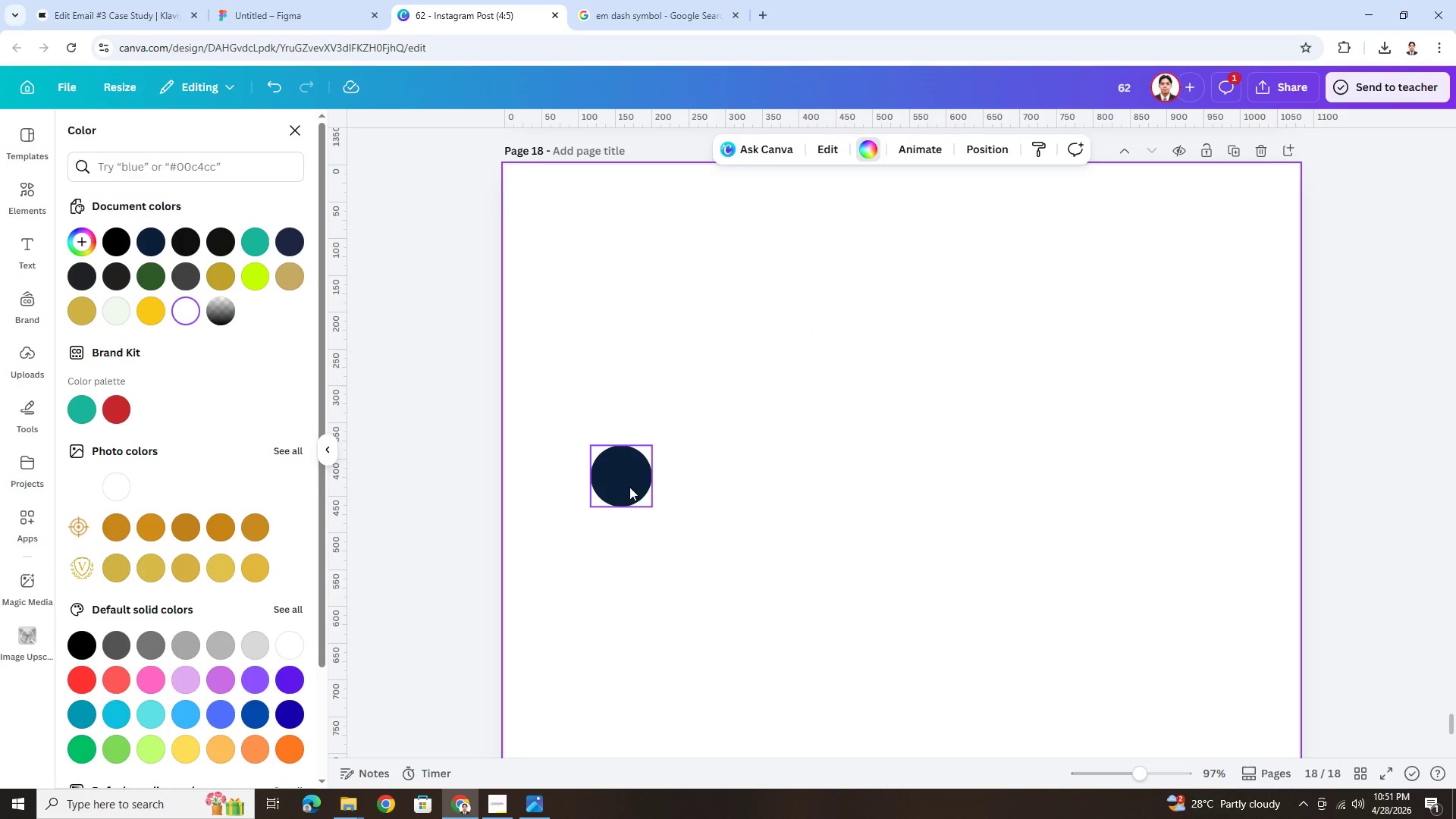 
left_click_drag(start_coordinate=[628, 485], to_coordinate=[667, 290])
 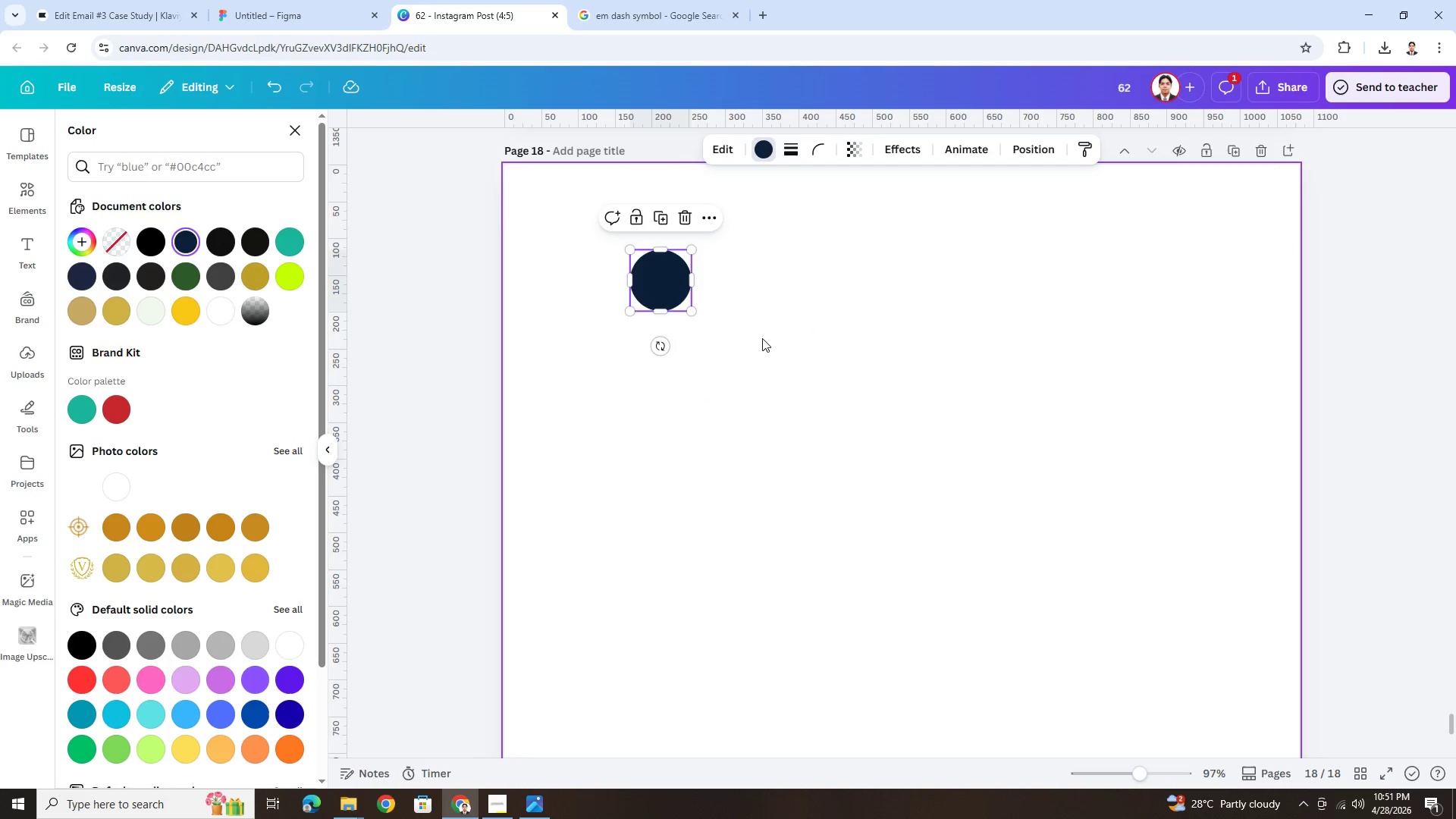 
scroll: coordinate [770, 348], scroll_direction: up, amount: 3.0
 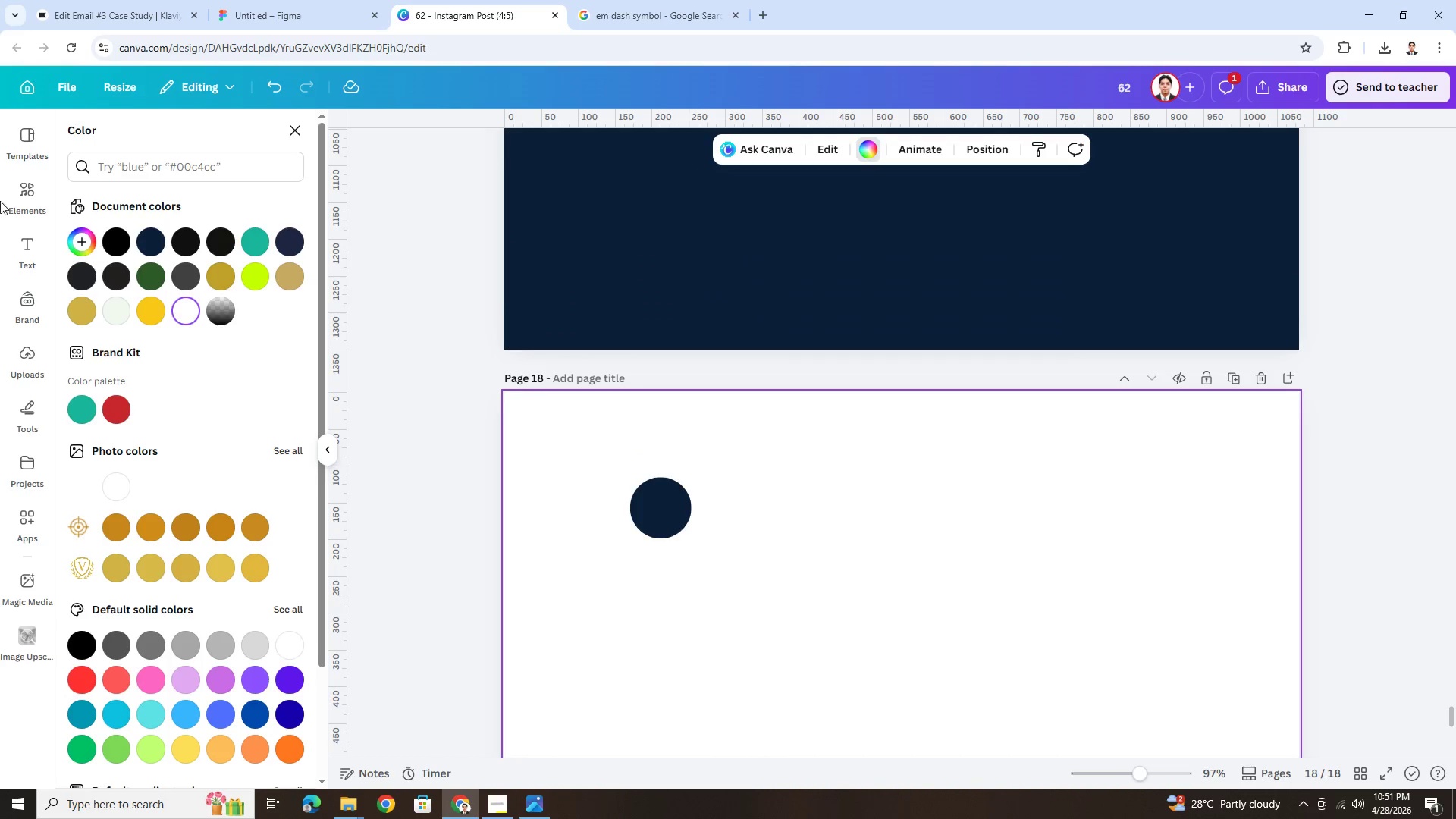 
left_click([15, 244])
 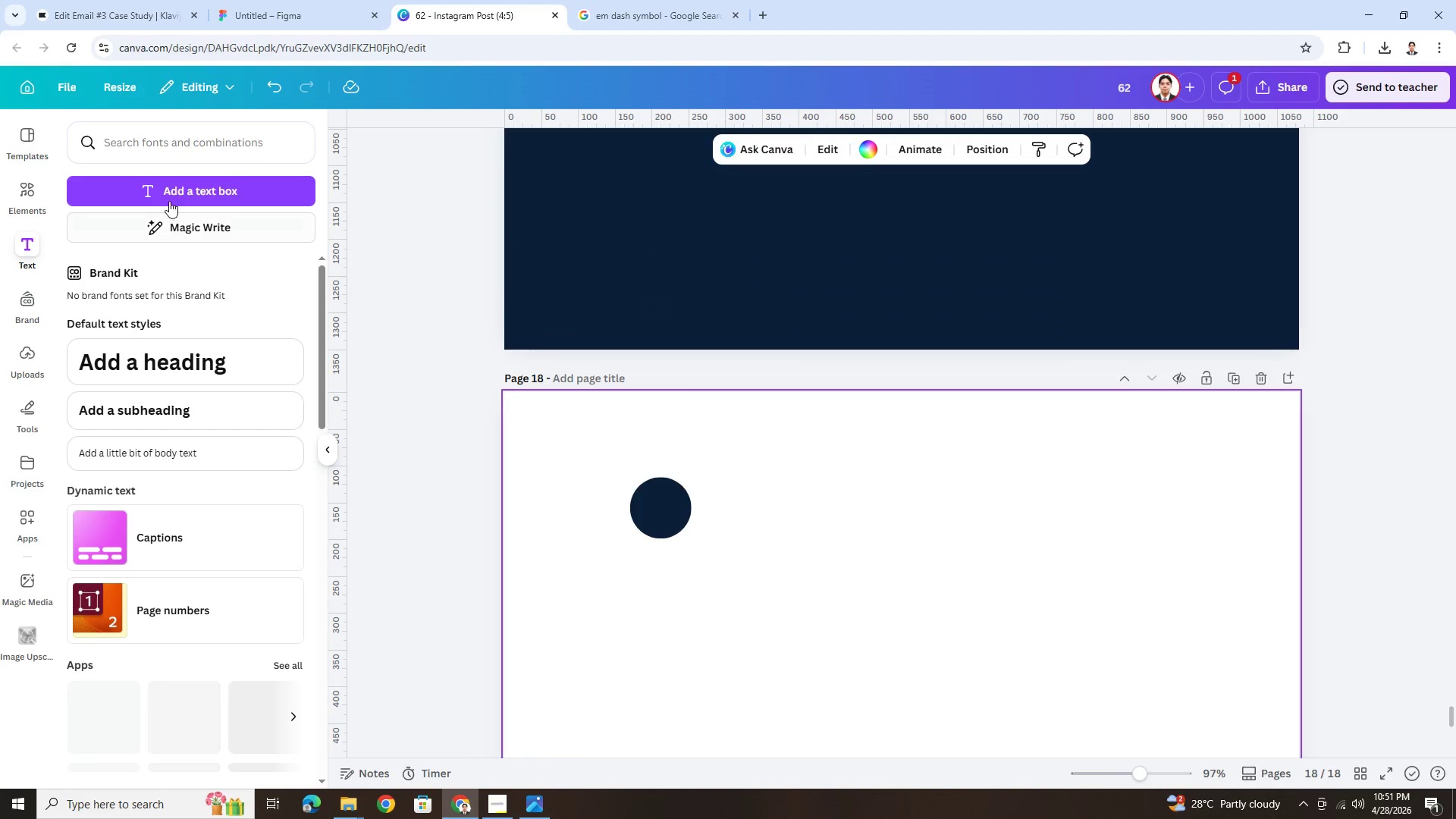 
left_click([171, 199])
 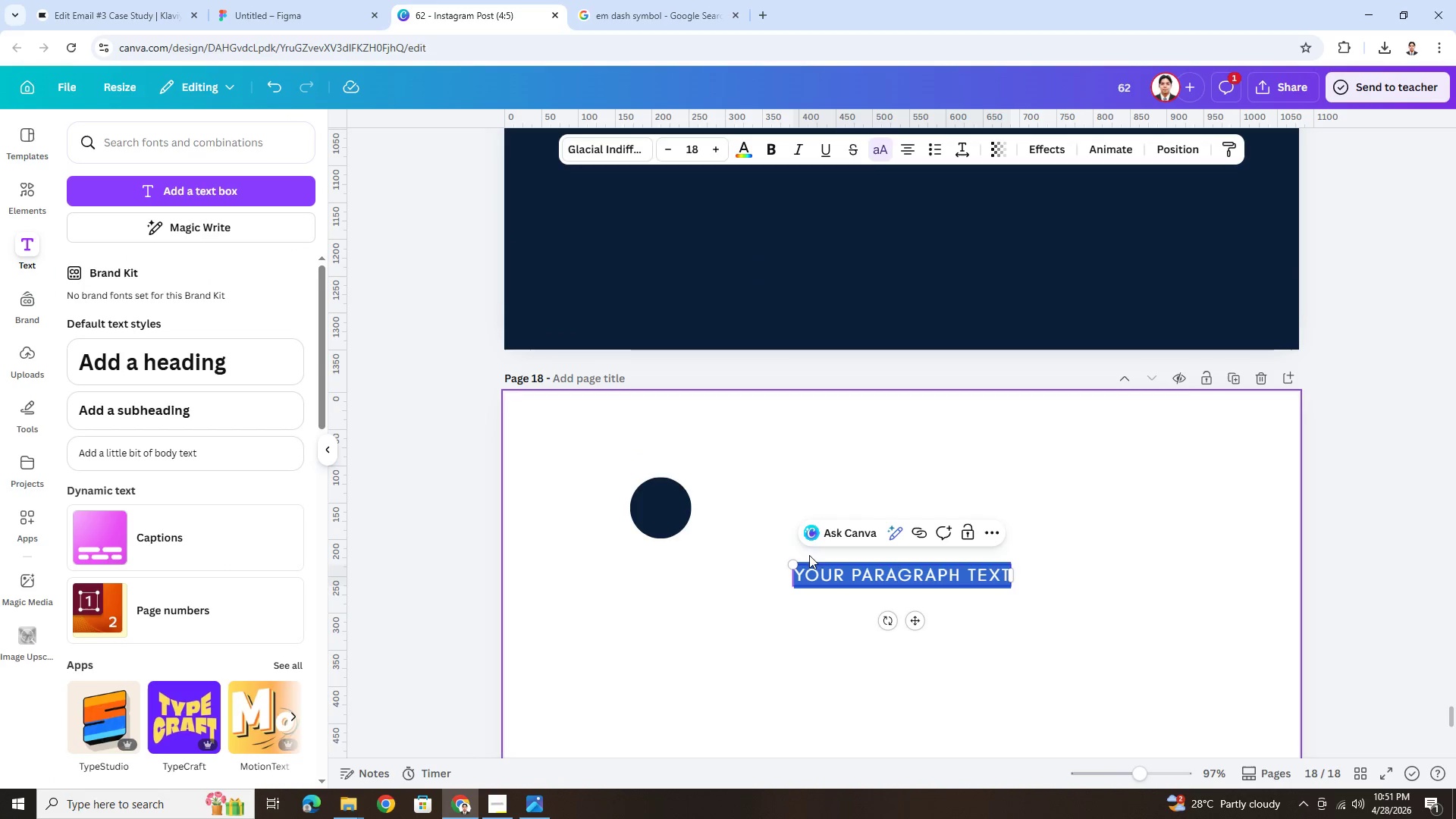 
key(1)
 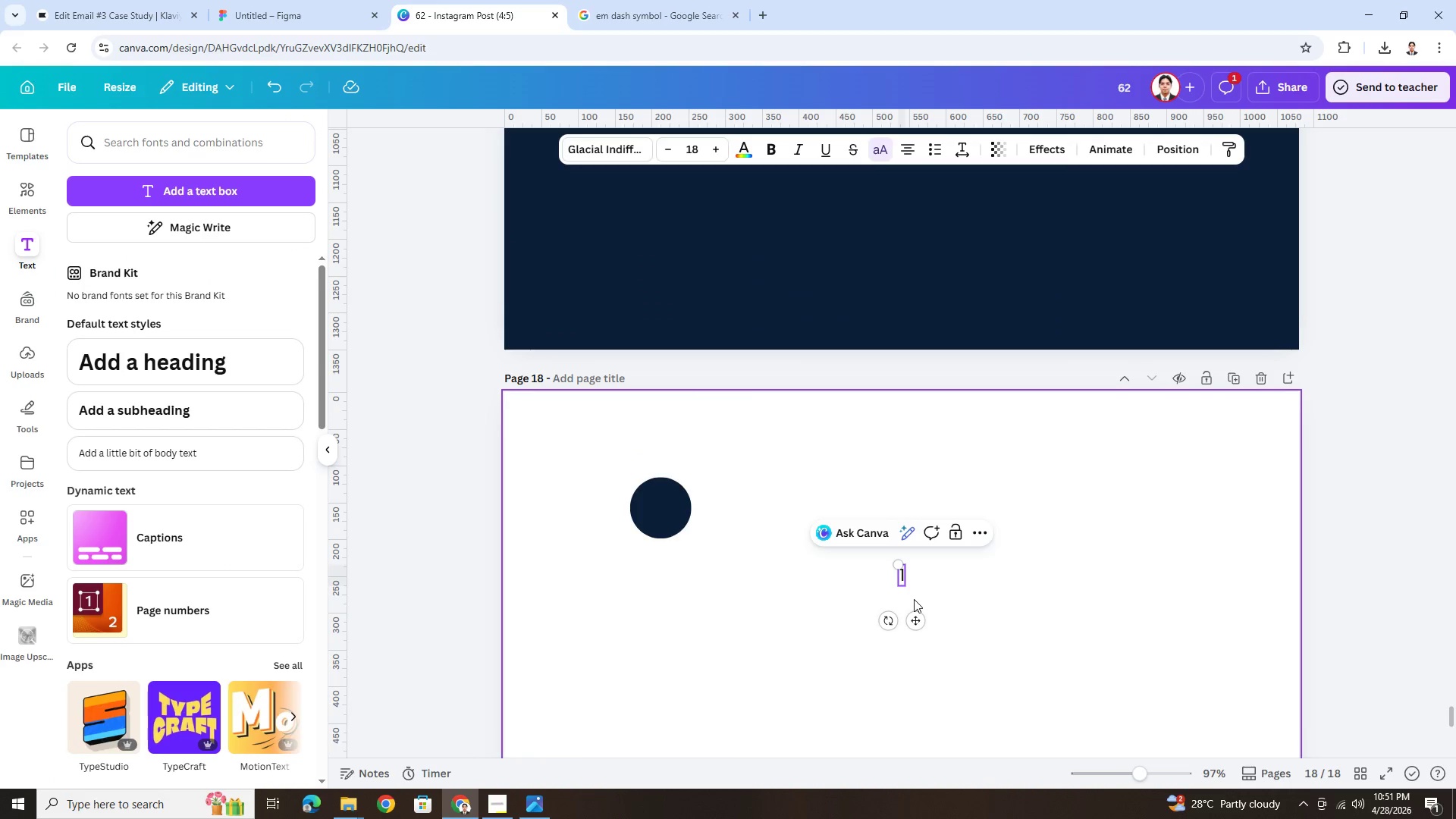 
left_click([915, 598])
 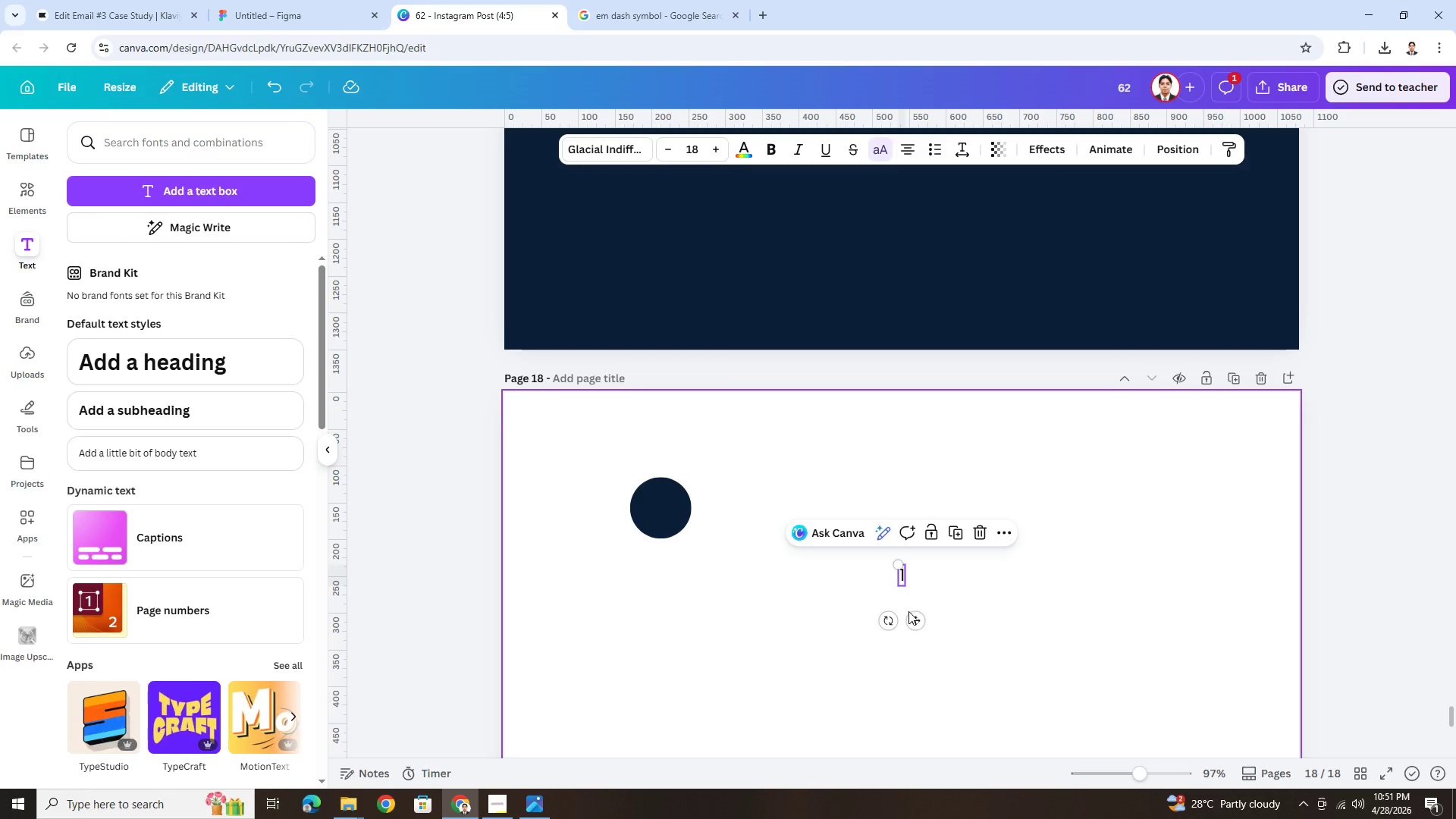 
left_click_drag(start_coordinate=[917, 619], to_coordinate=[676, 553])
 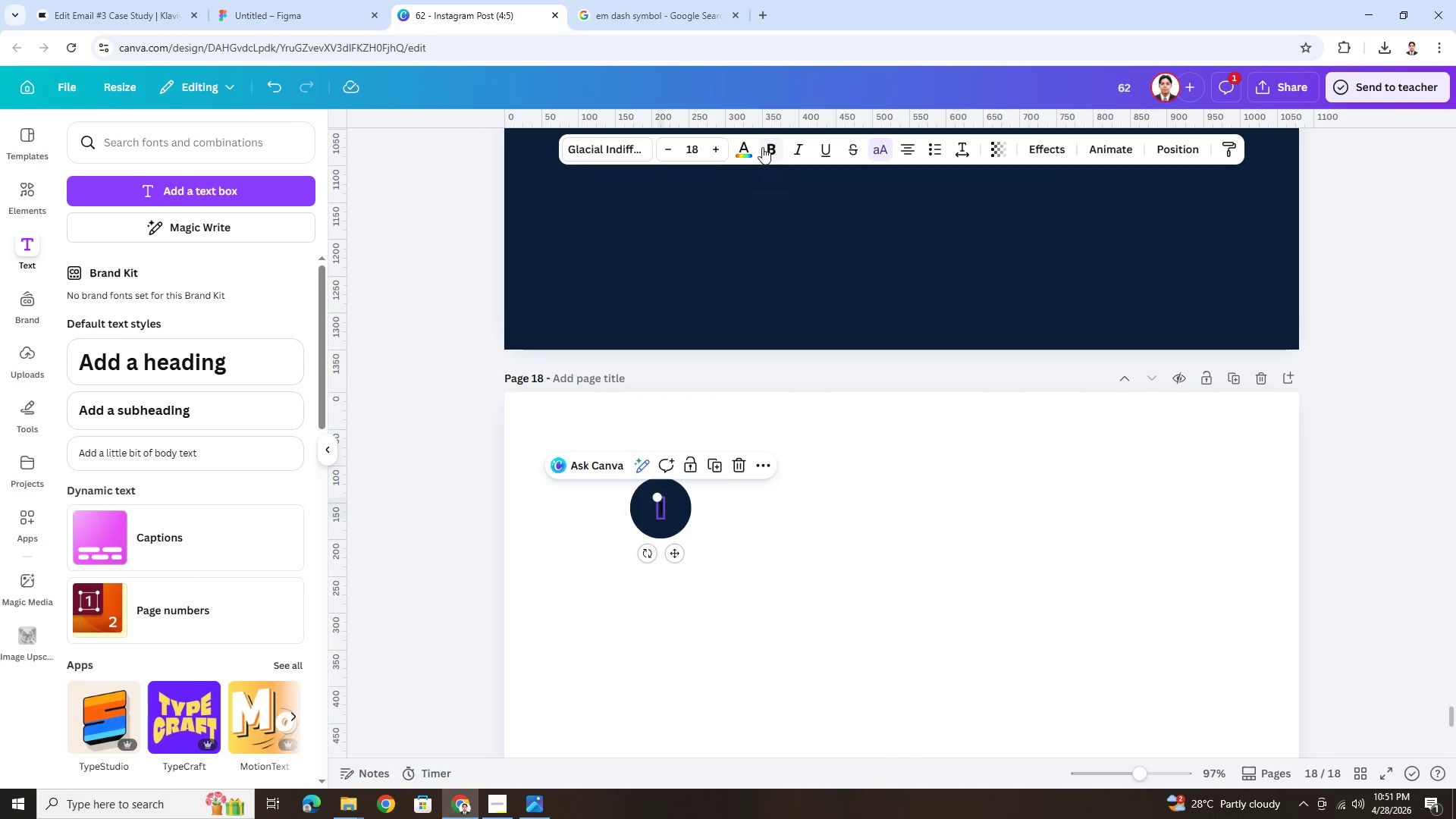 
left_click([755, 148])
 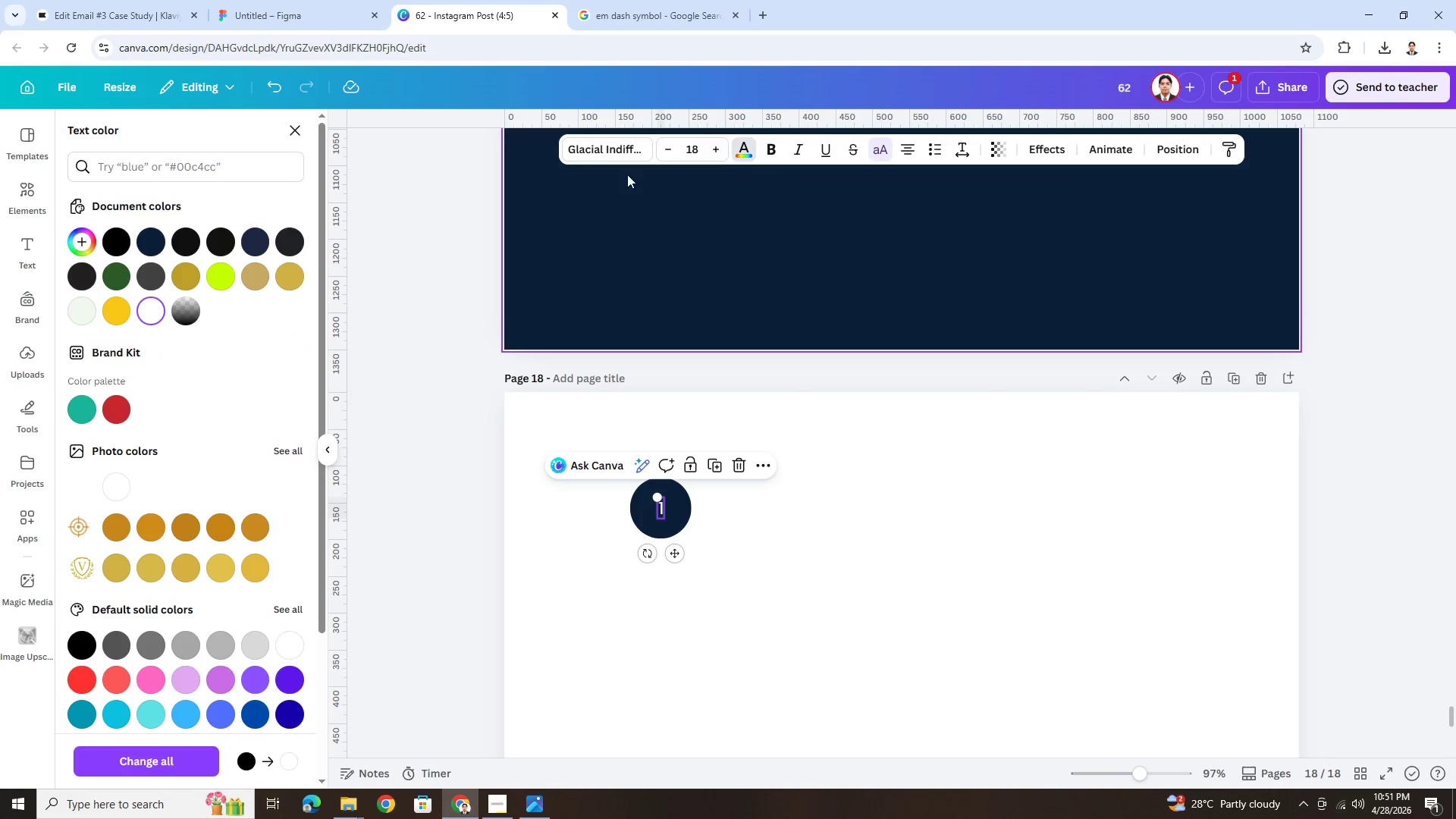 
left_click([776, 152])
 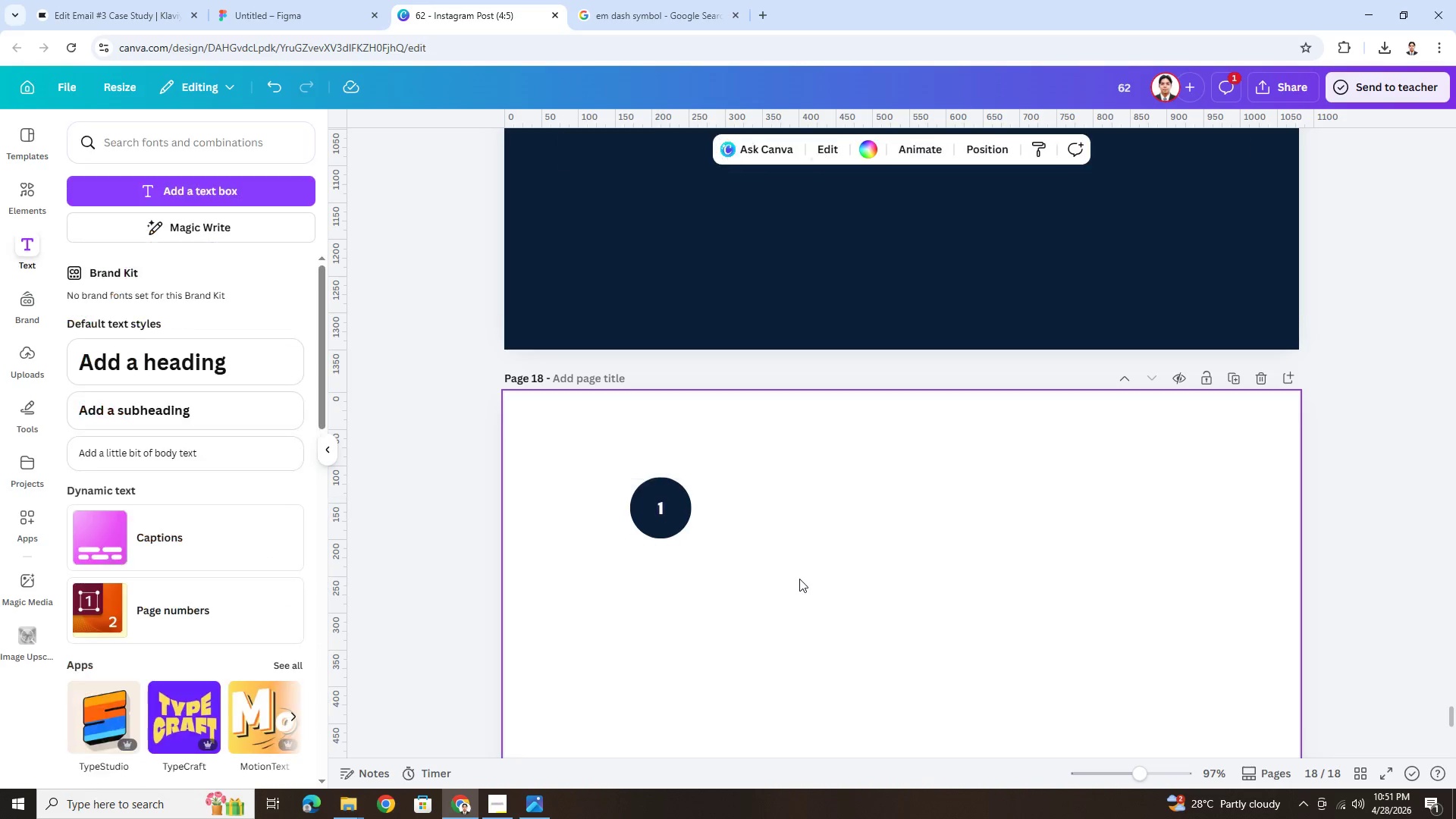 
hold_key(key=ControlLeft, duration=1.19)
scroll: coordinate [519, 510], scroll_direction: up, amount: 8.0
 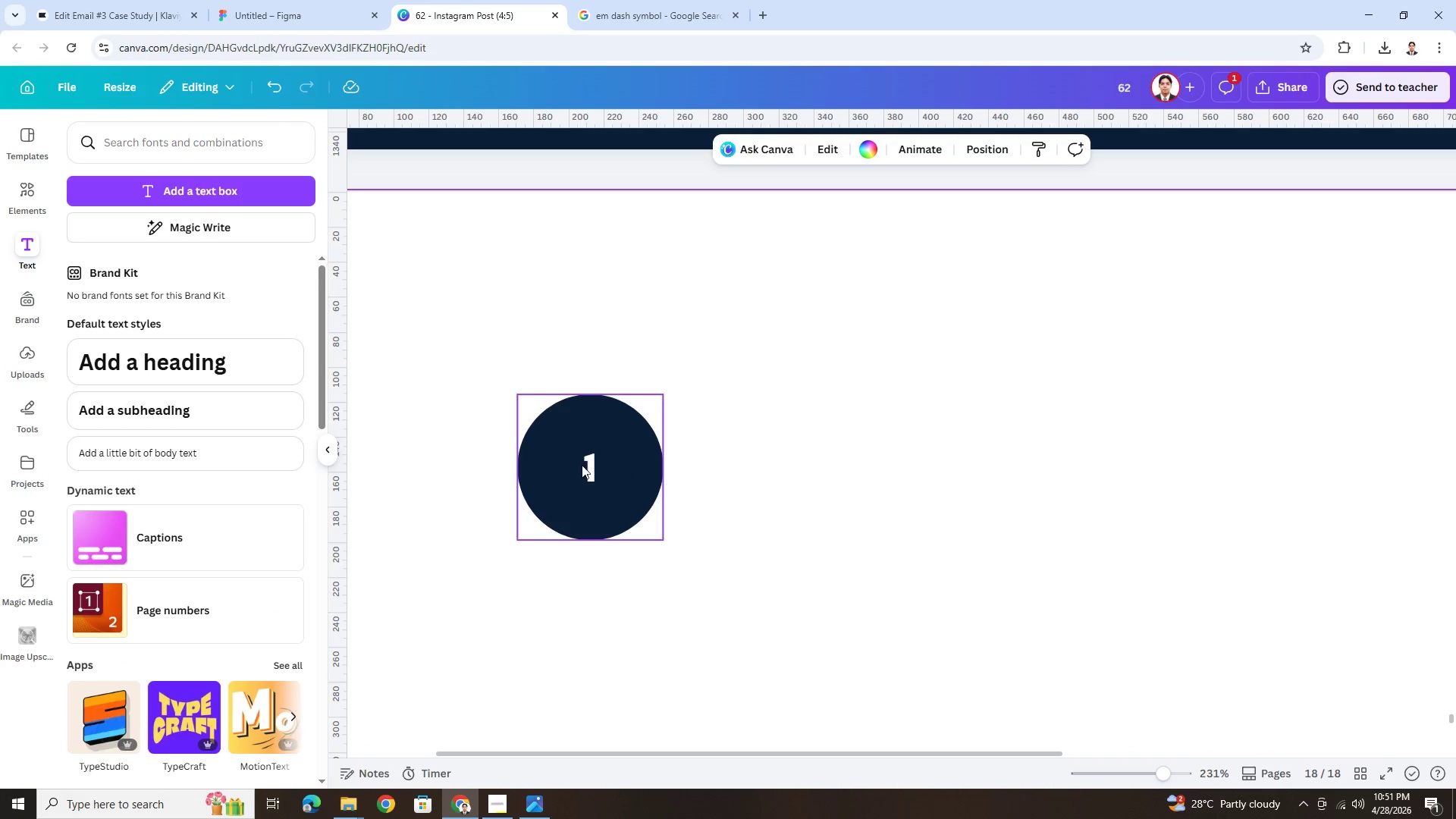 
left_click([583, 465])
 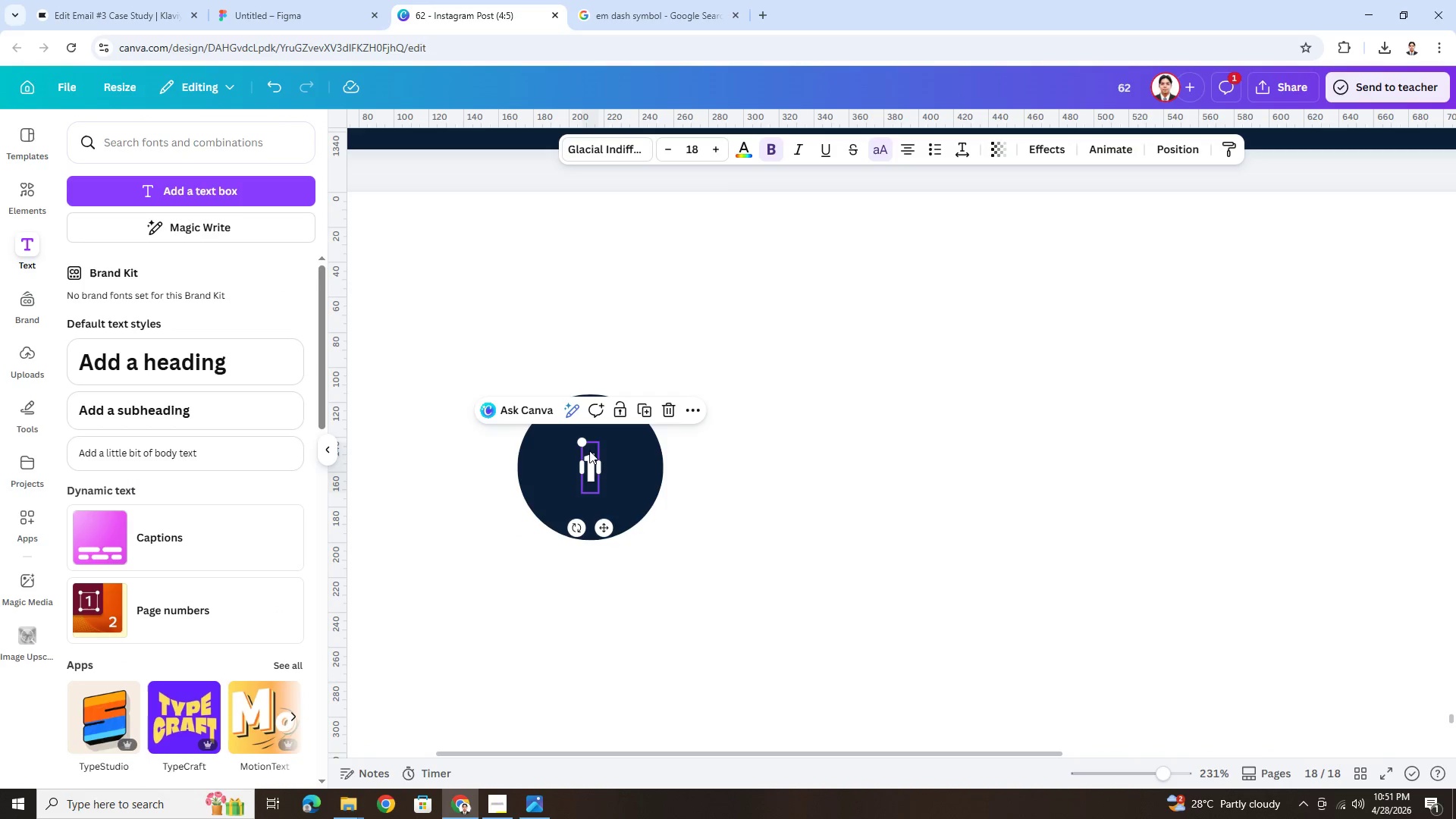 
hold_key(key=ShiftLeft, duration=1.5)
left_click_drag(start_coordinate=[598, 440], to_coordinate=[612, 412])
 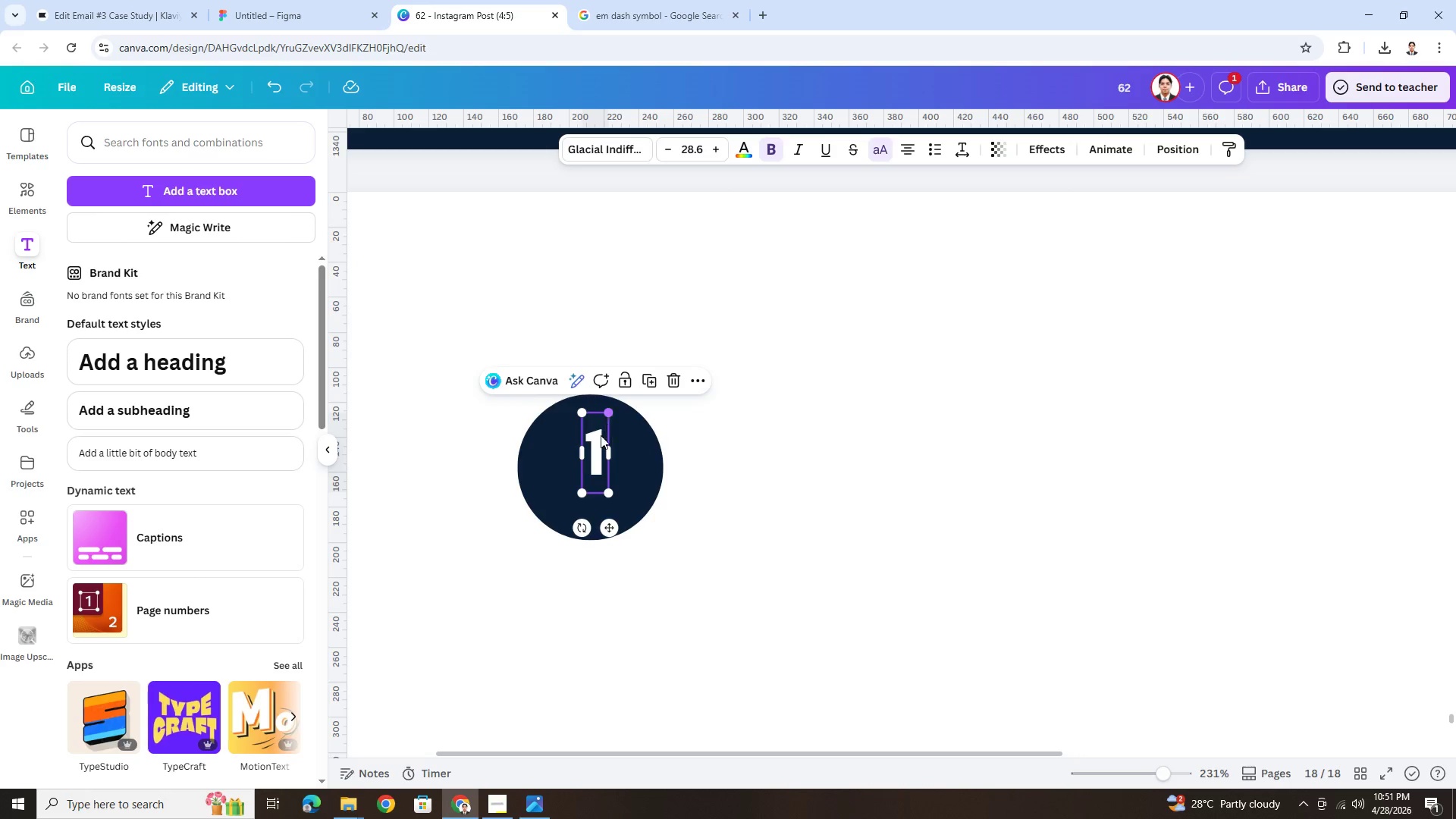 
key(Shift+ShiftLeft)
 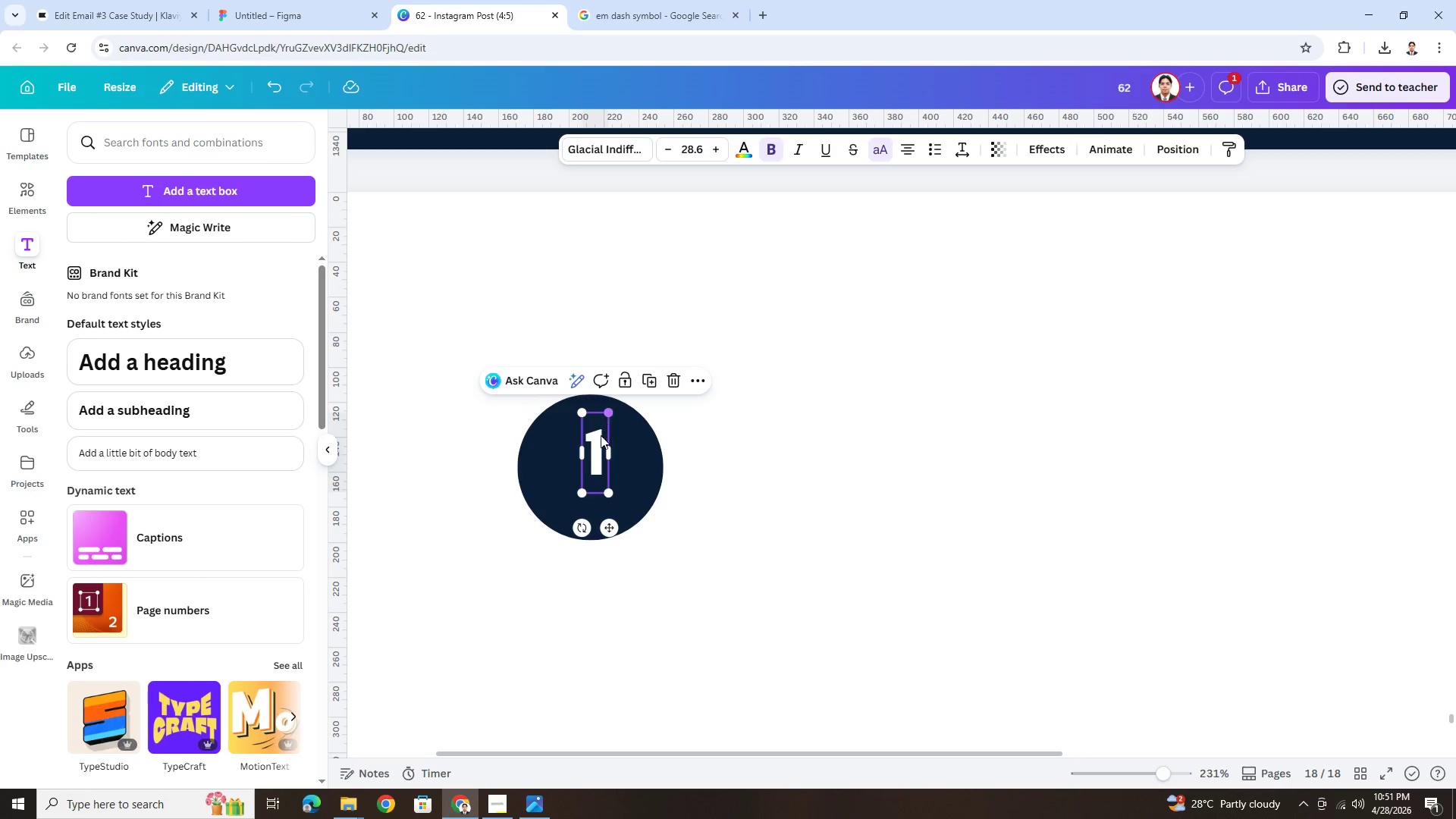 
key(Shift+ShiftLeft)
 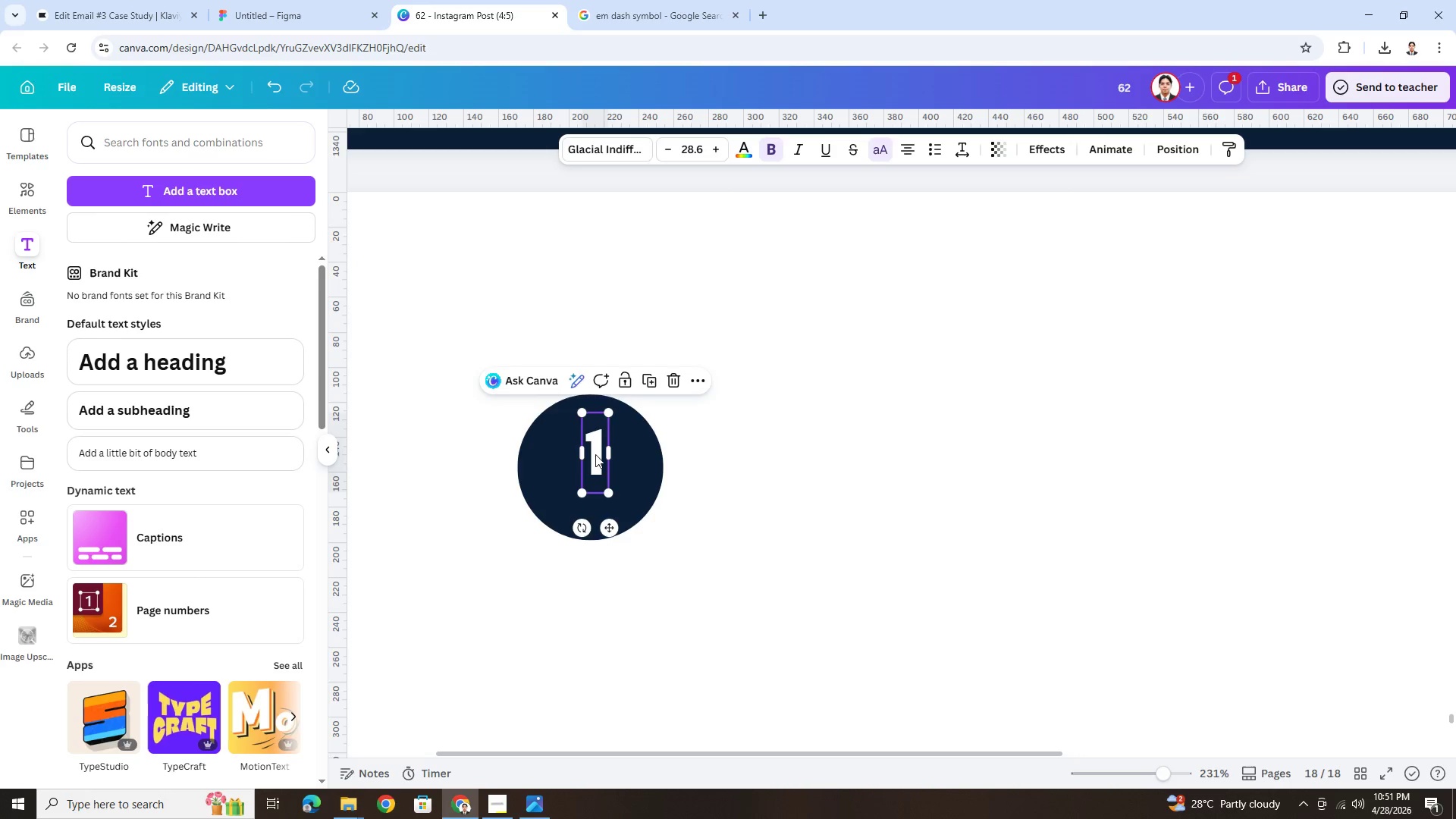 
left_click_drag(start_coordinate=[595, 454], to_coordinate=[590, 468])
 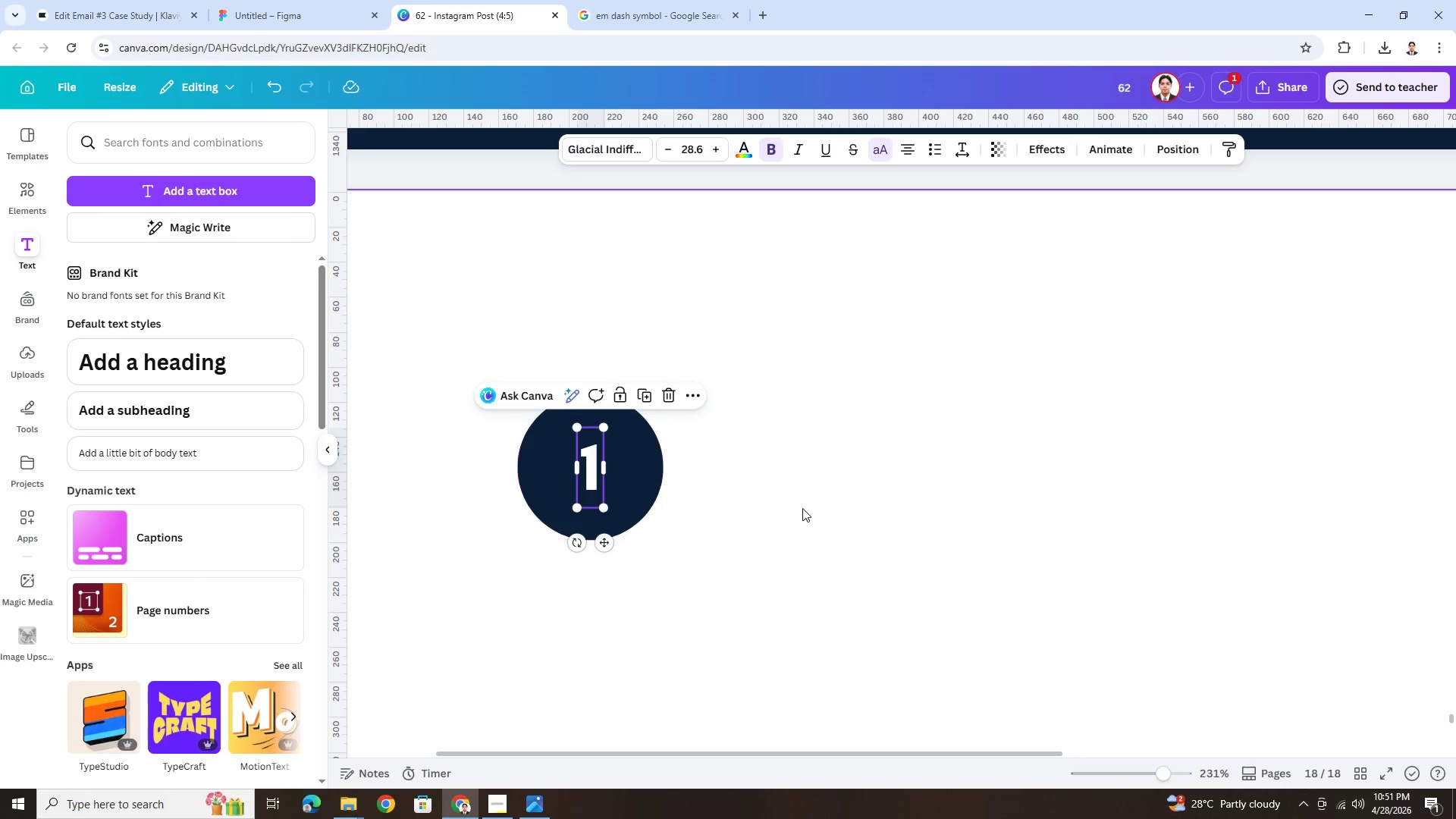 
left_click([802, 508])
 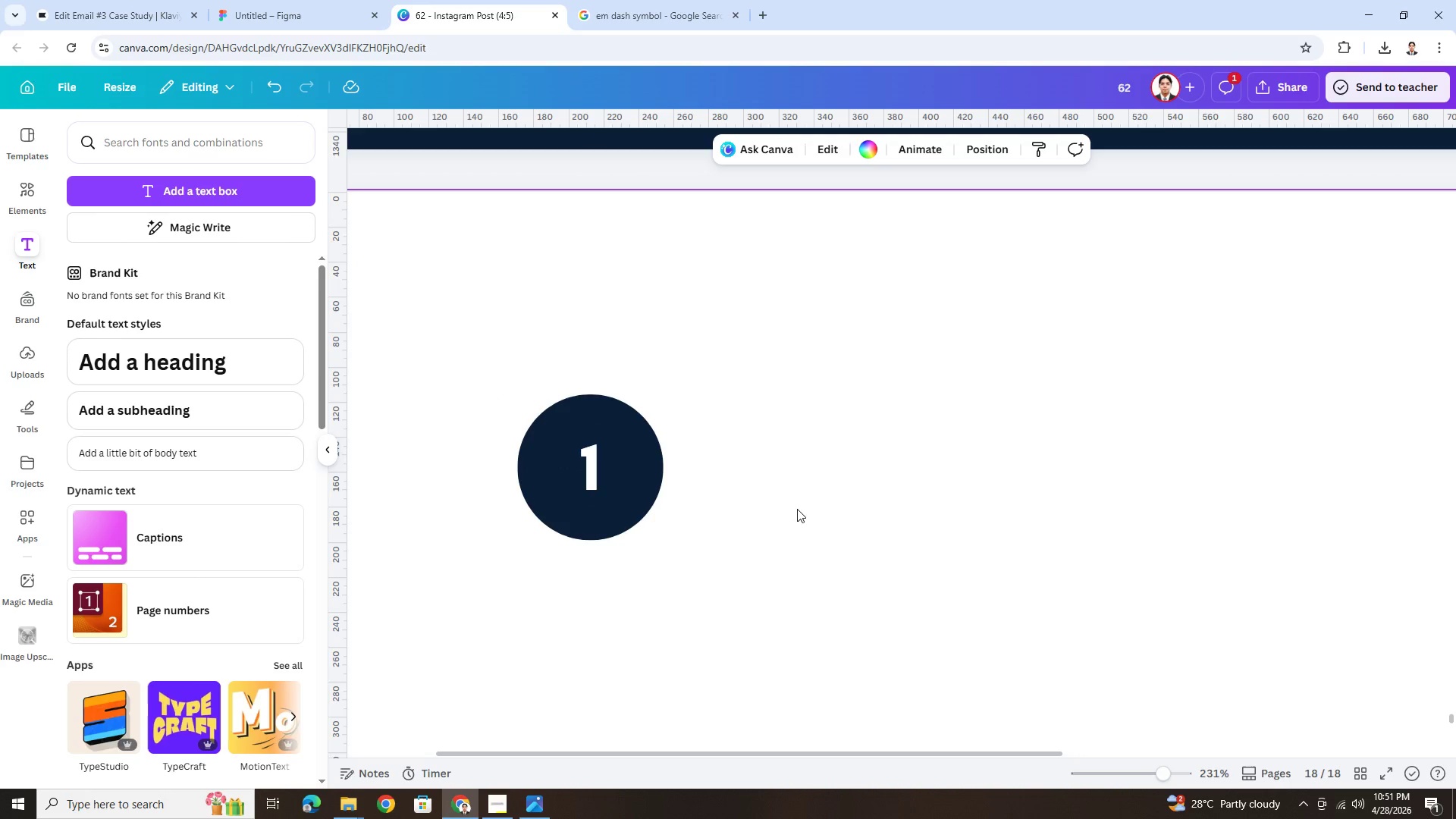 
hold_key(key=ControlLeft, duration=0.7)
scroll: coordinate [798, 511], scroll_direction: down, amount: 4.0
 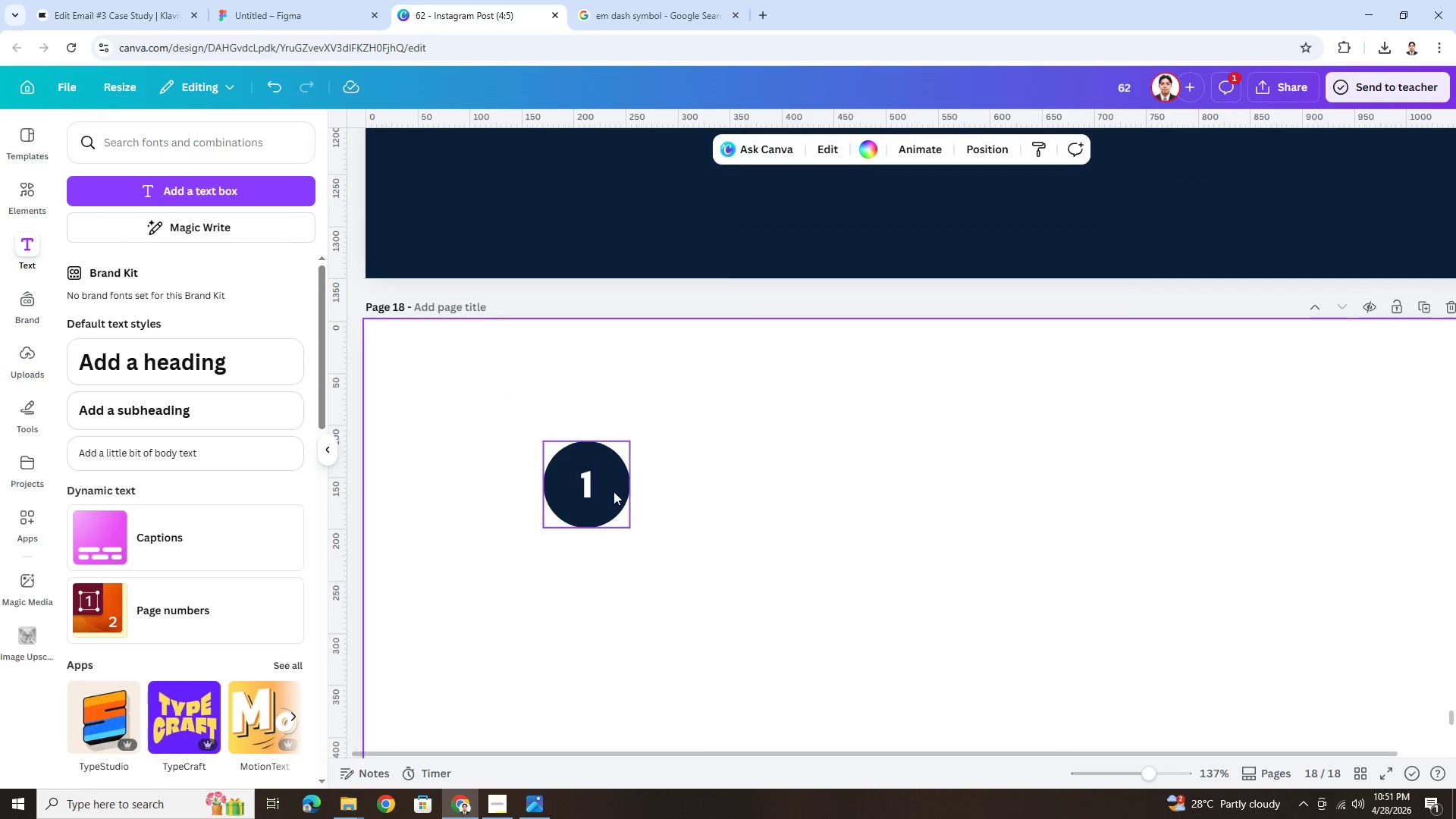 
key(Shift+ShiftLeft)
 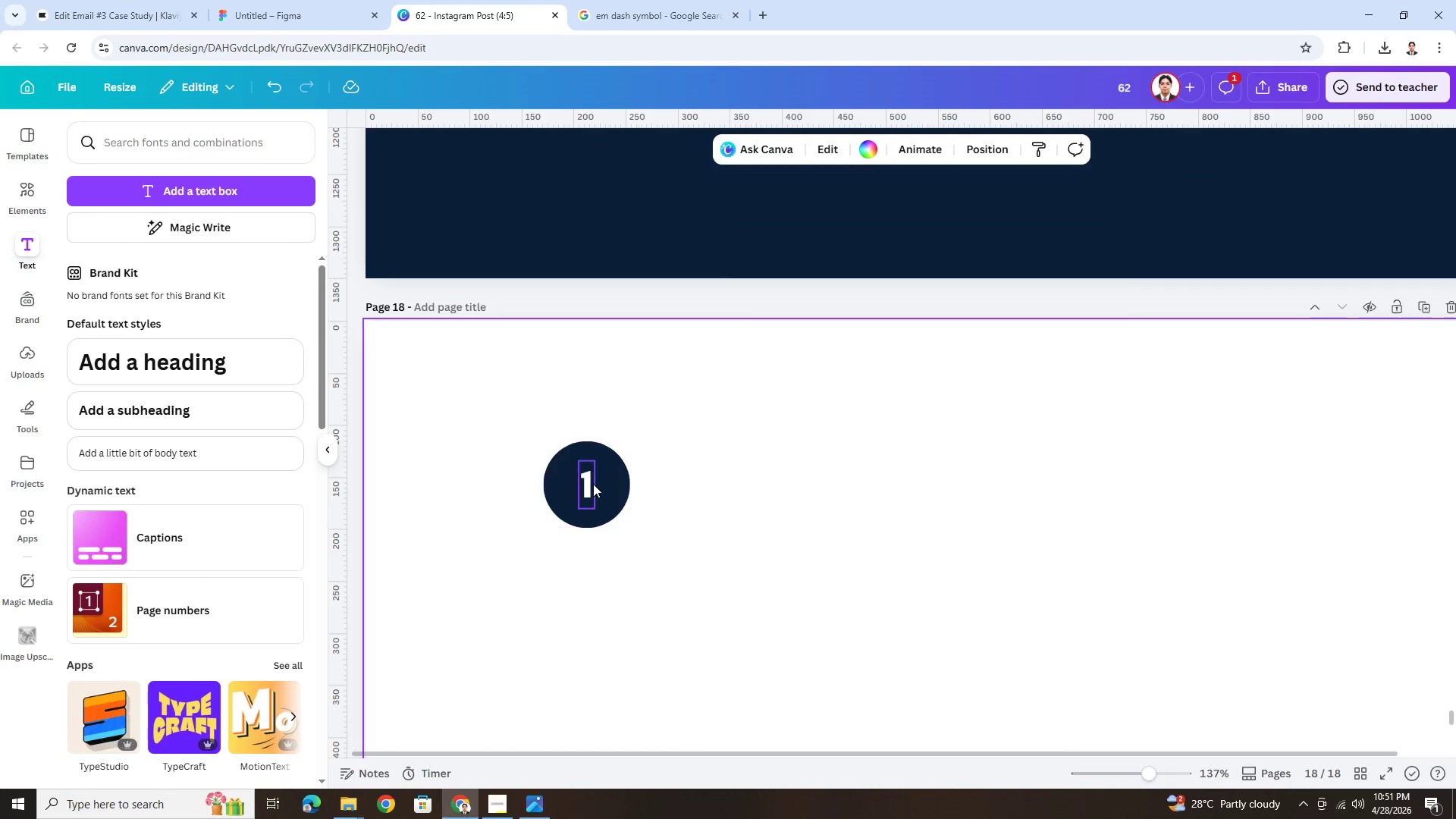 
left_click([593, 484])
 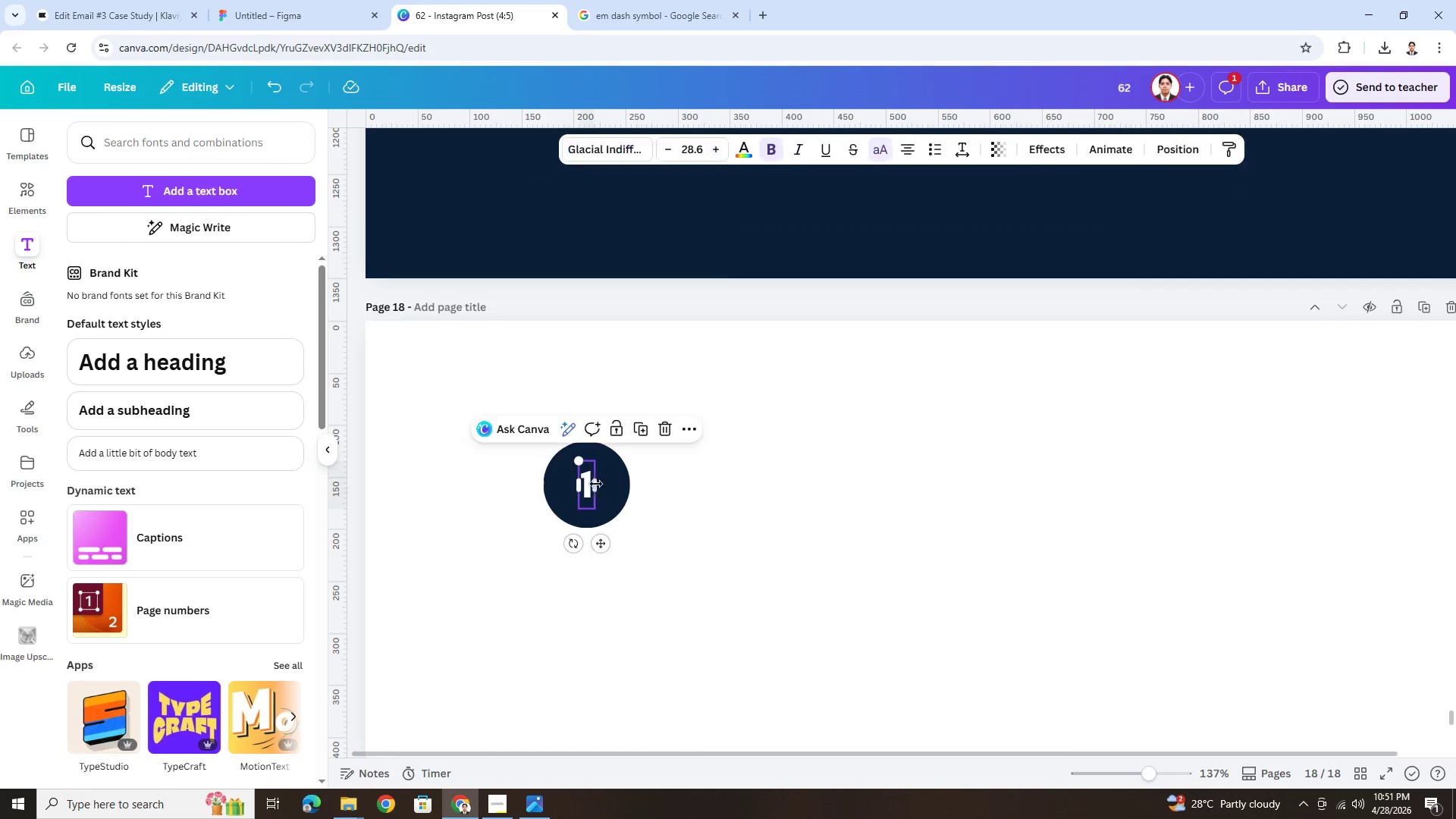 
hold_key(key=ShiftLeft, duration=0.58)
double_click([615, 486])
 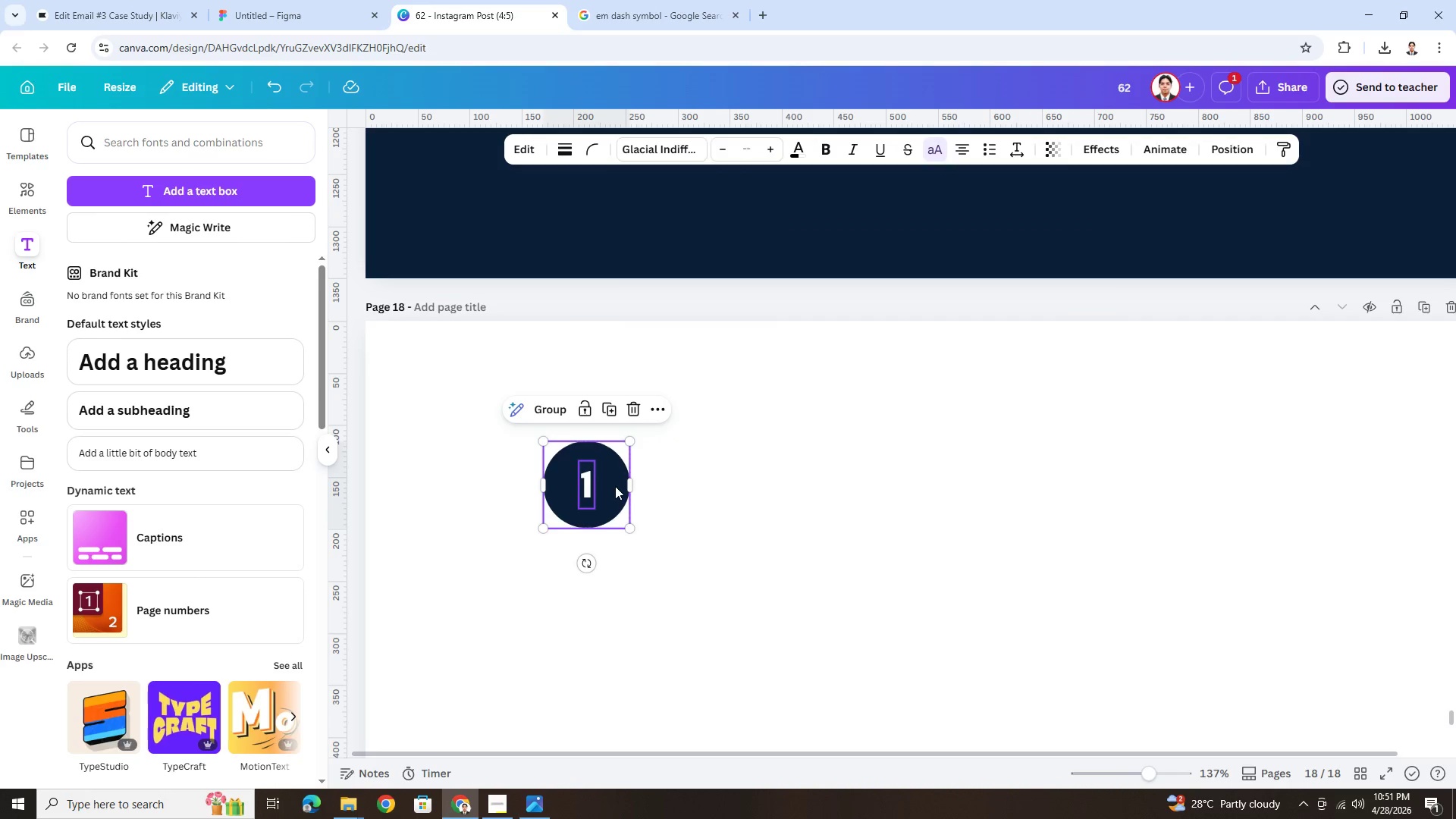 
hold_key(key=ShiftLeft, duration=5.31)
 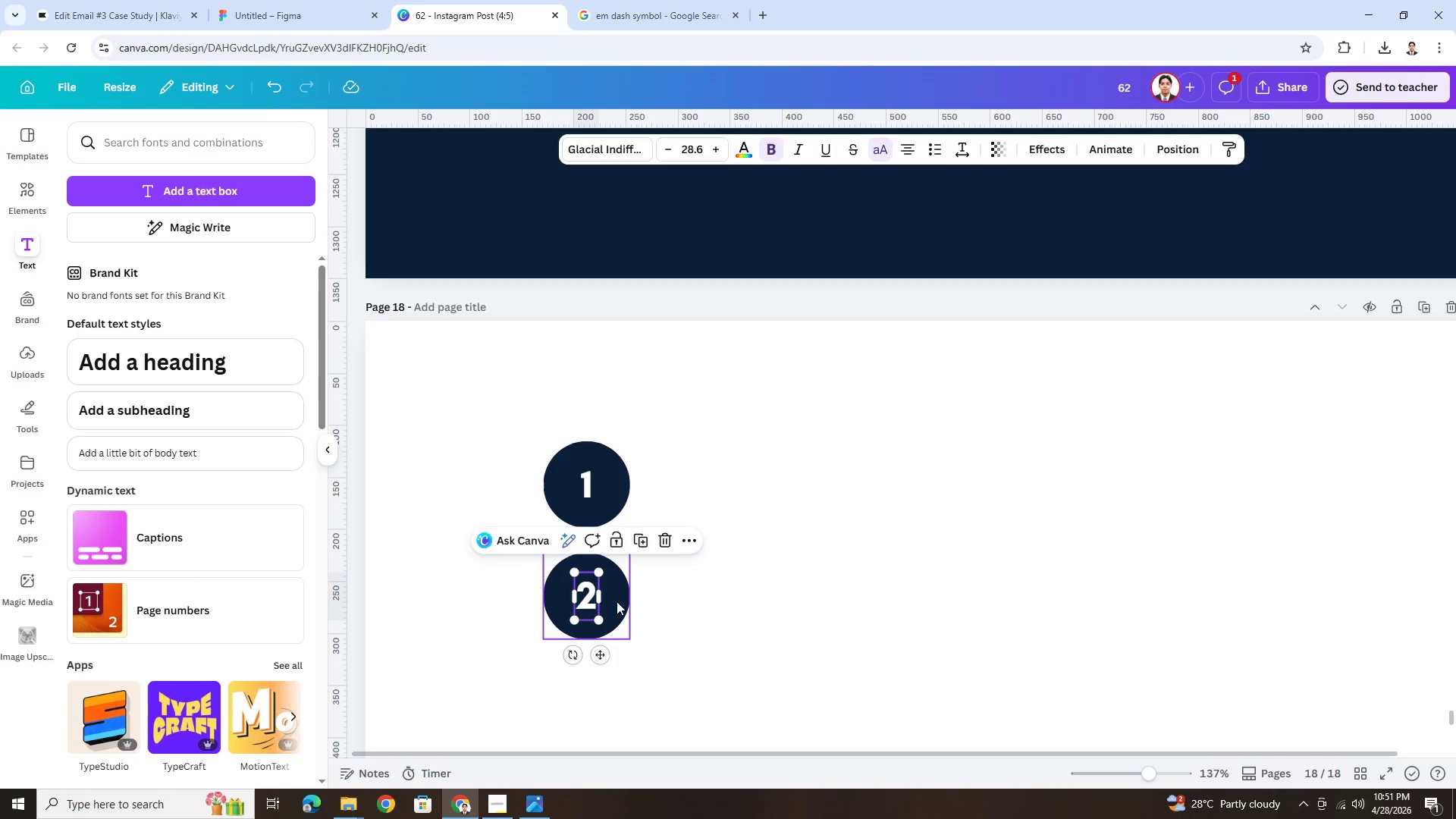 
key(Control+C)
 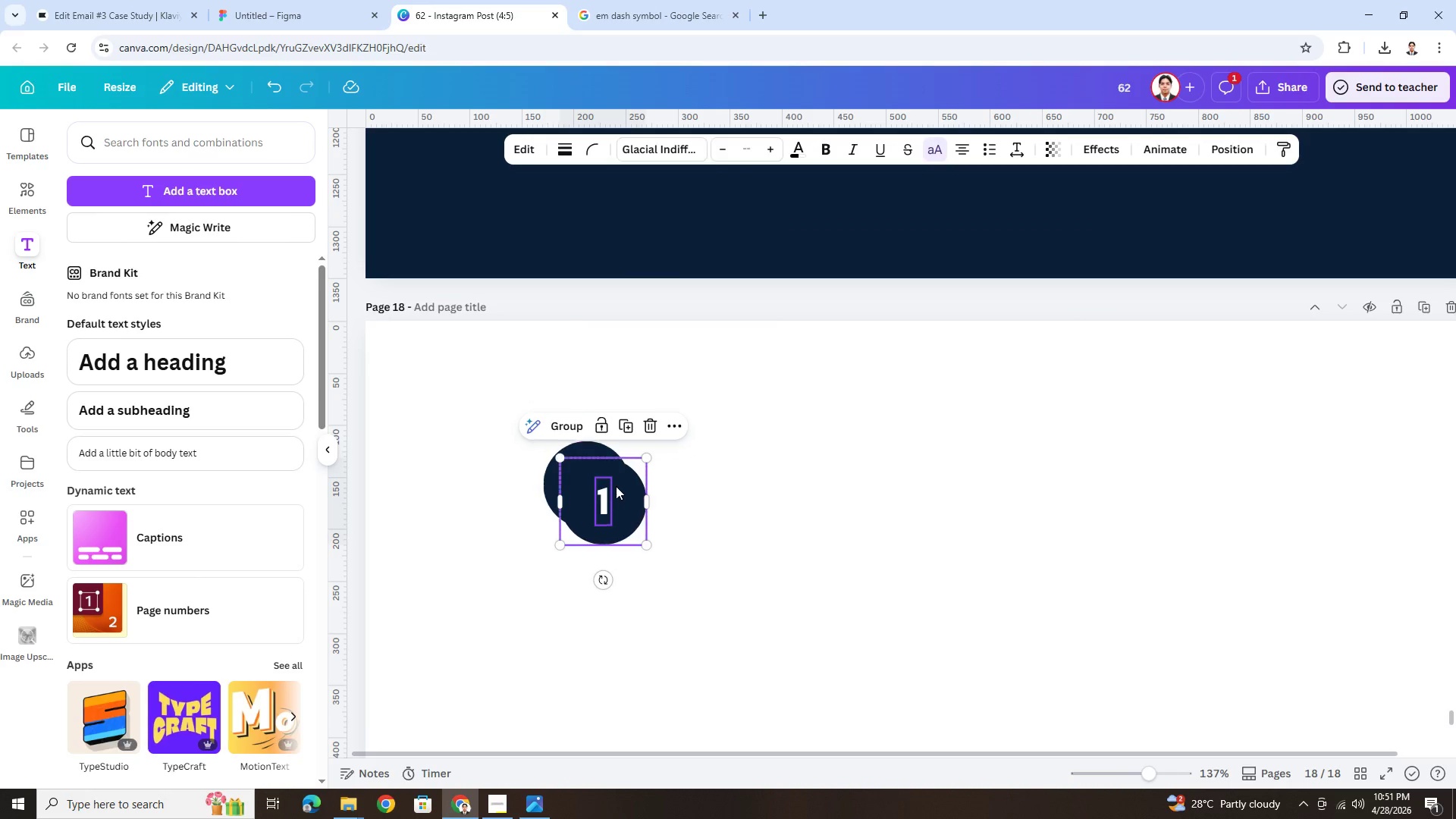 
key(Control+V)
 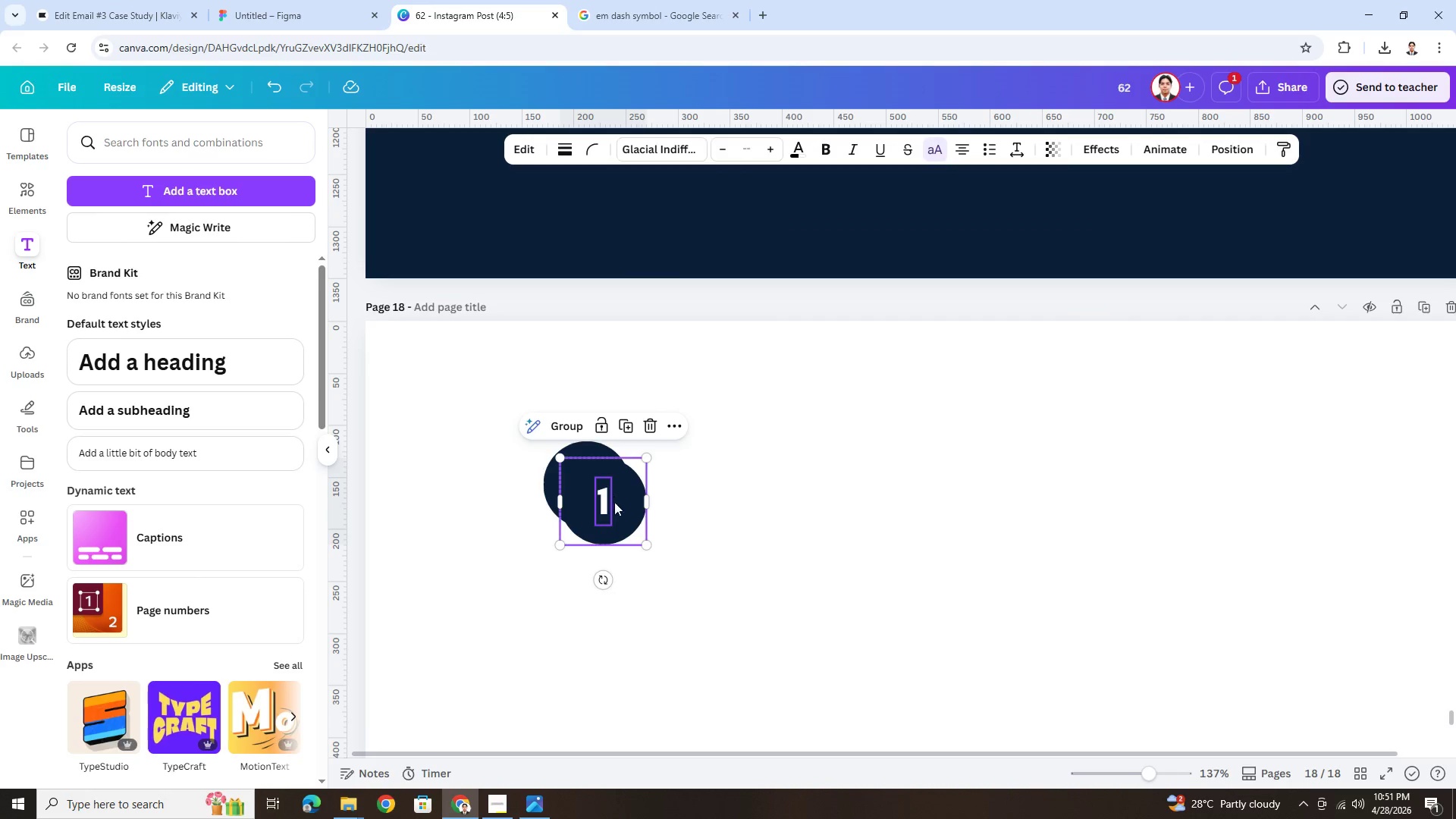 
left_click_drag(start_coordinate=[614, 500], to_coordinate=[598, 595])
 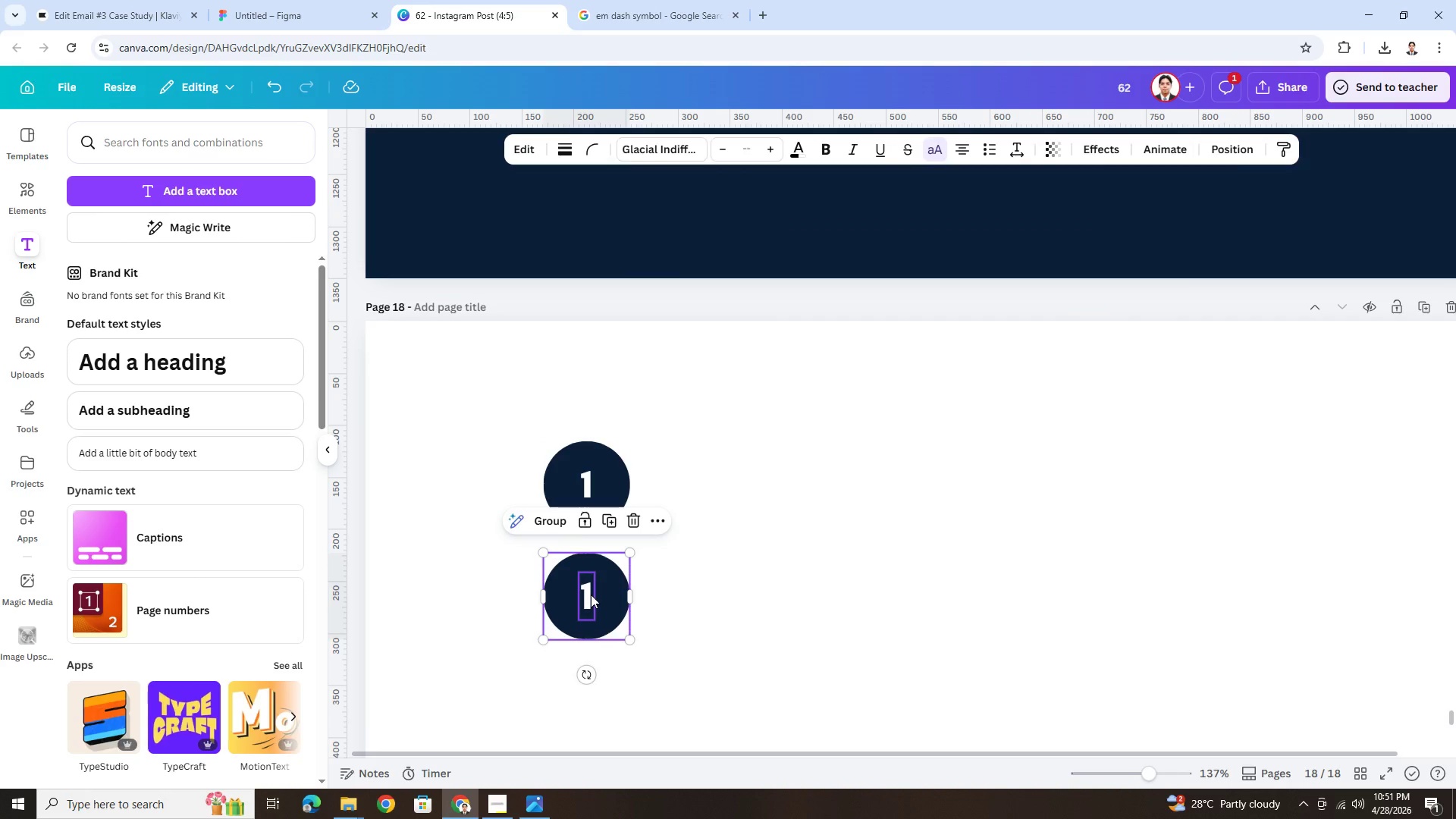 
double_click([591, 595])
 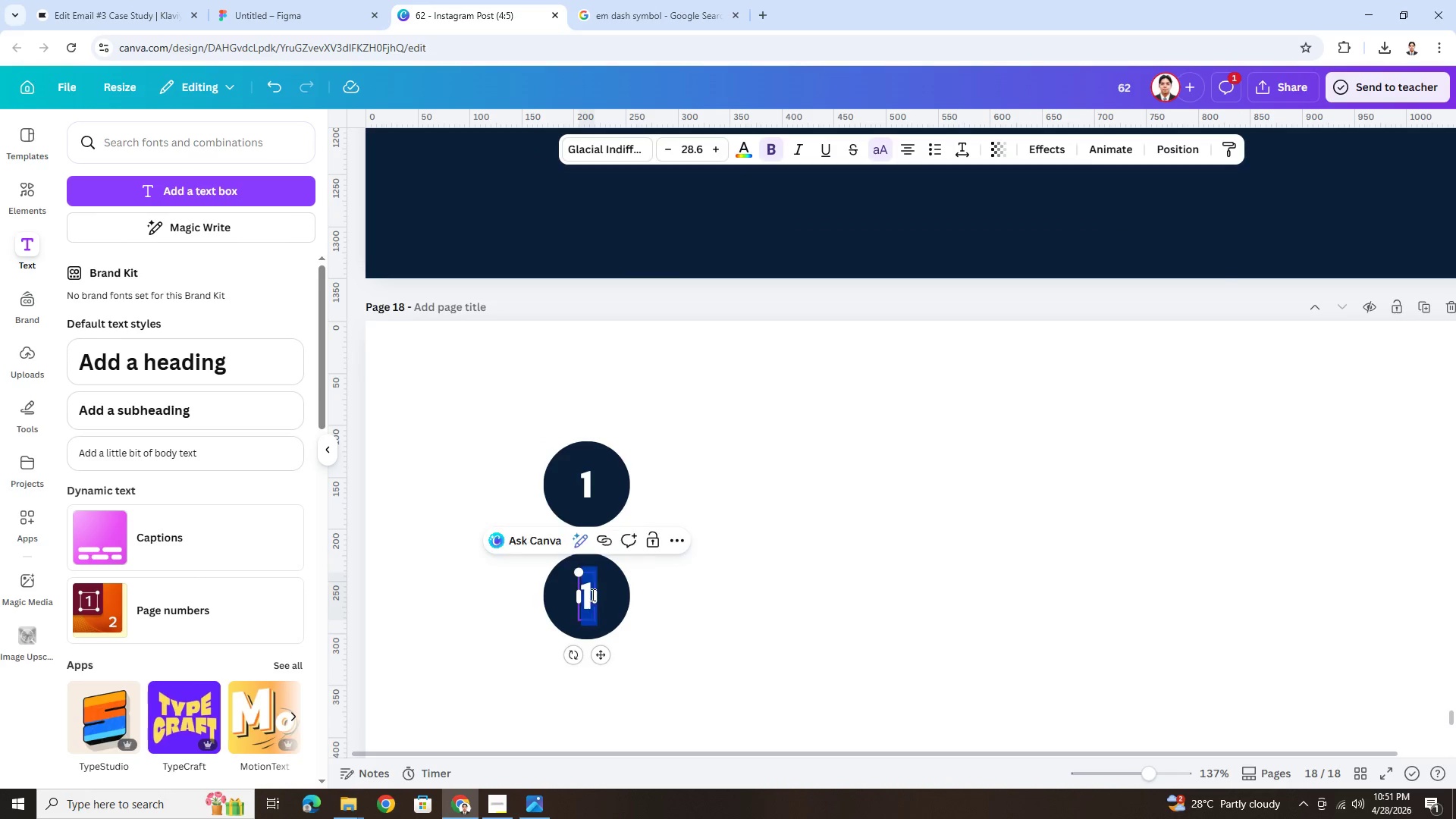 
key(2)
 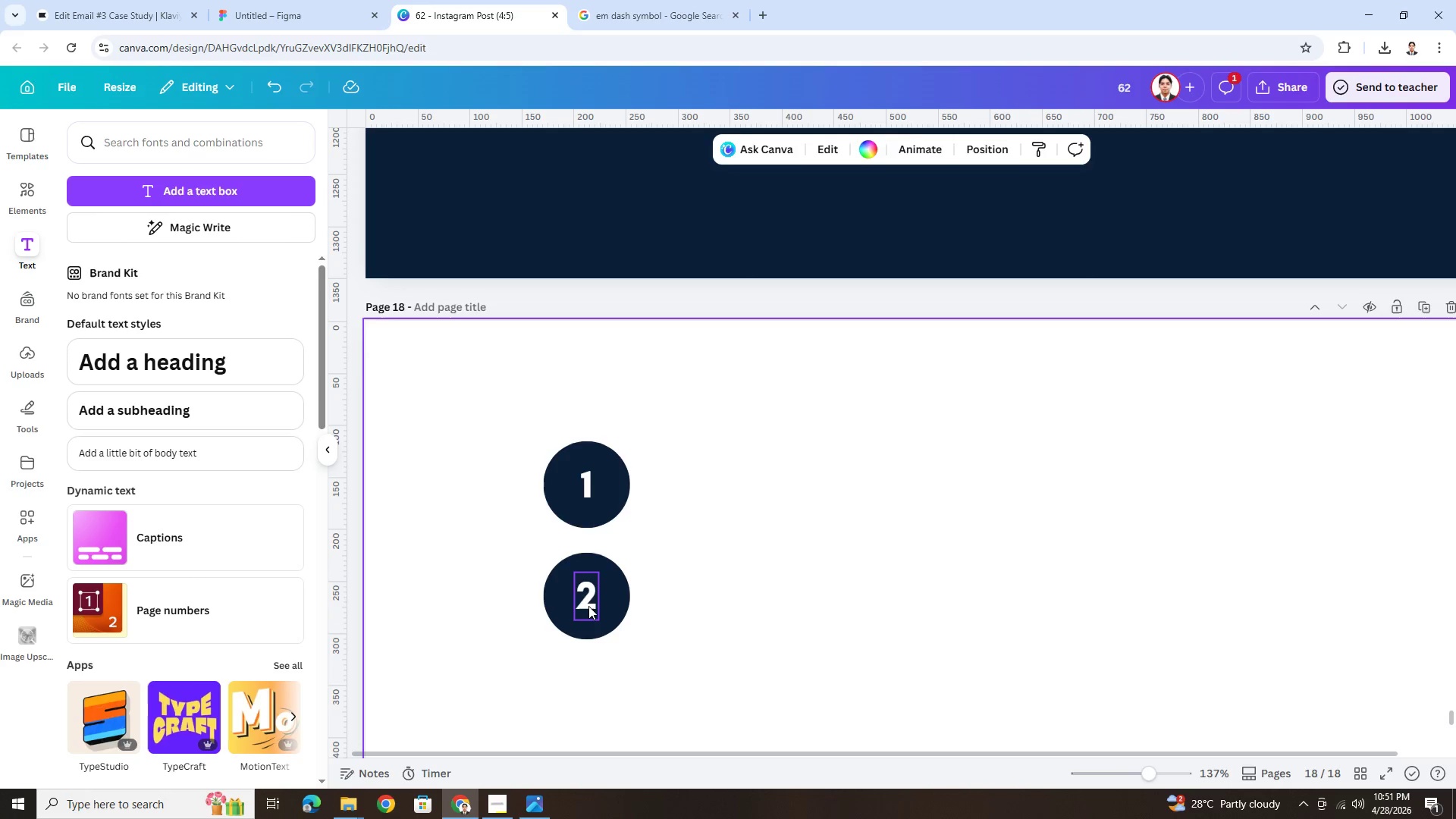 
left_click([589, 606])
 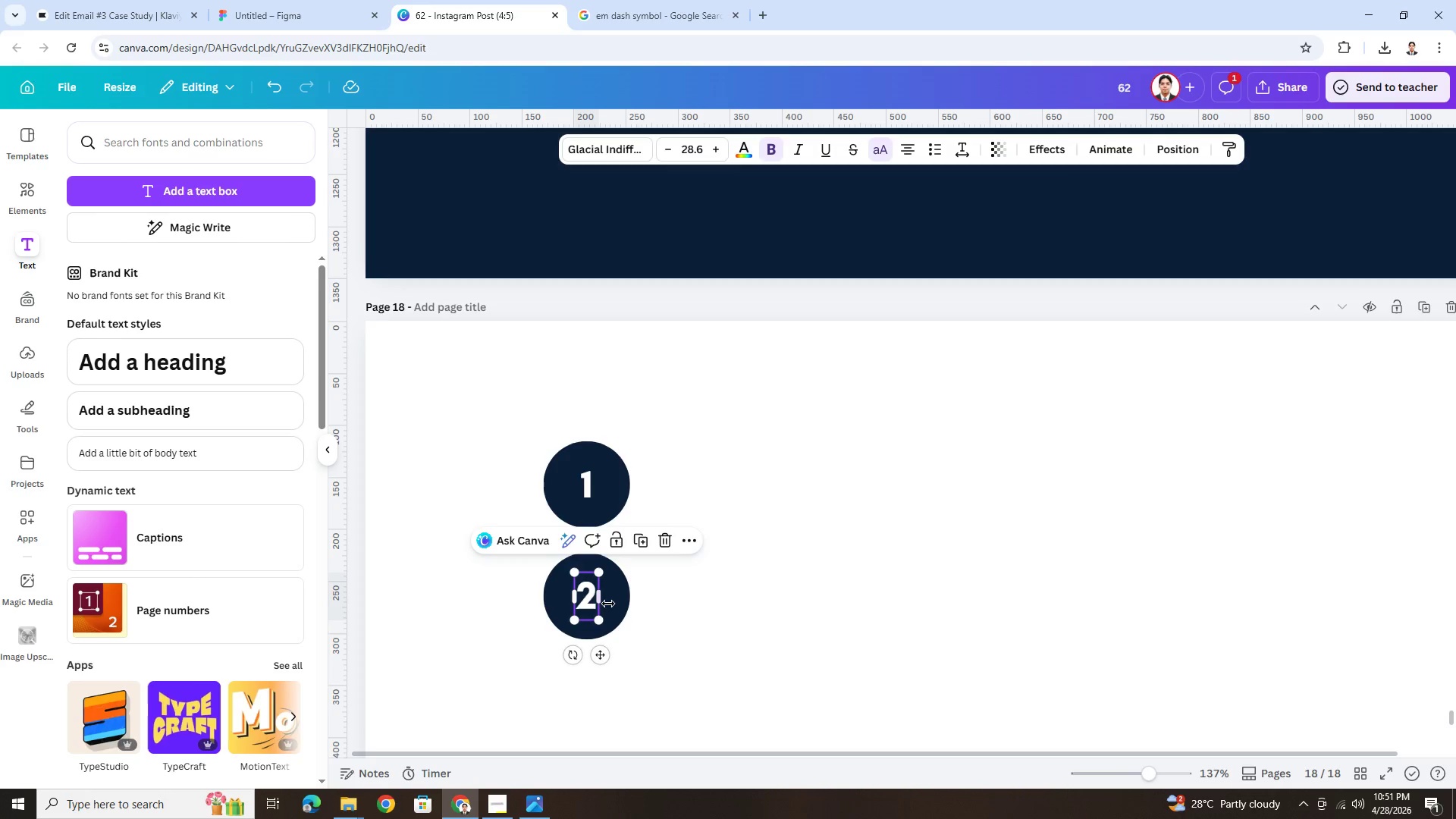 
hold_key(key=ShiftLeft, duration=0.77)
double_click([610, 604])
 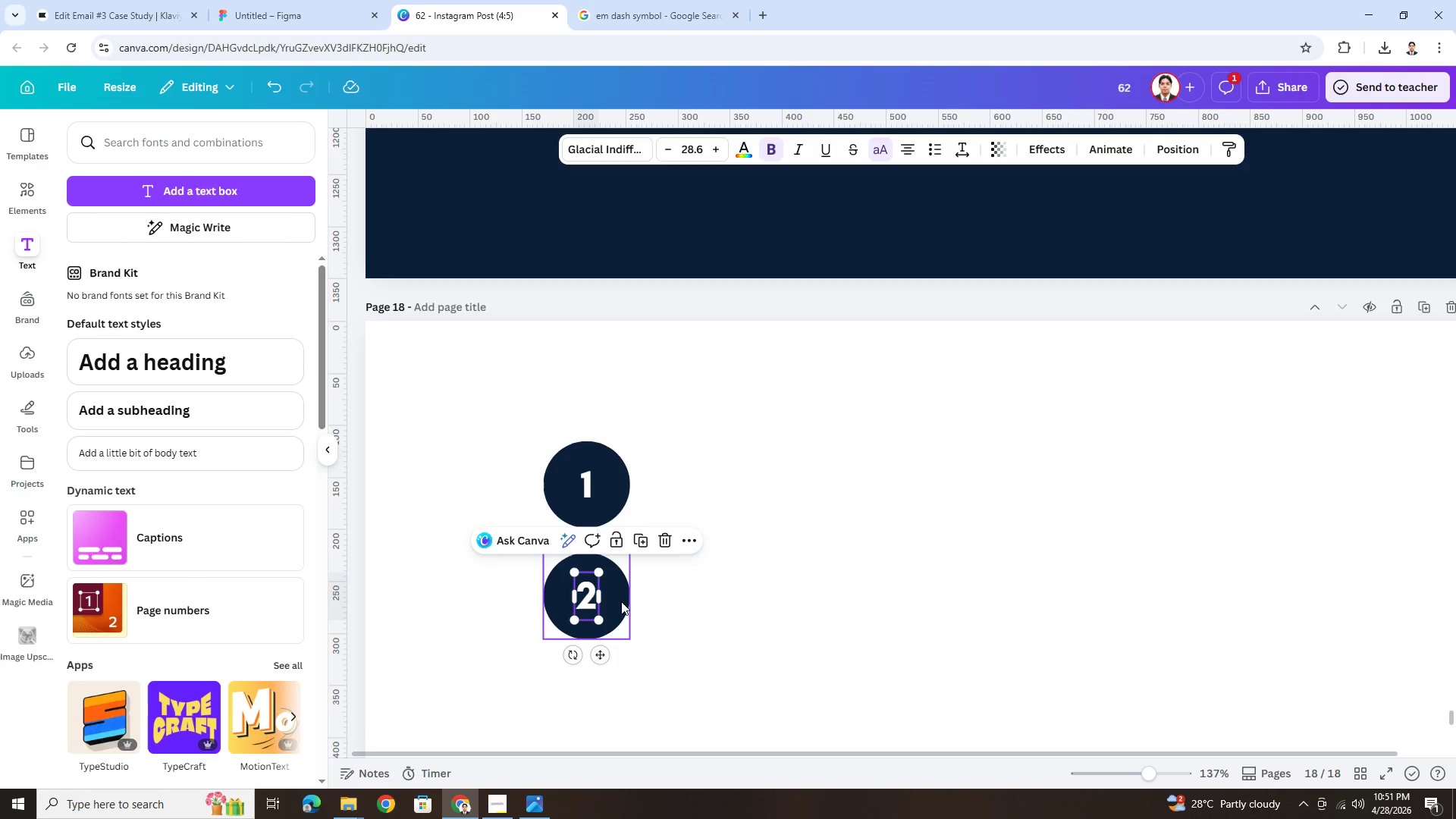 
key(Control+C)
 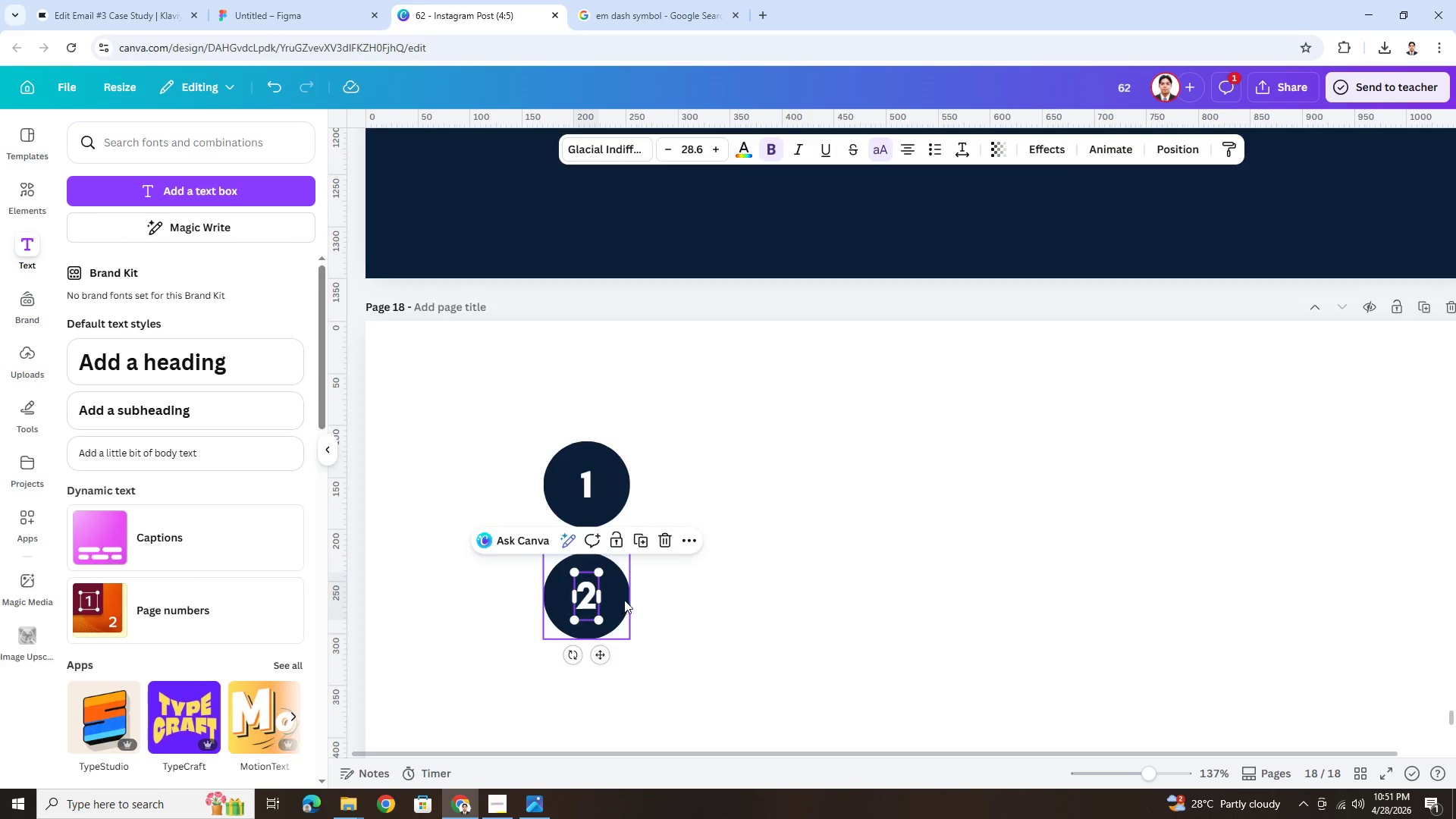 
key(Control+V)
 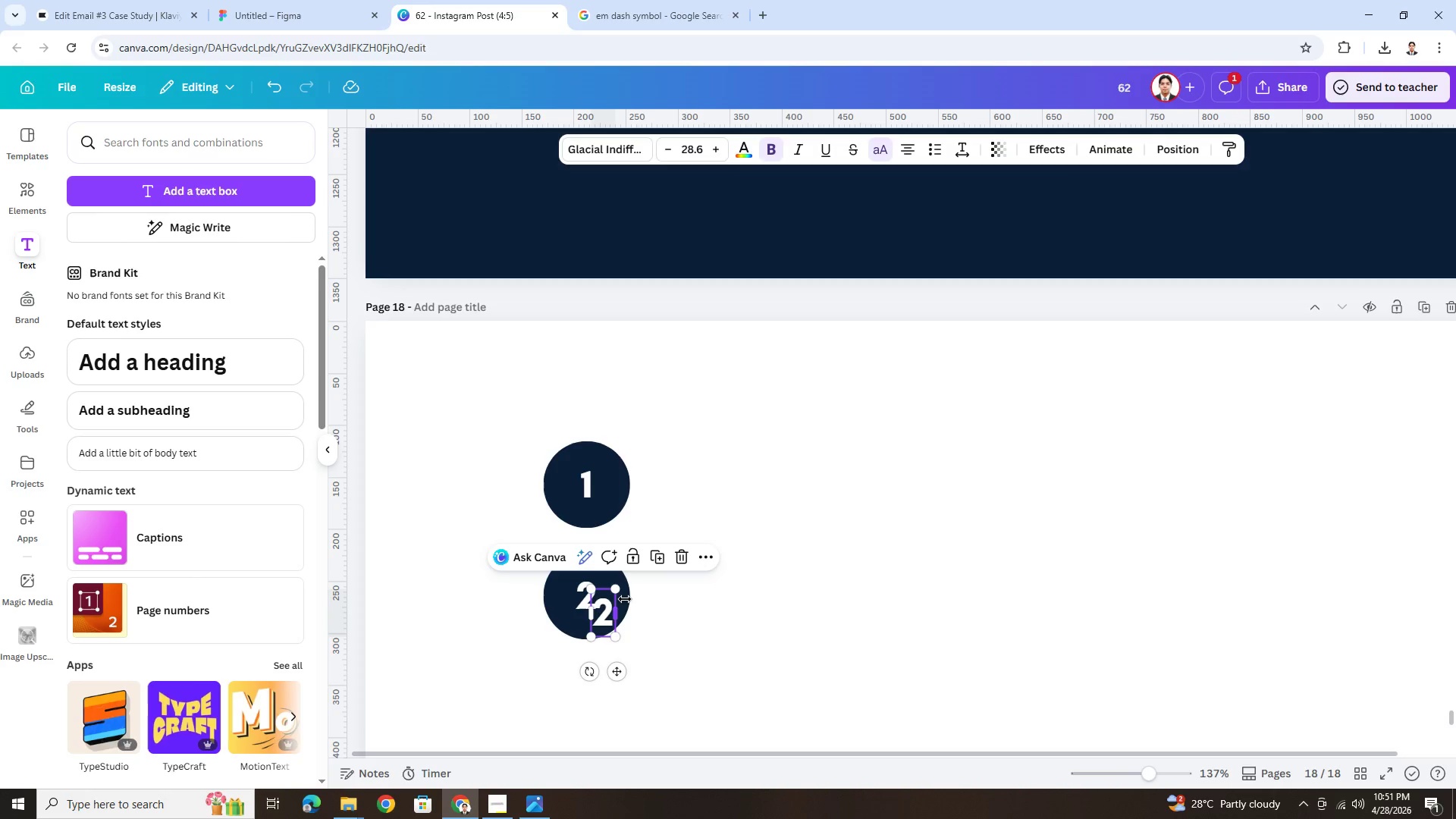 
left_click_drag(start_coordinate=[625, 599], to_coordinate=[622, 603])
 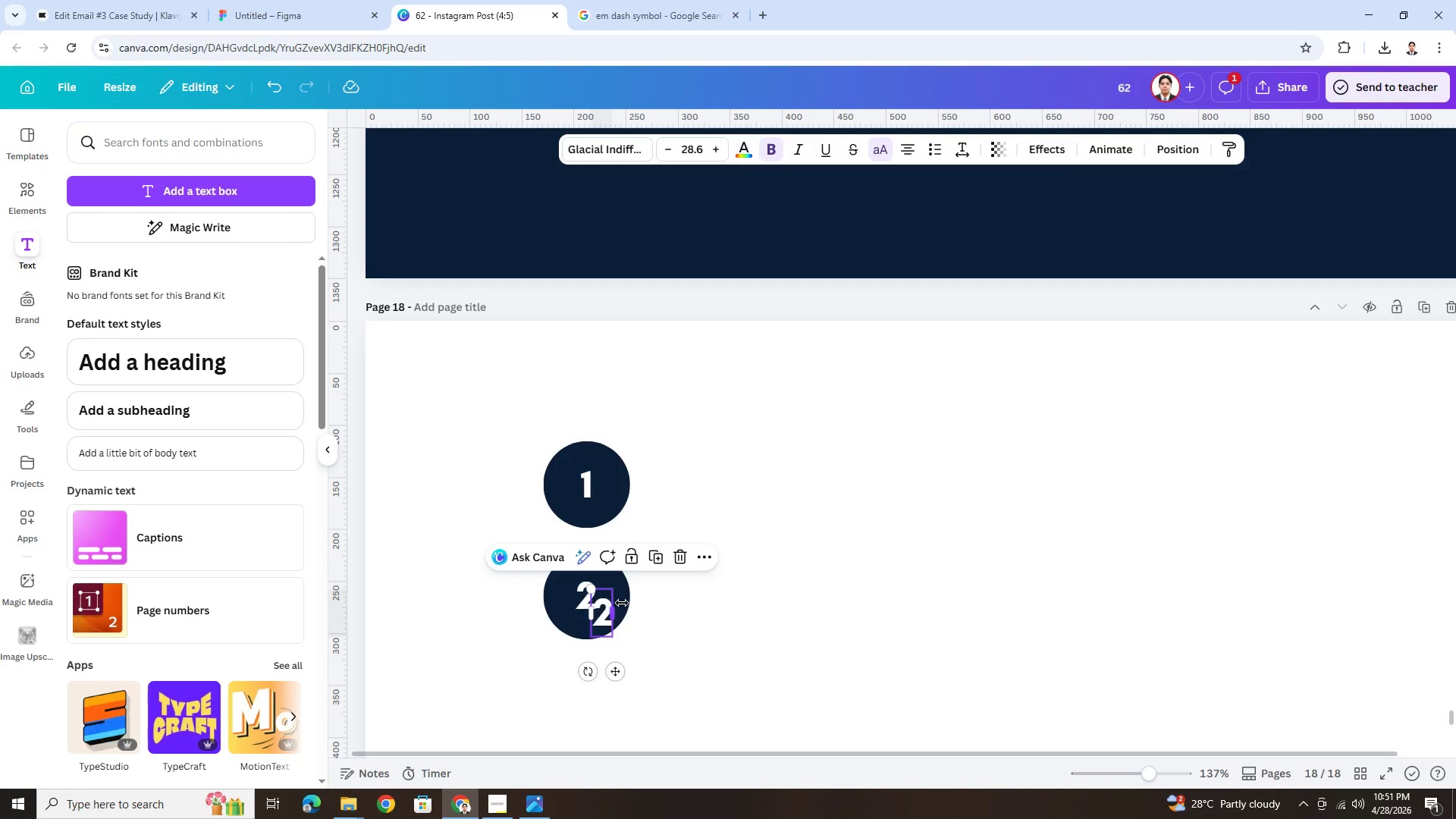 
key(Control+Z)
 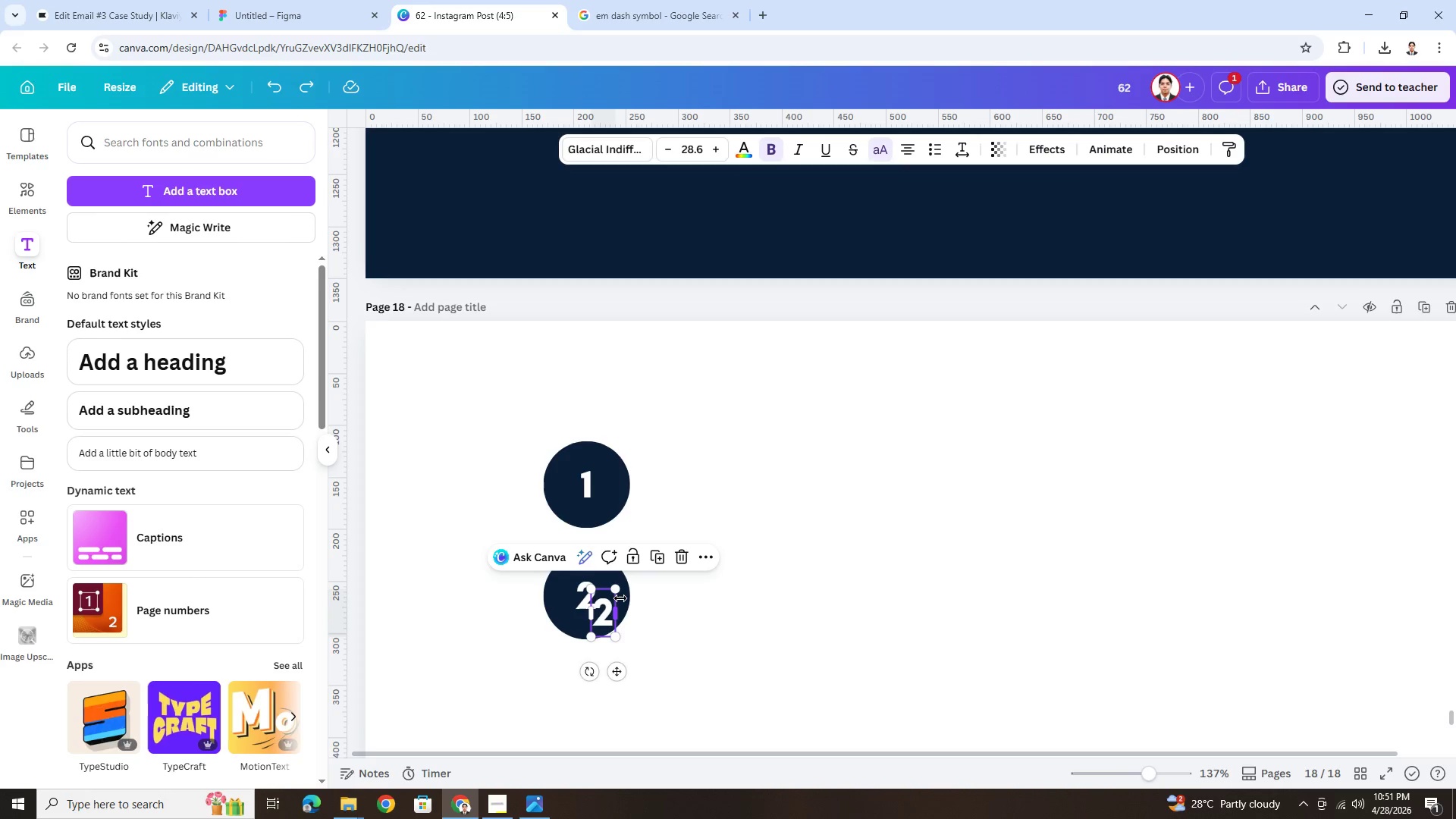 
key(Control+ControlLeft)
 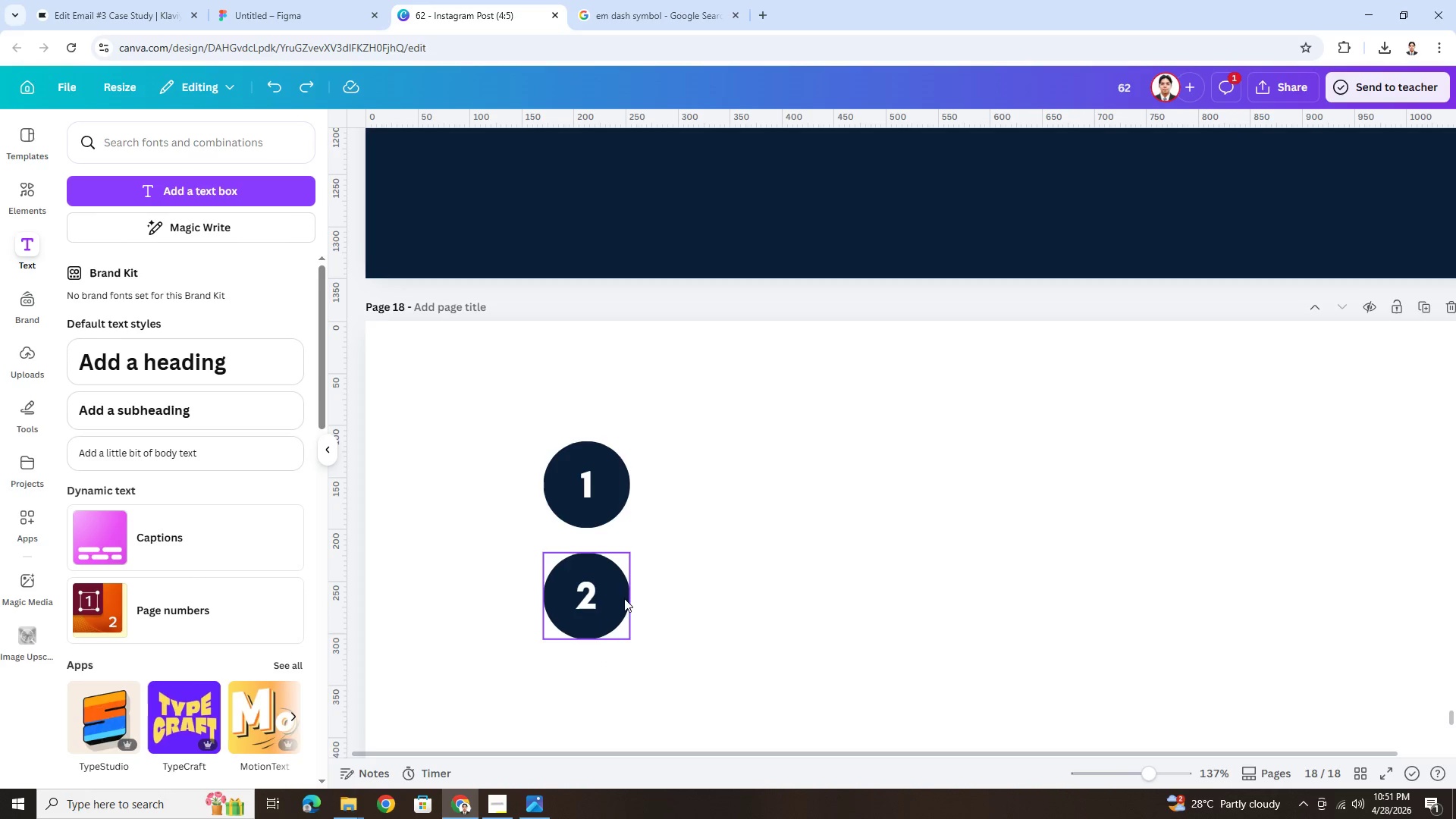 
key(Control+Z)
 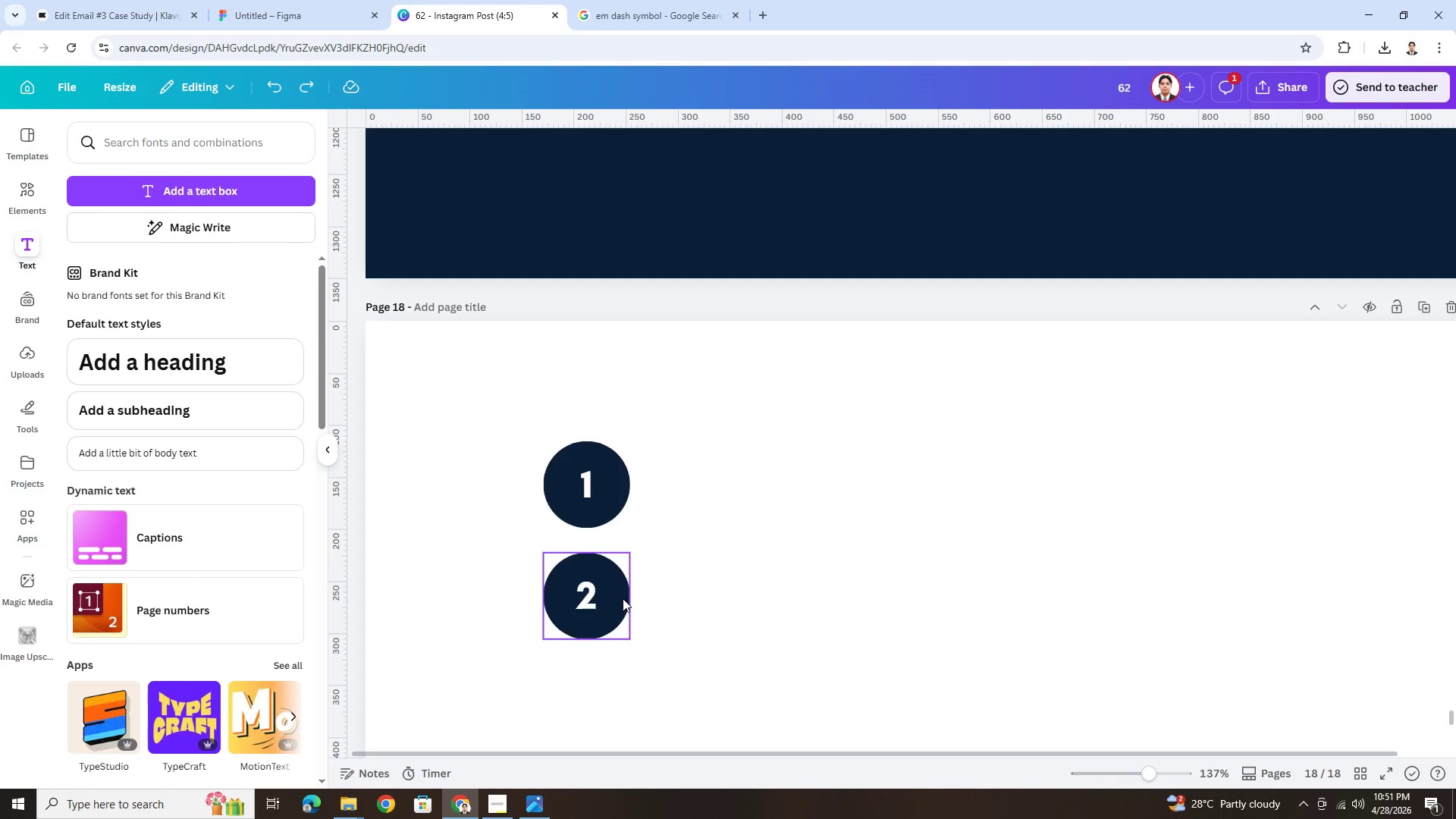 
left_click([622, 598])
 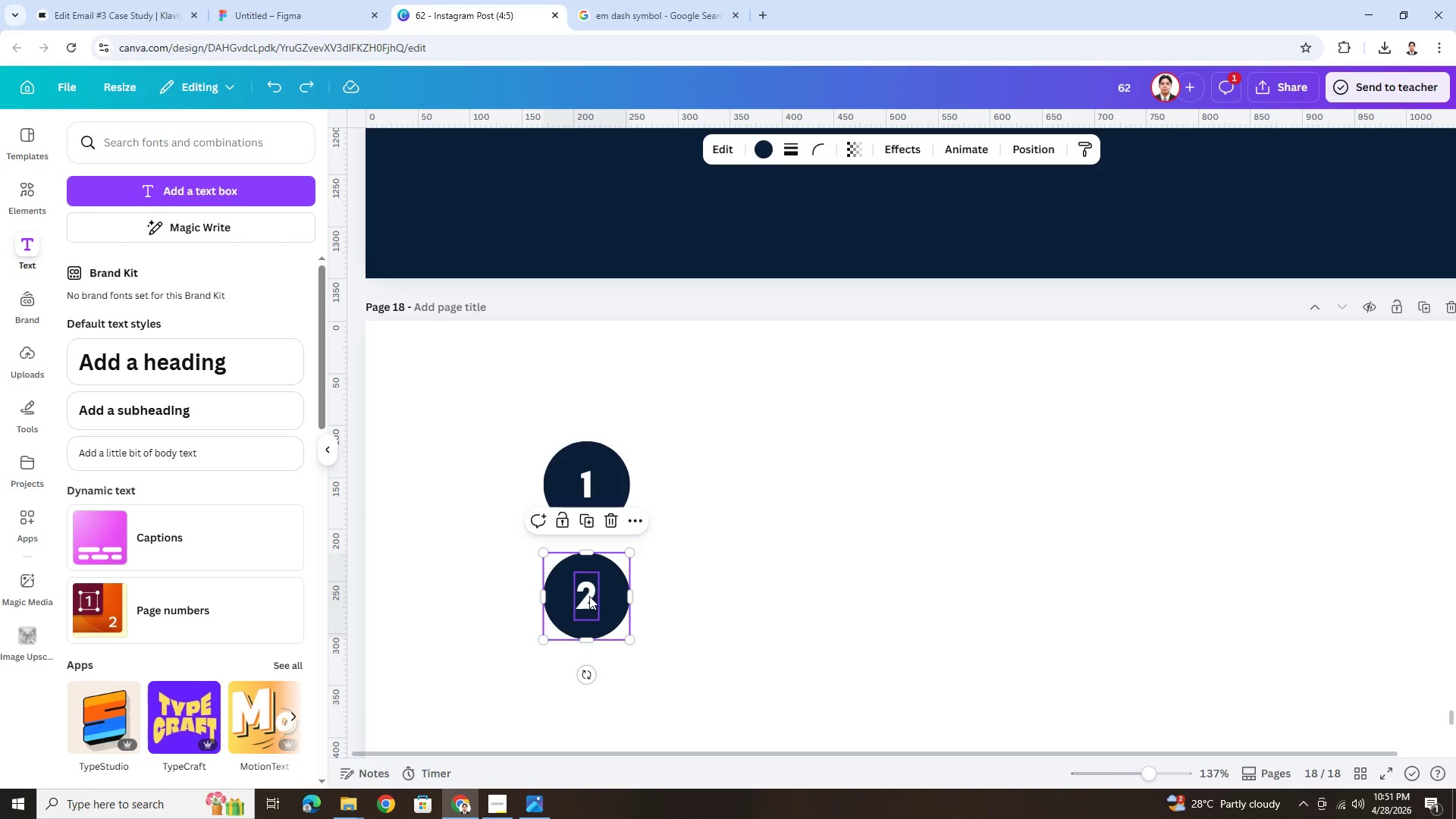 
hold_key(key=ShiftLeft, duration=0.36)
double_click([583, 595])
 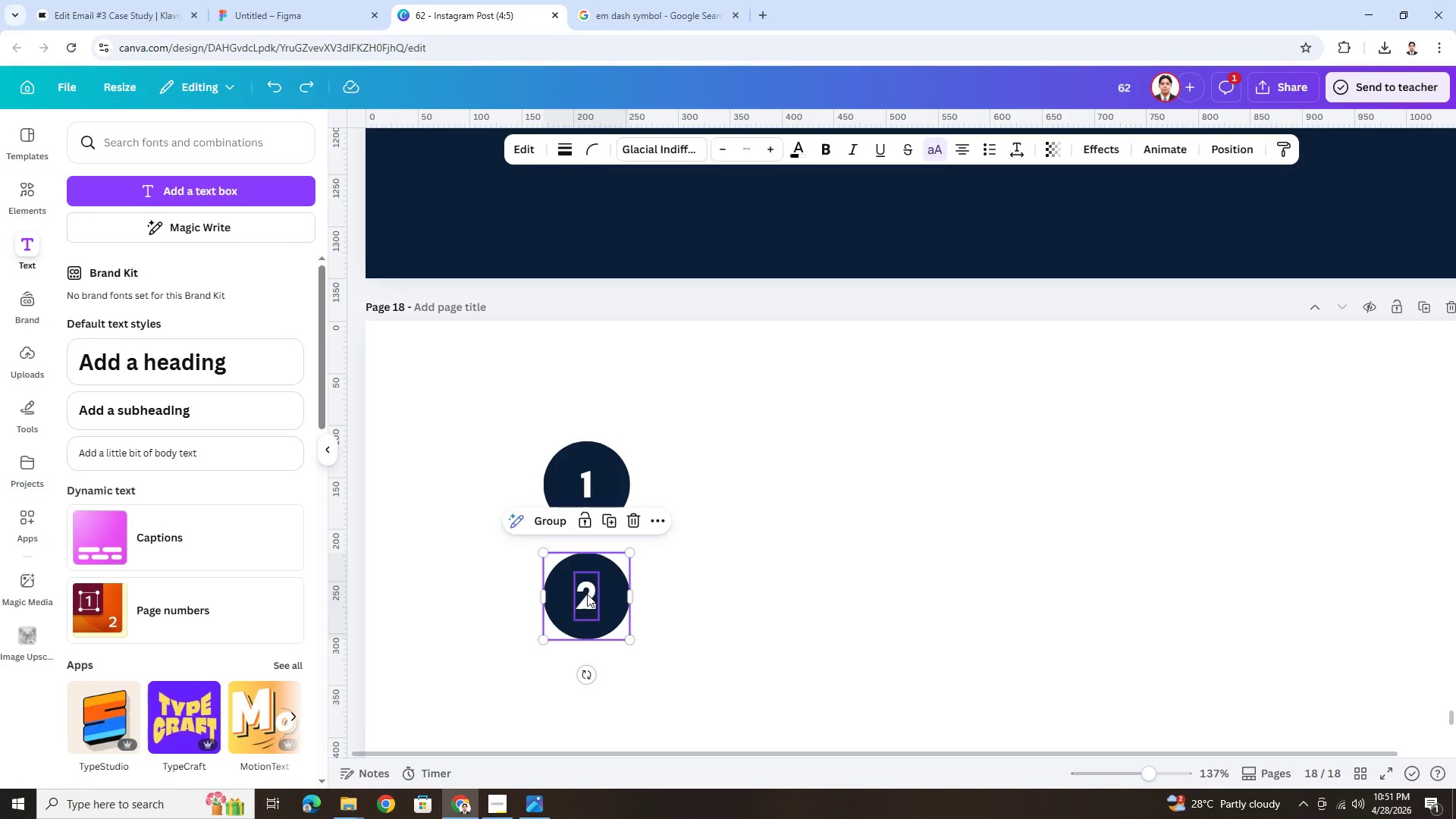 
key(Control+C)
 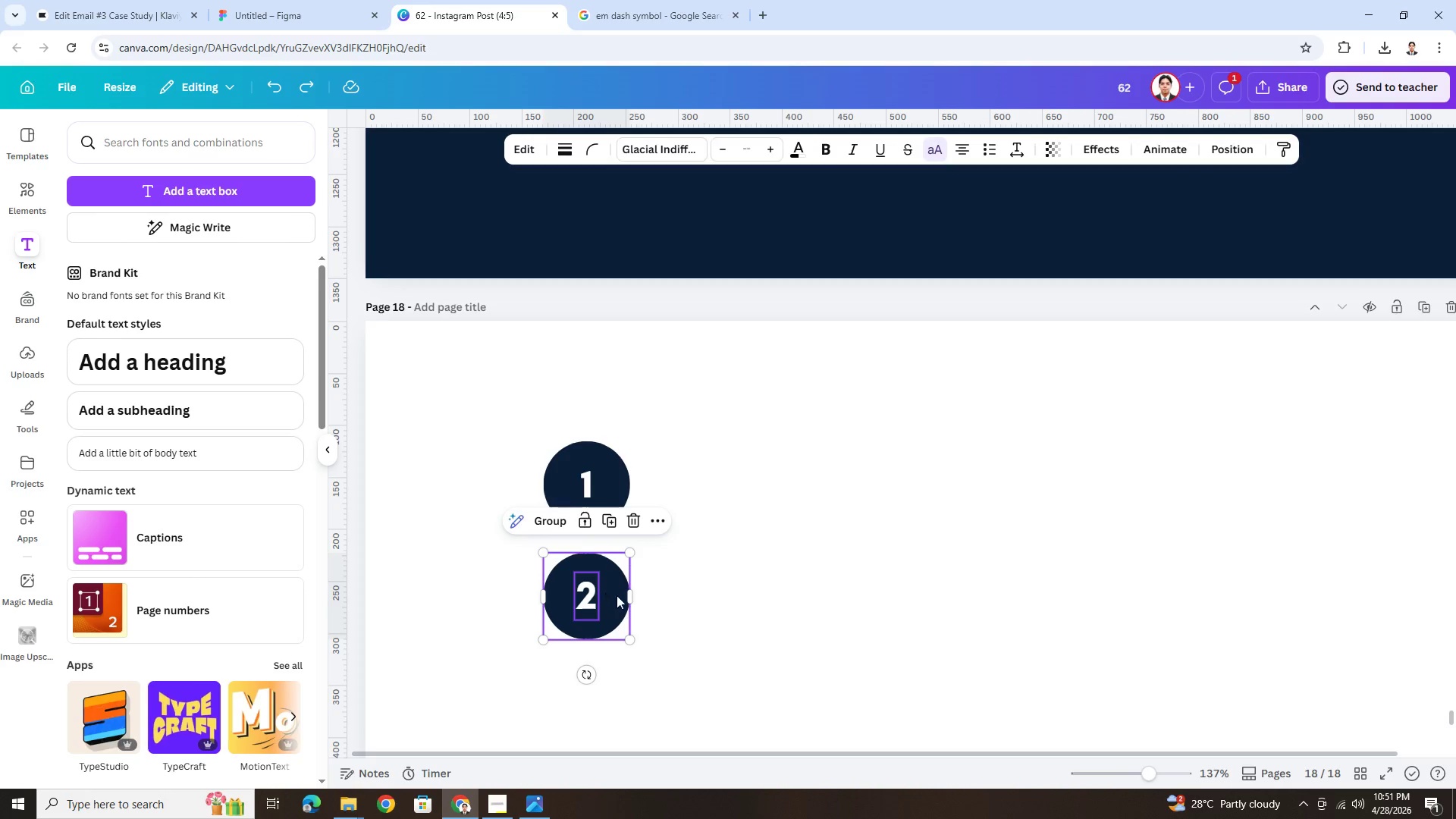 
key(Control+V)
 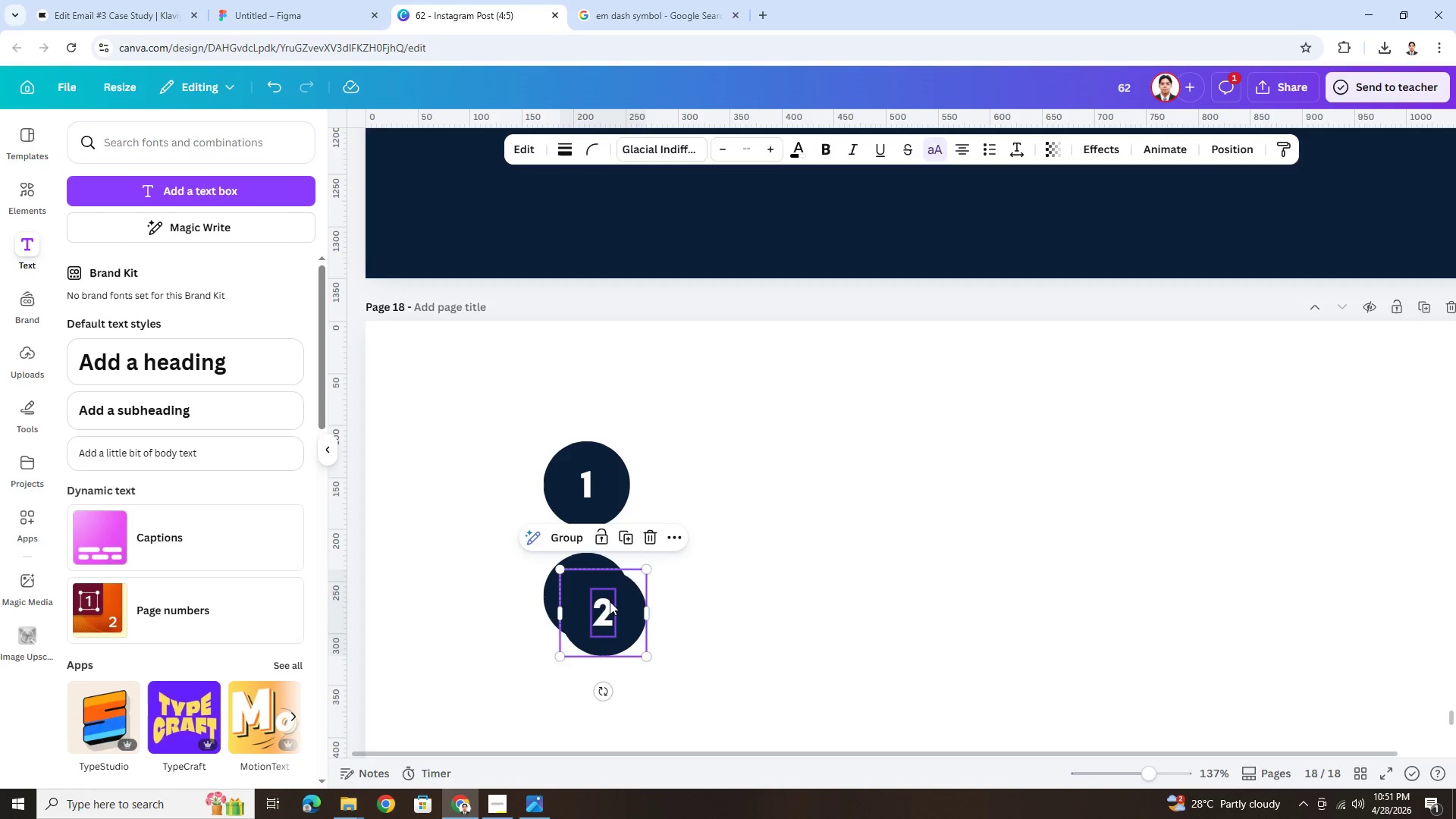 
left_click_drag(start_coordinate=[610, 604], to_coordinate=[592, 682])
 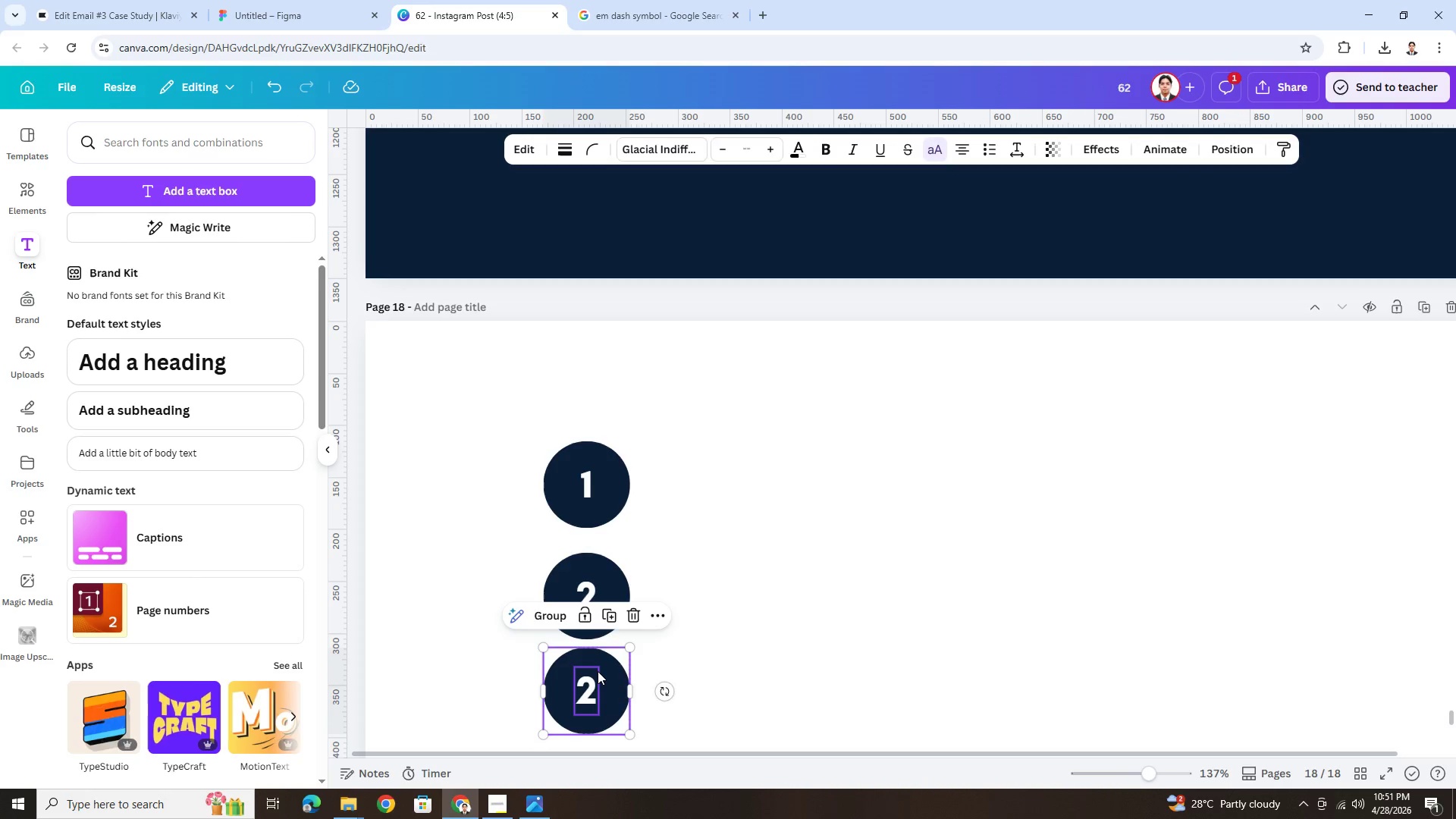 
left_click_drag(start_coordinate=[595, 675], to_coordinate=[595, 694])
 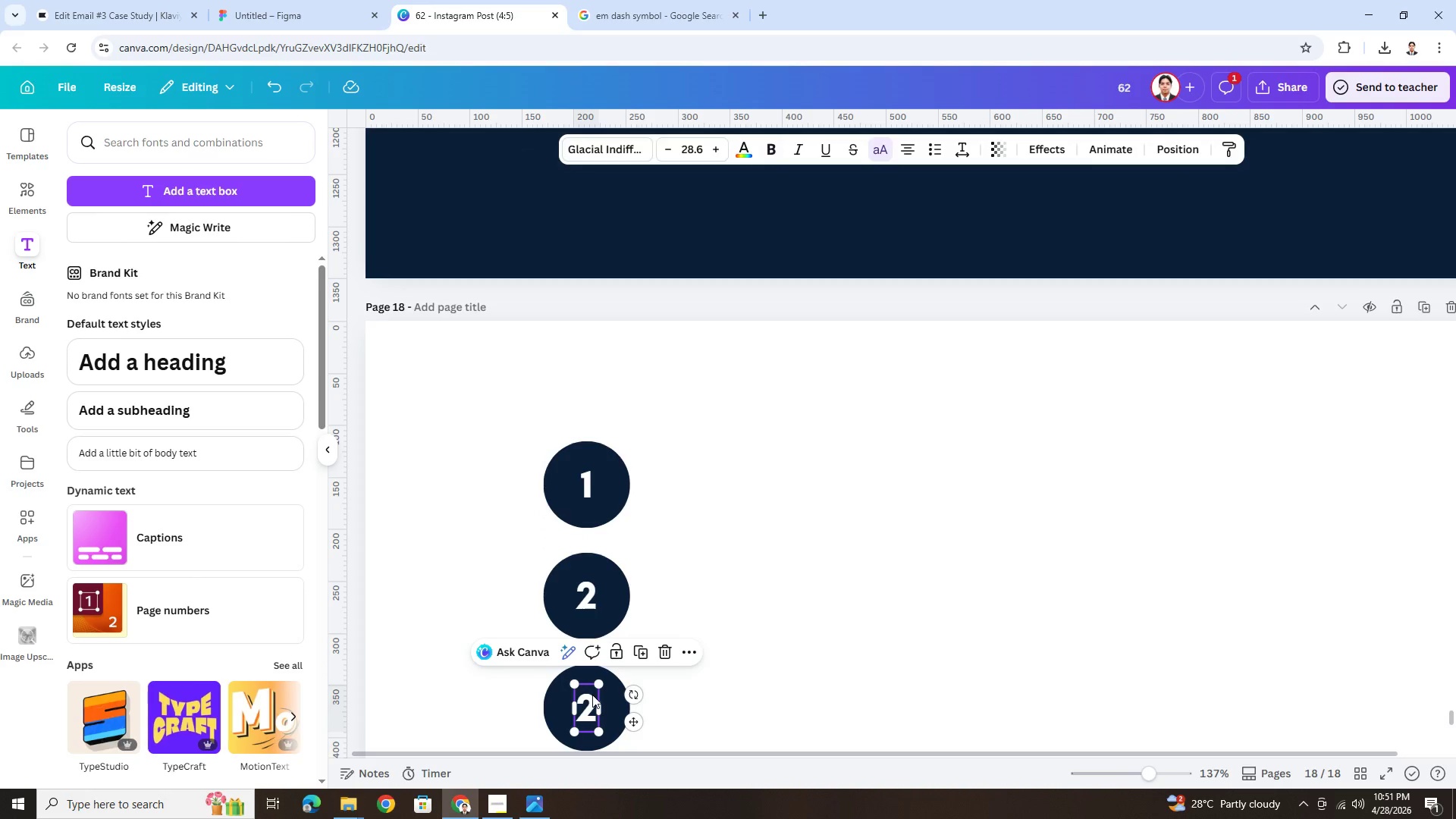 
double_click([592, 695])
 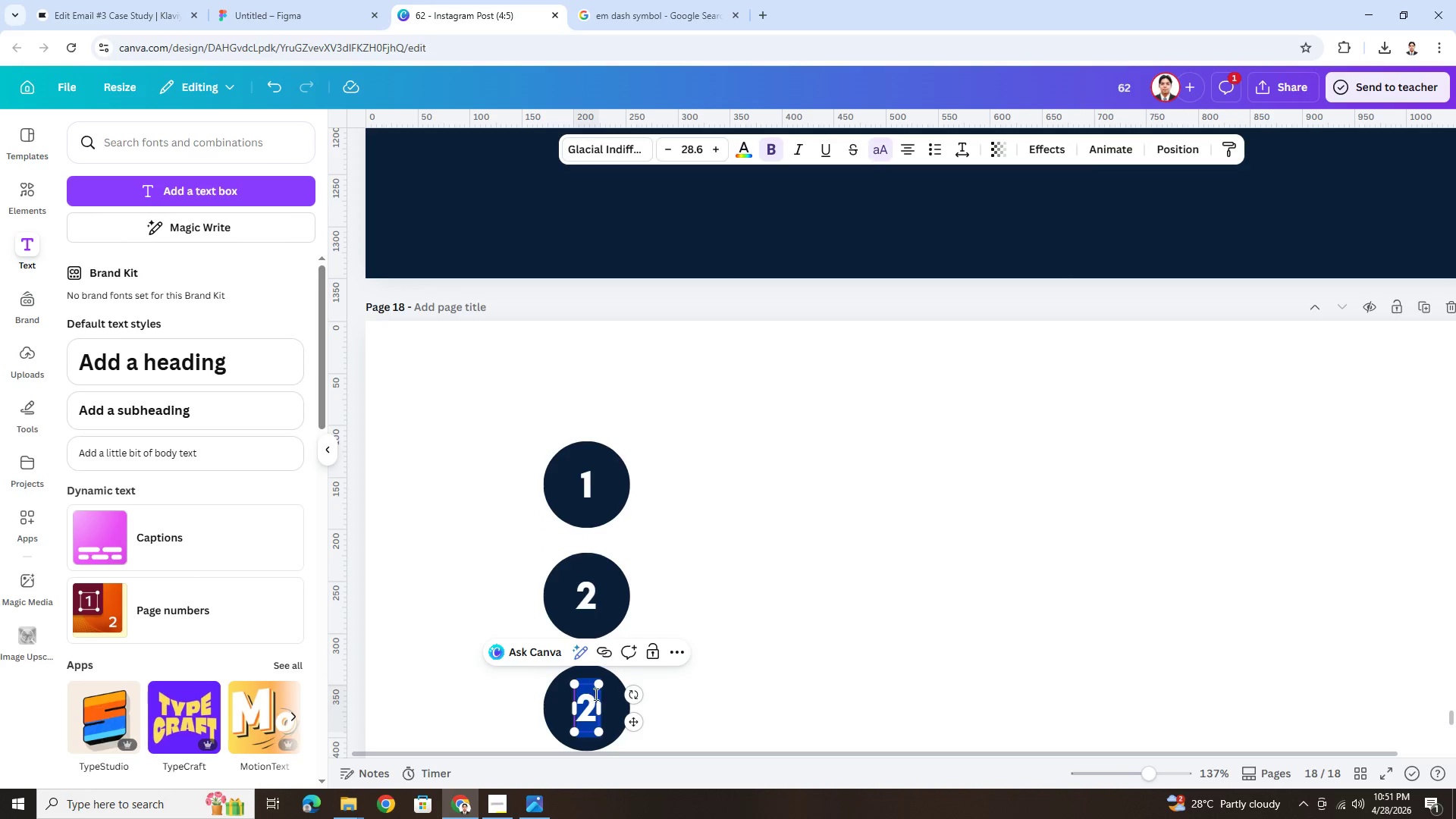 
key(3)
 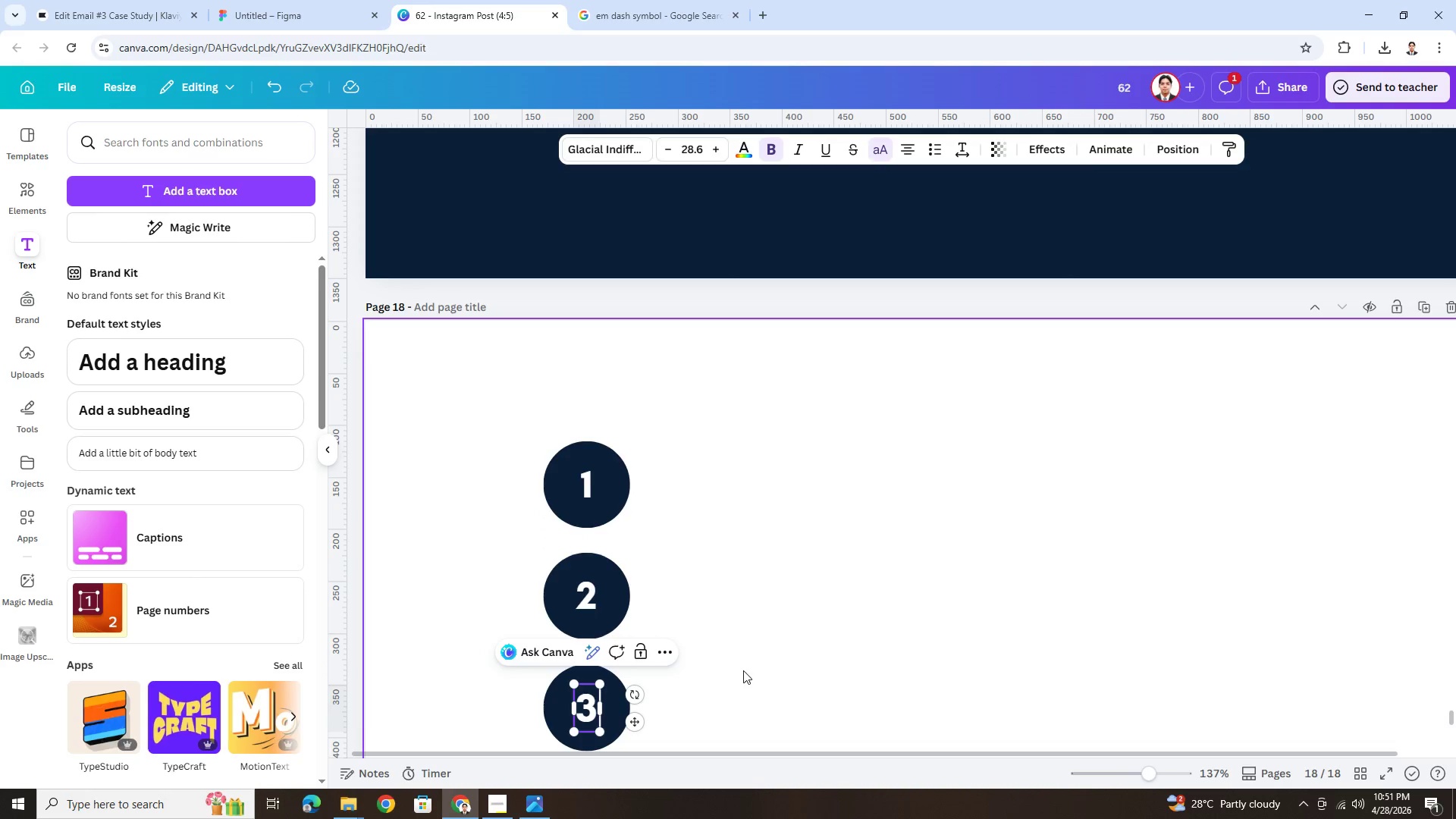 
left_click([744, 670])
 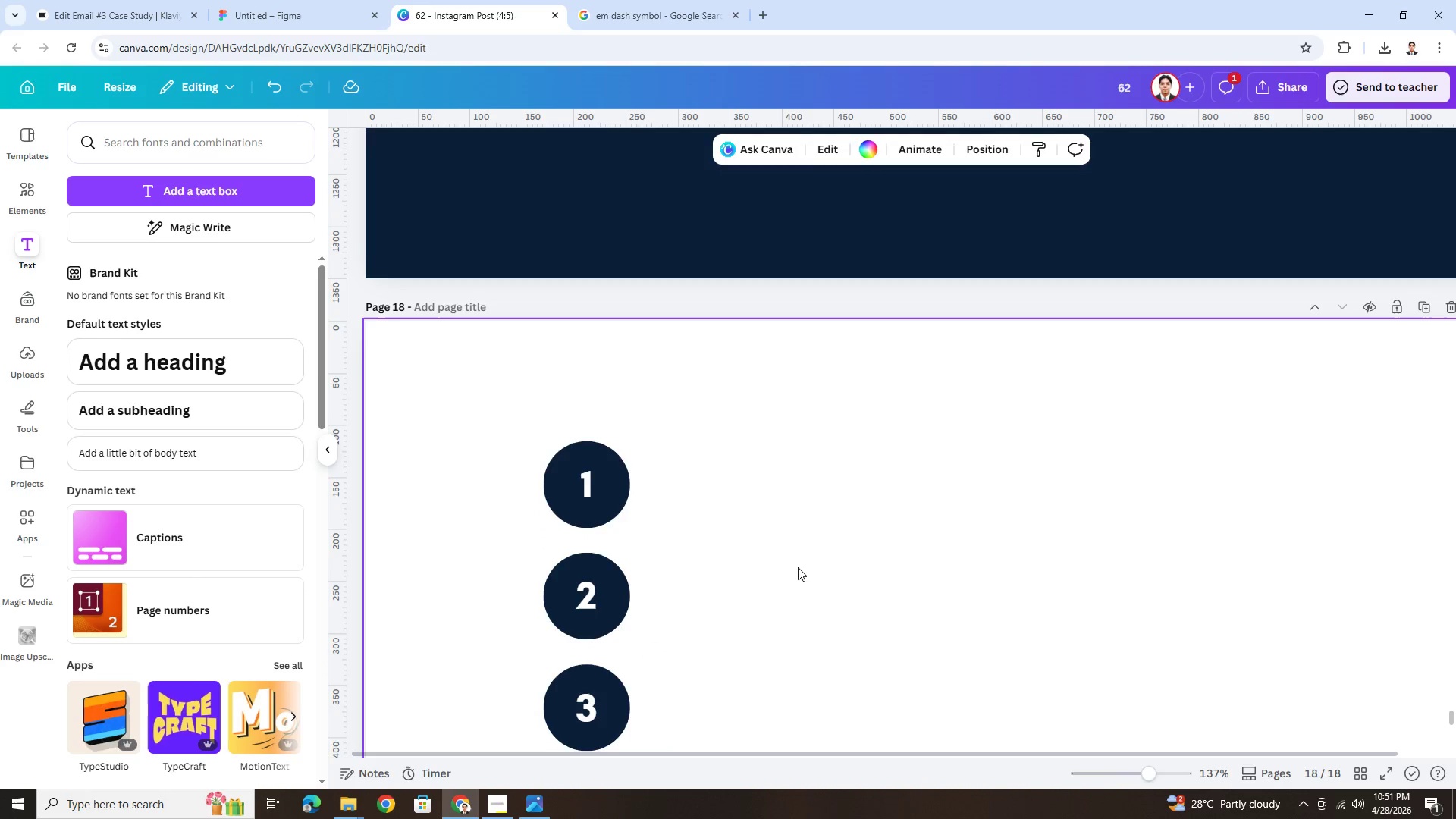 
scroll: coordinate [795, 564], scroll_direction: down, amount: 4.0
 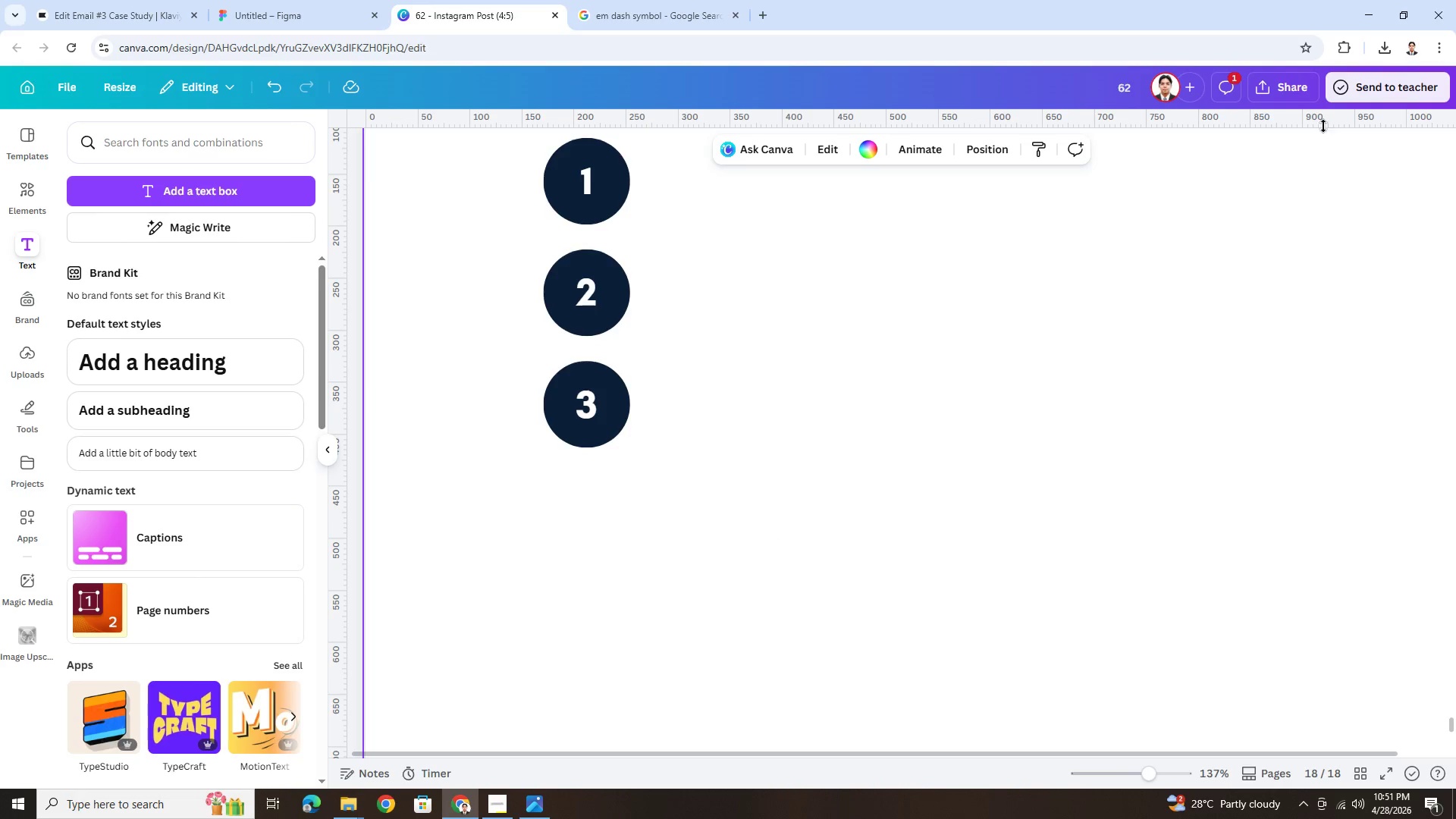 
left_click([1289, 89])
 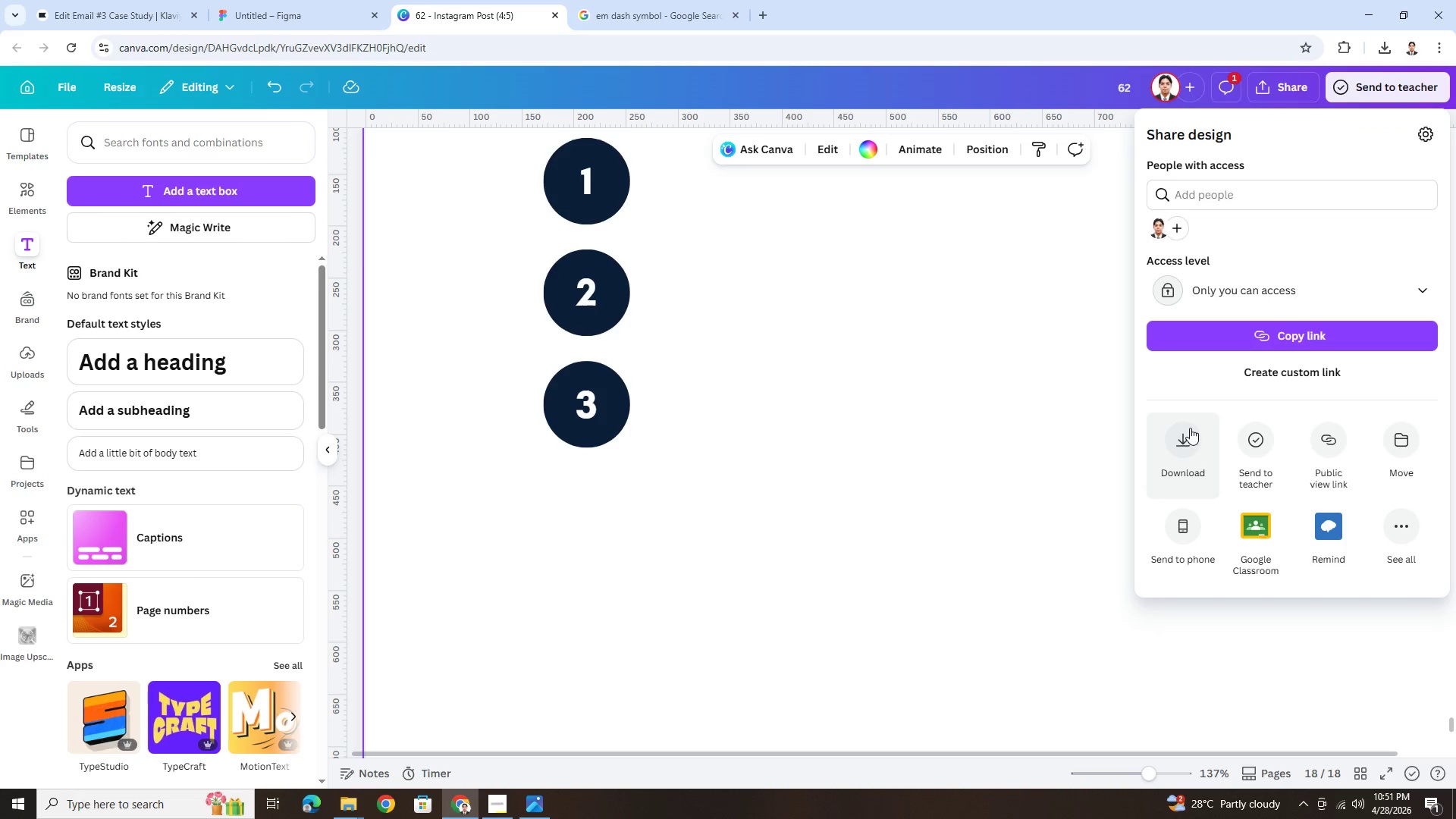 
left_click([1190, 428])
 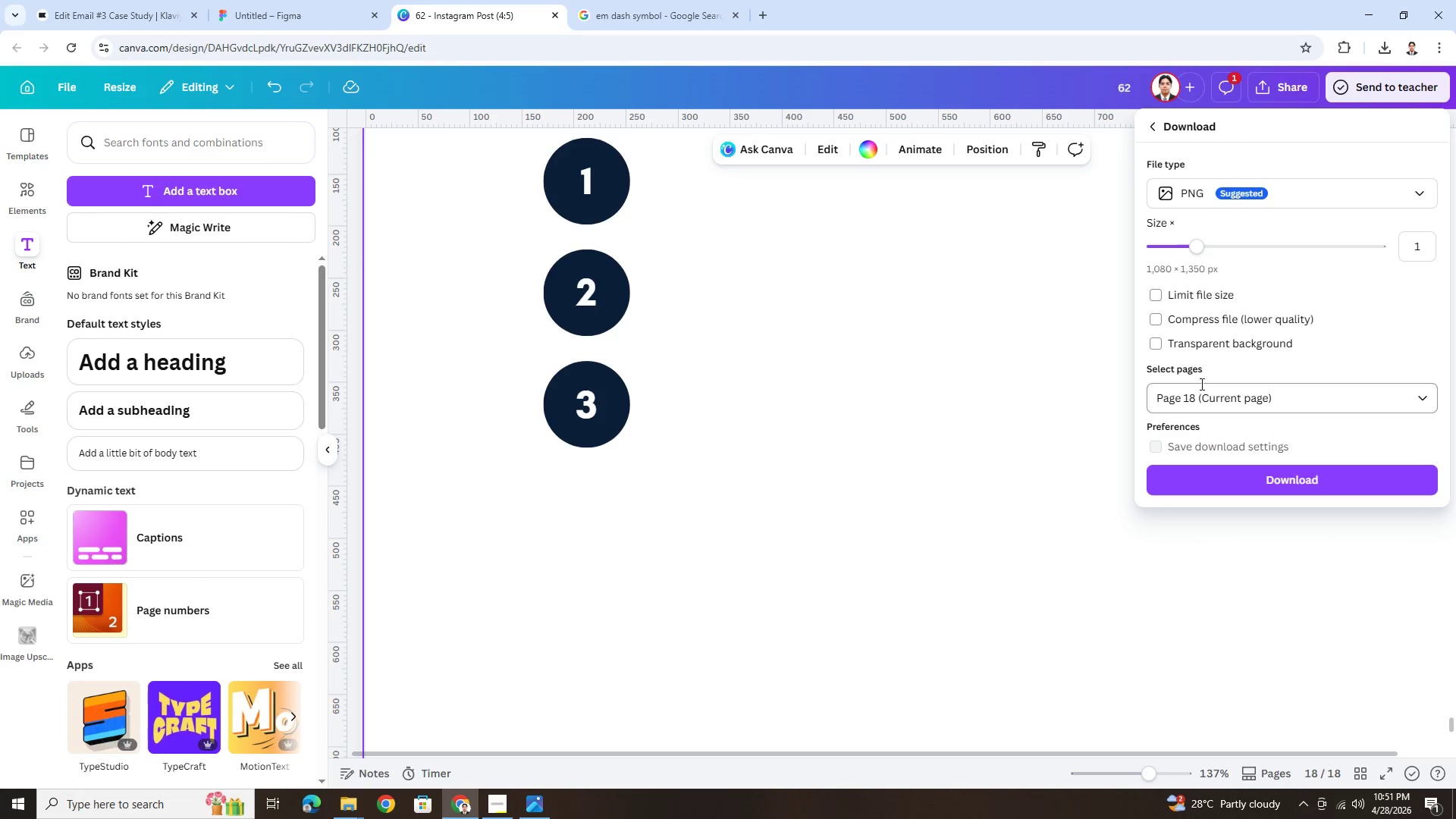 
left_click([1199, 341])
 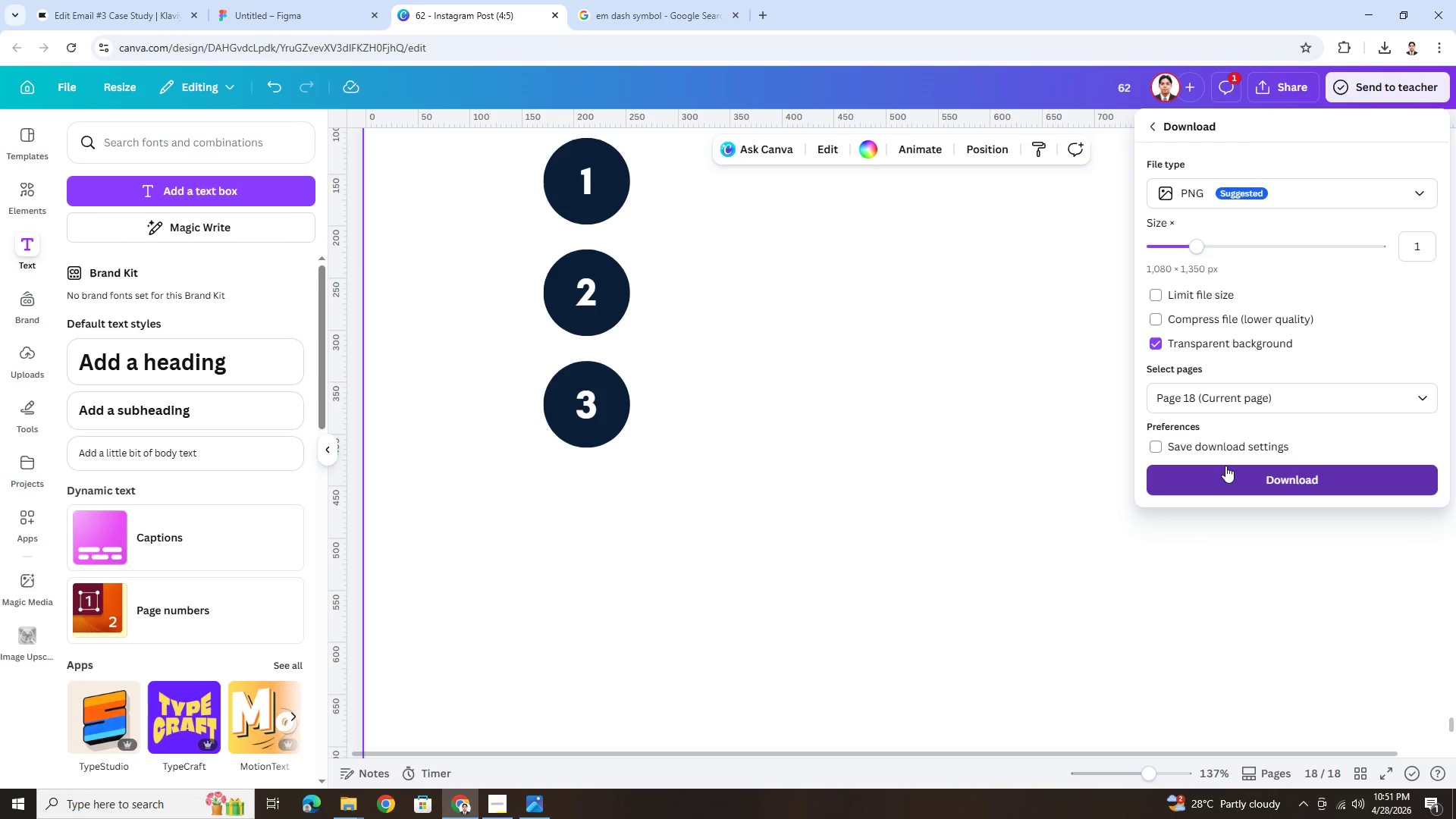 
left_click([1225, 466])
 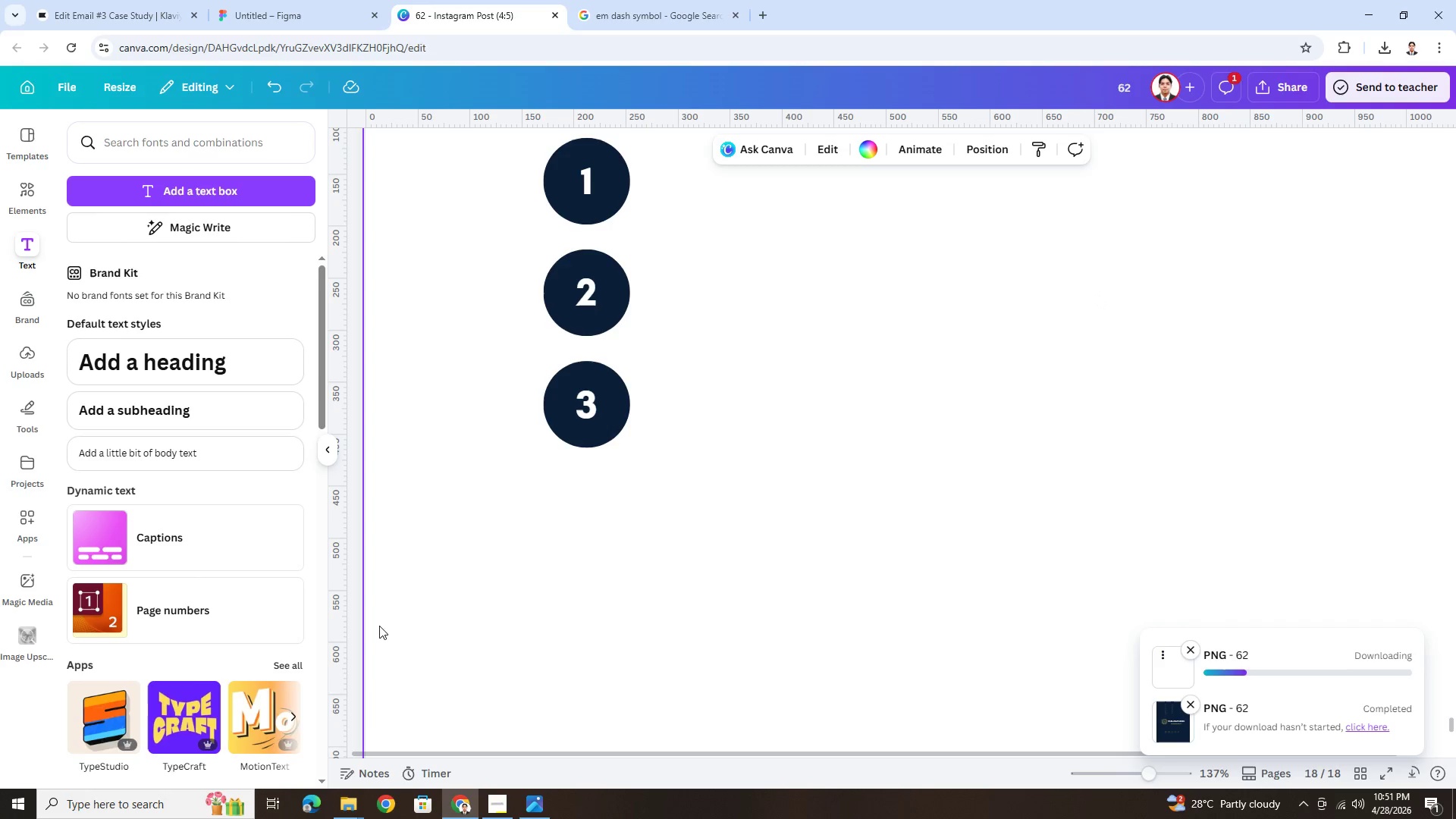 
left_click([360, 802])
 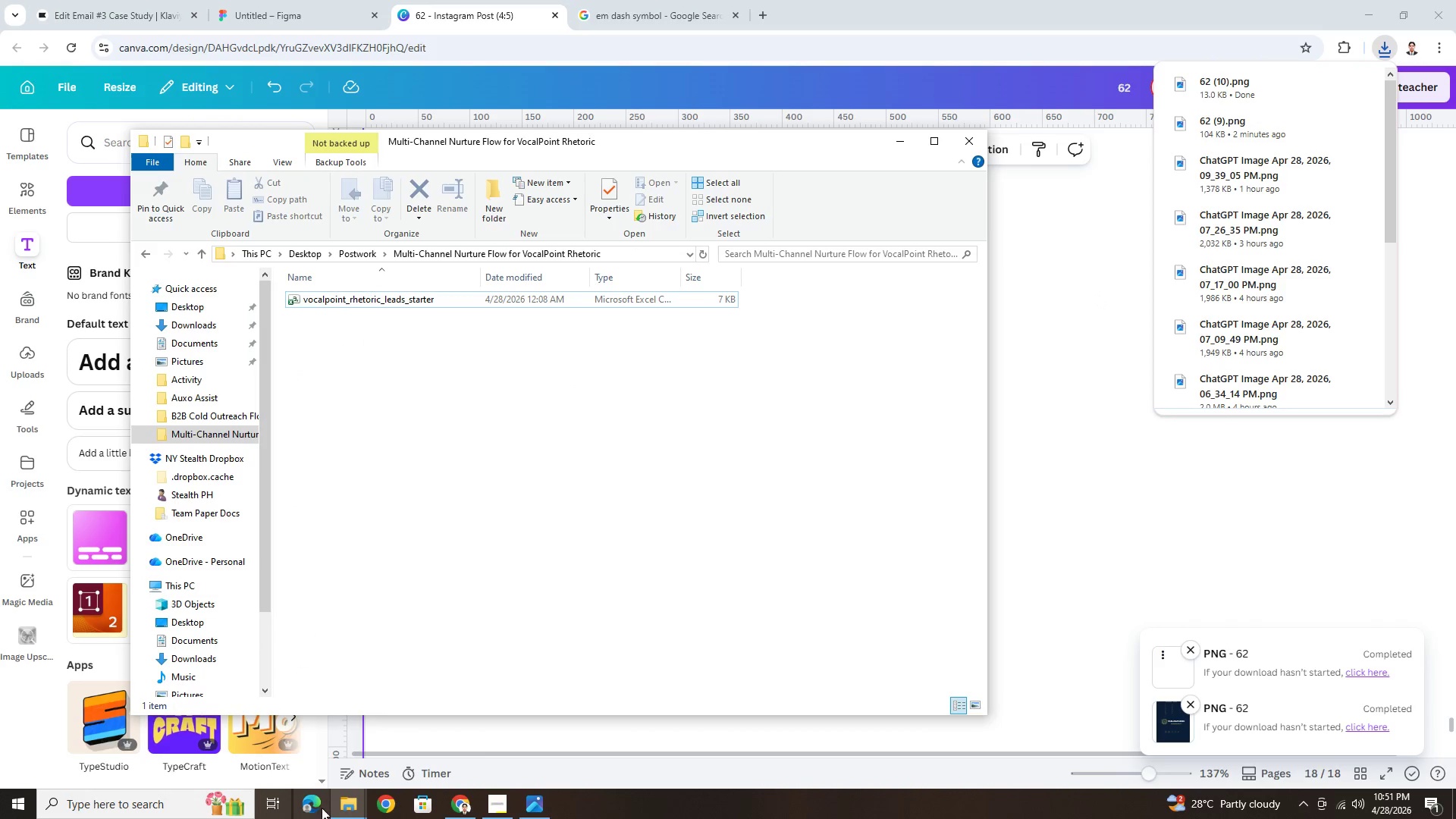 
double_click([422, 749])
 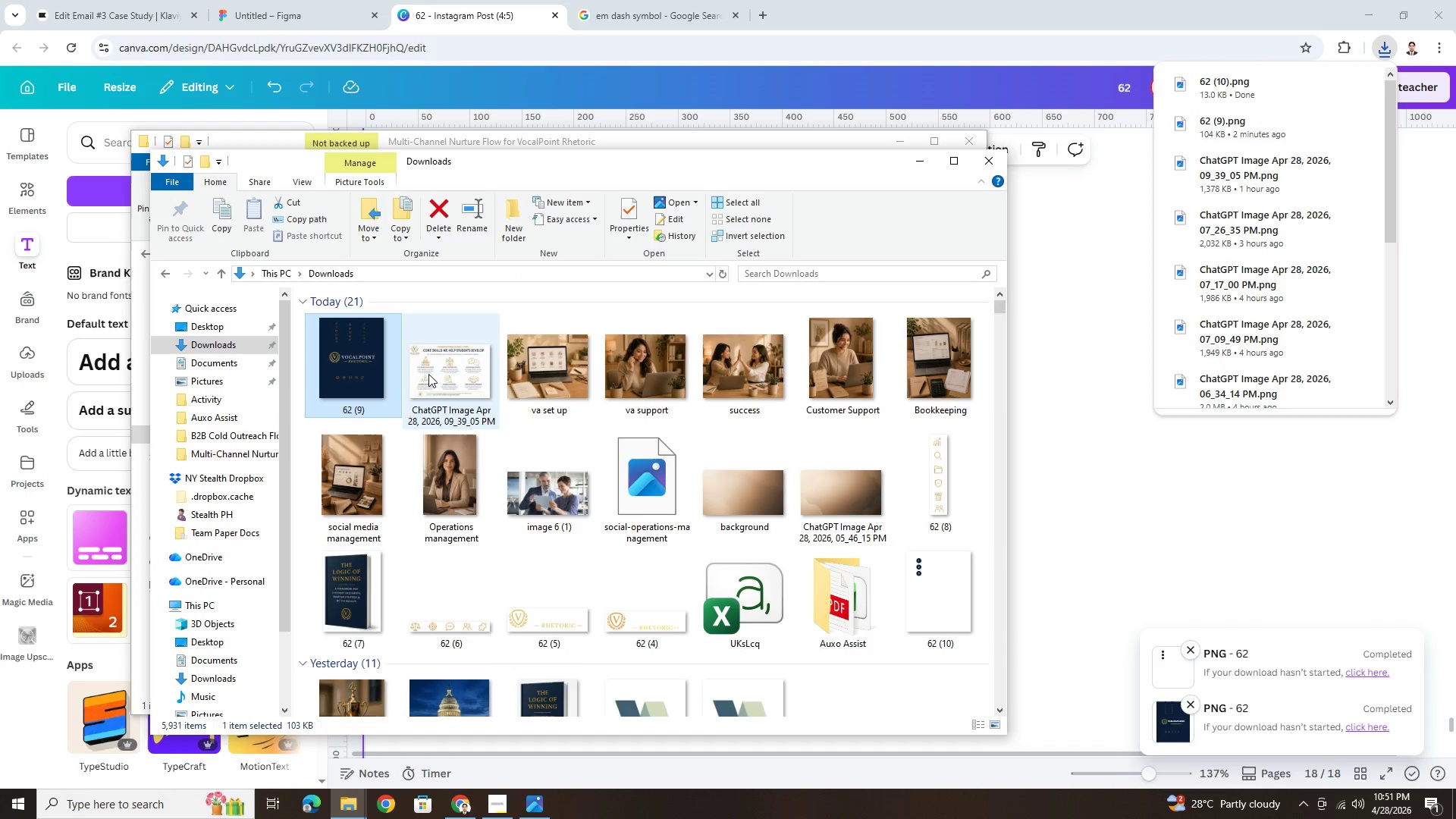 
scroll: coordinate [544, 581], scroll_direction: down, amount: 1.0
 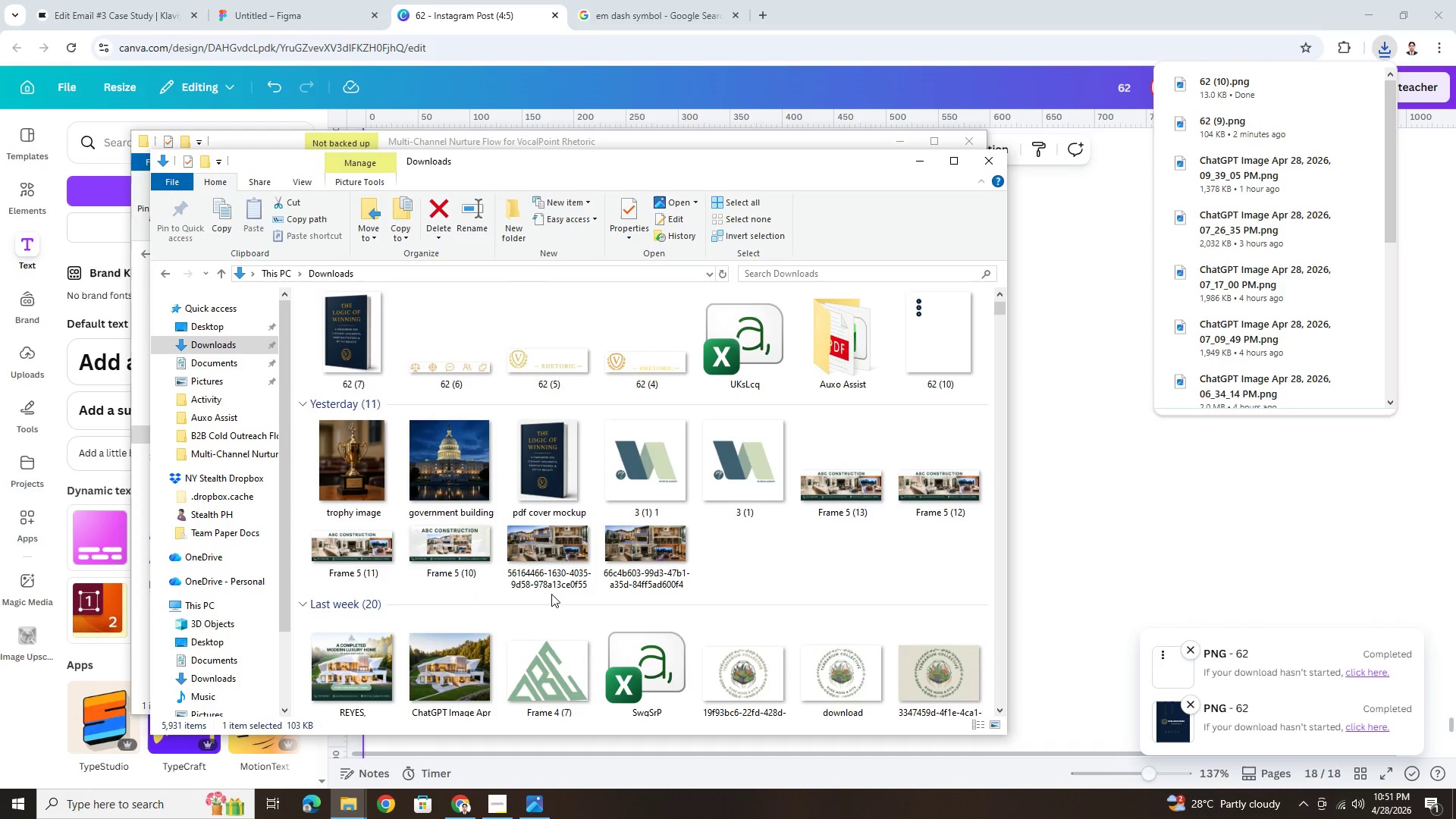 
key(F5)
 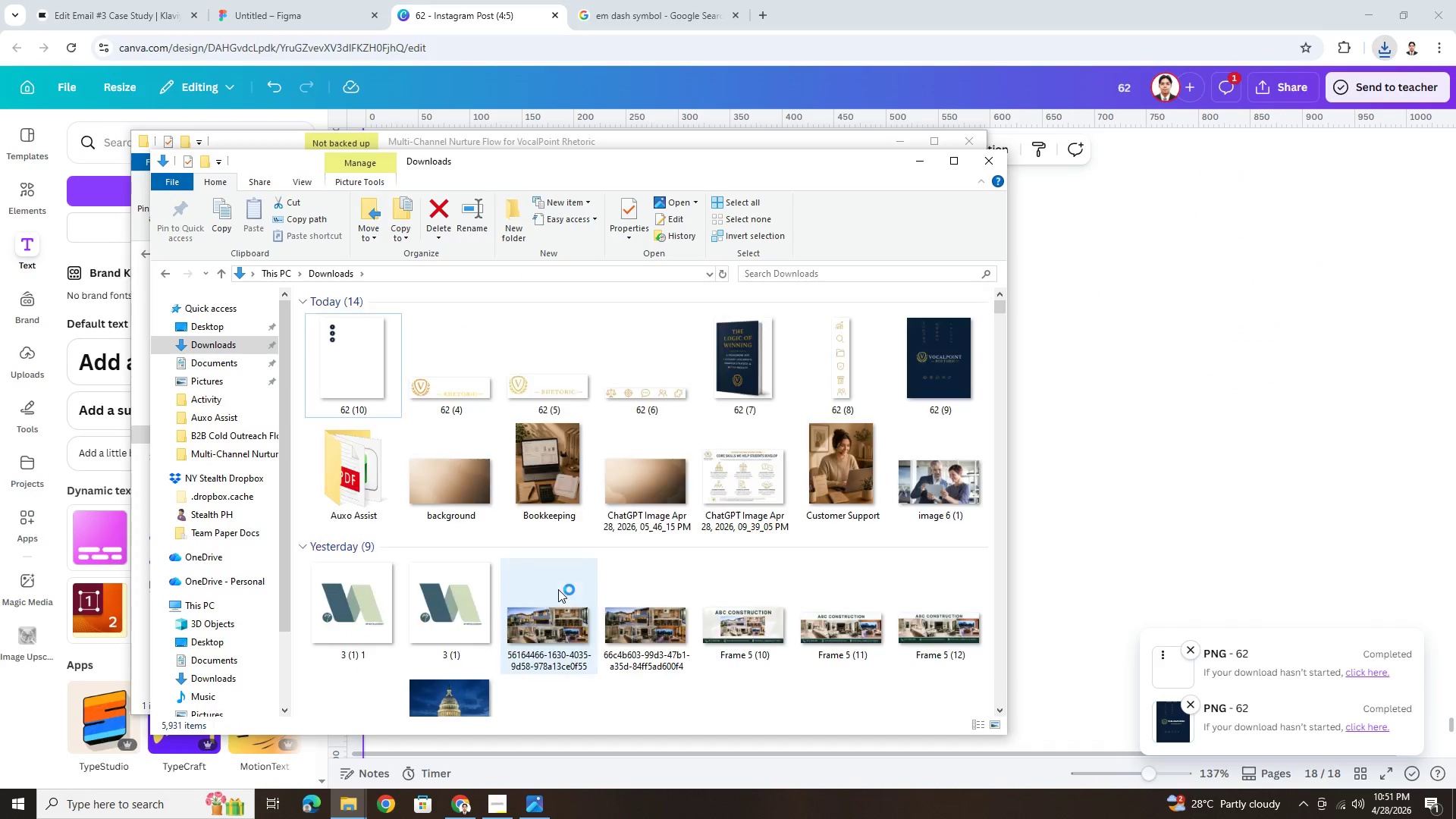 
scroll: coordinate [560, 586], scroll_direction: up, amount: 2.0
 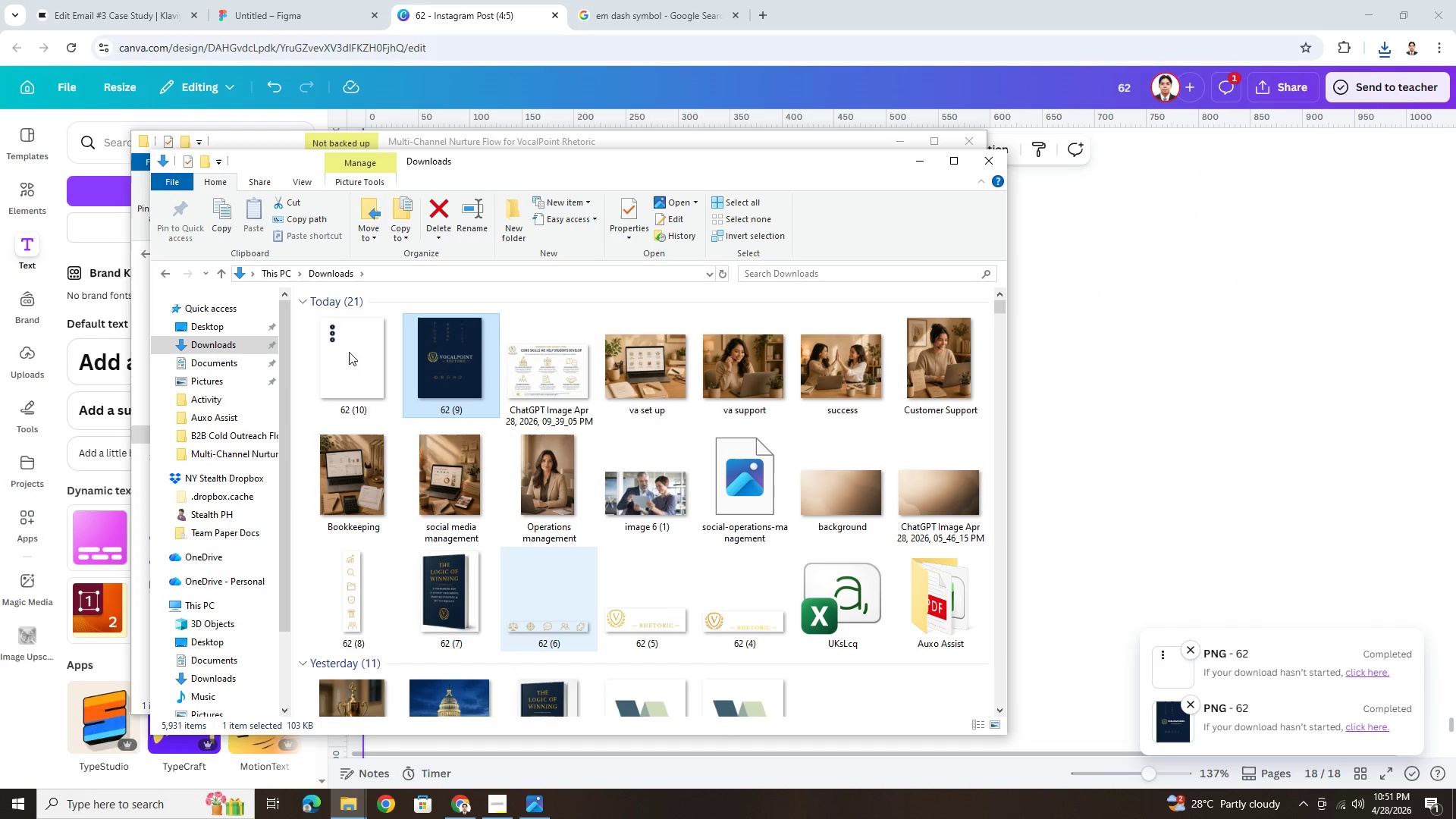 
double_click([349, 350])
 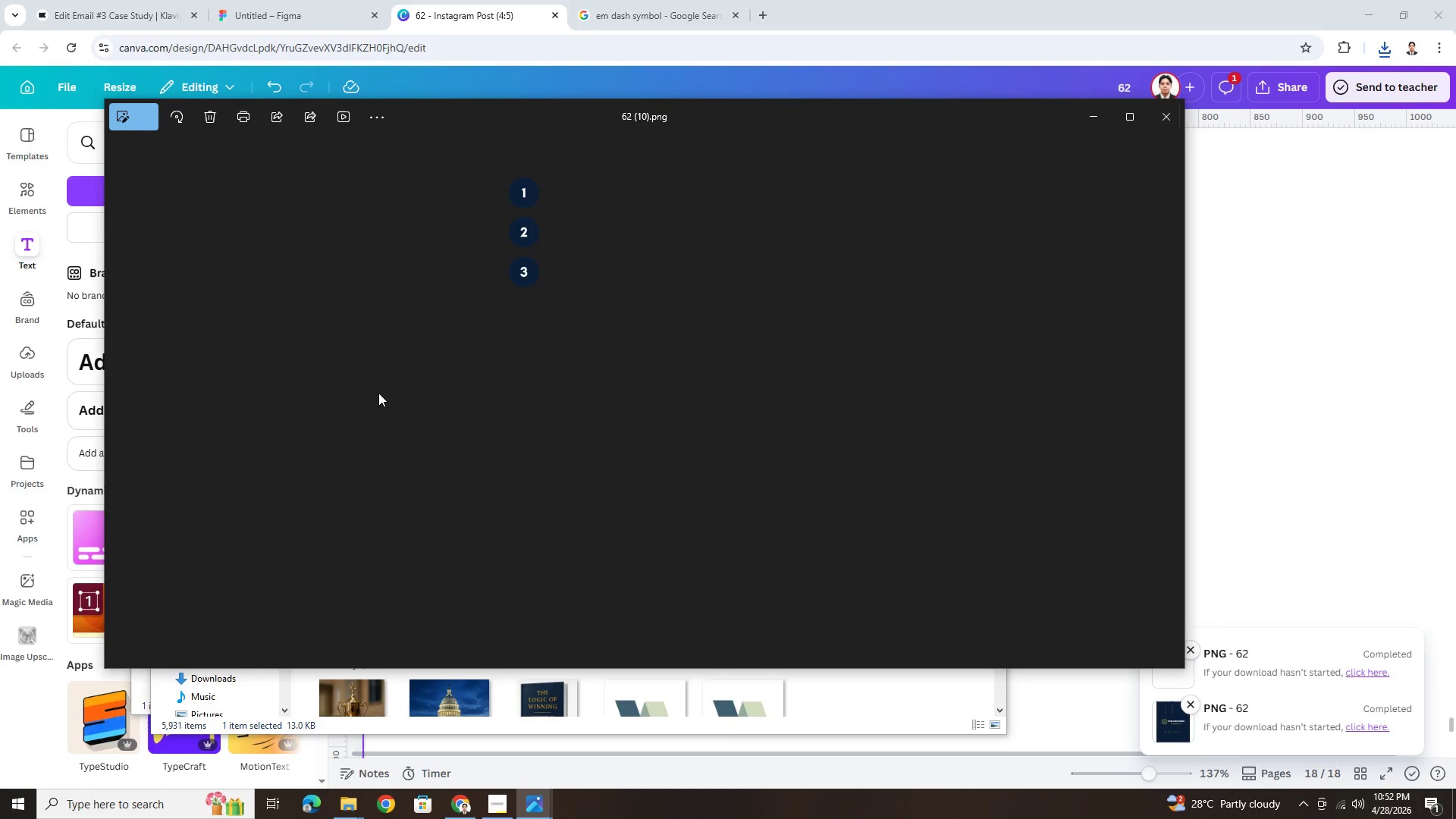 
key(F5)
 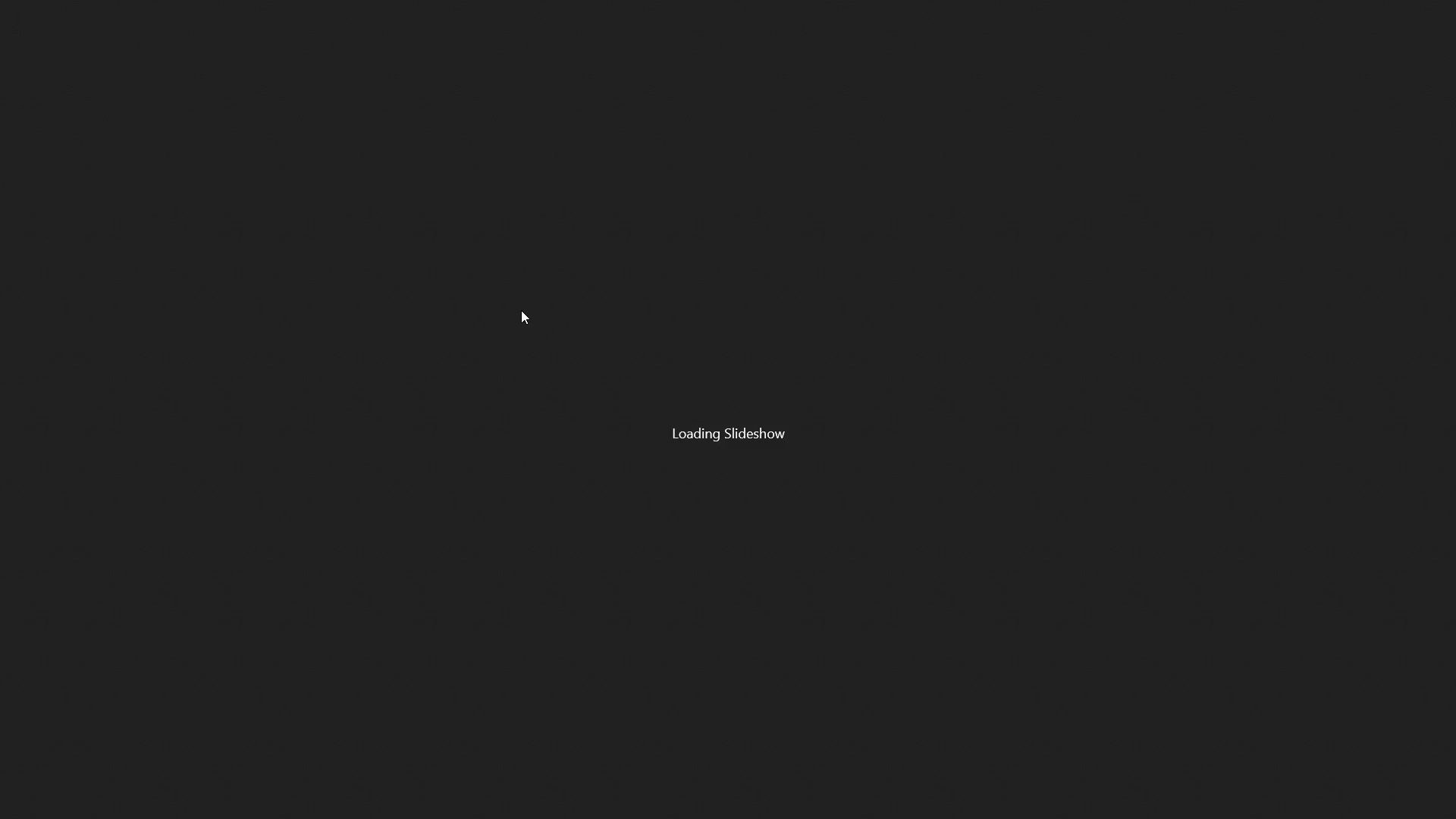 
key(F5)
 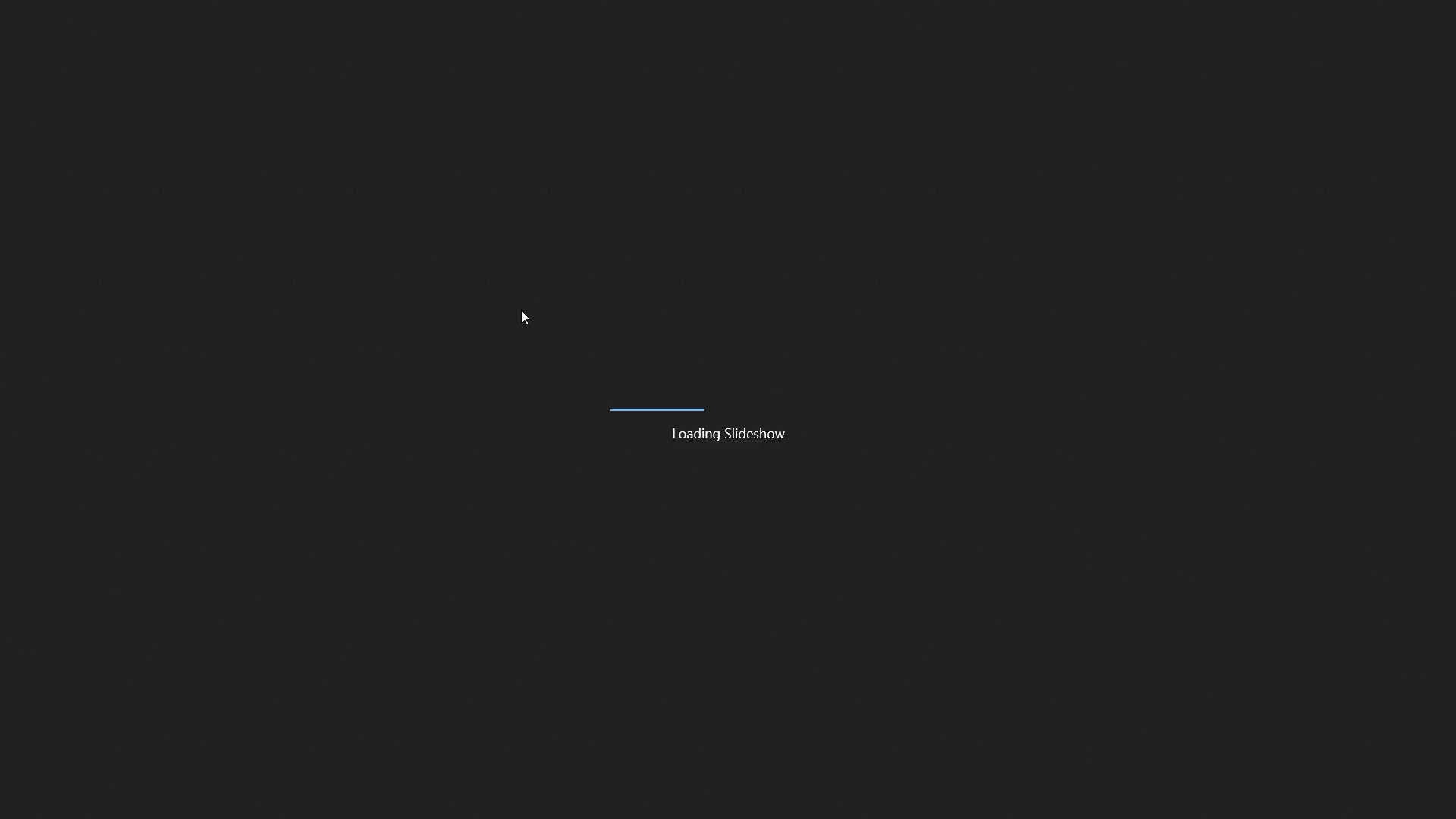 
key(Escape)
 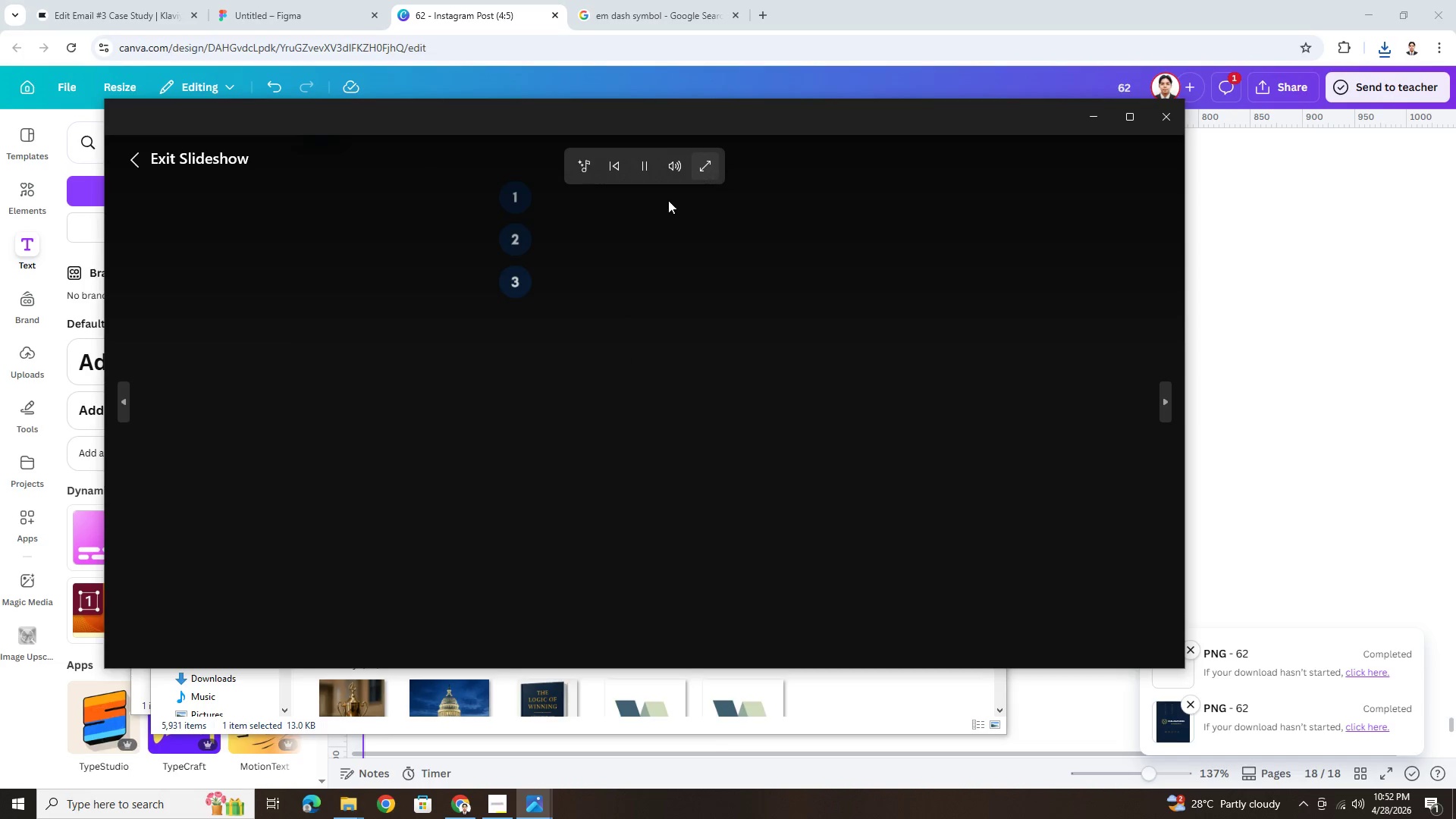 
left_click([142, 153])
 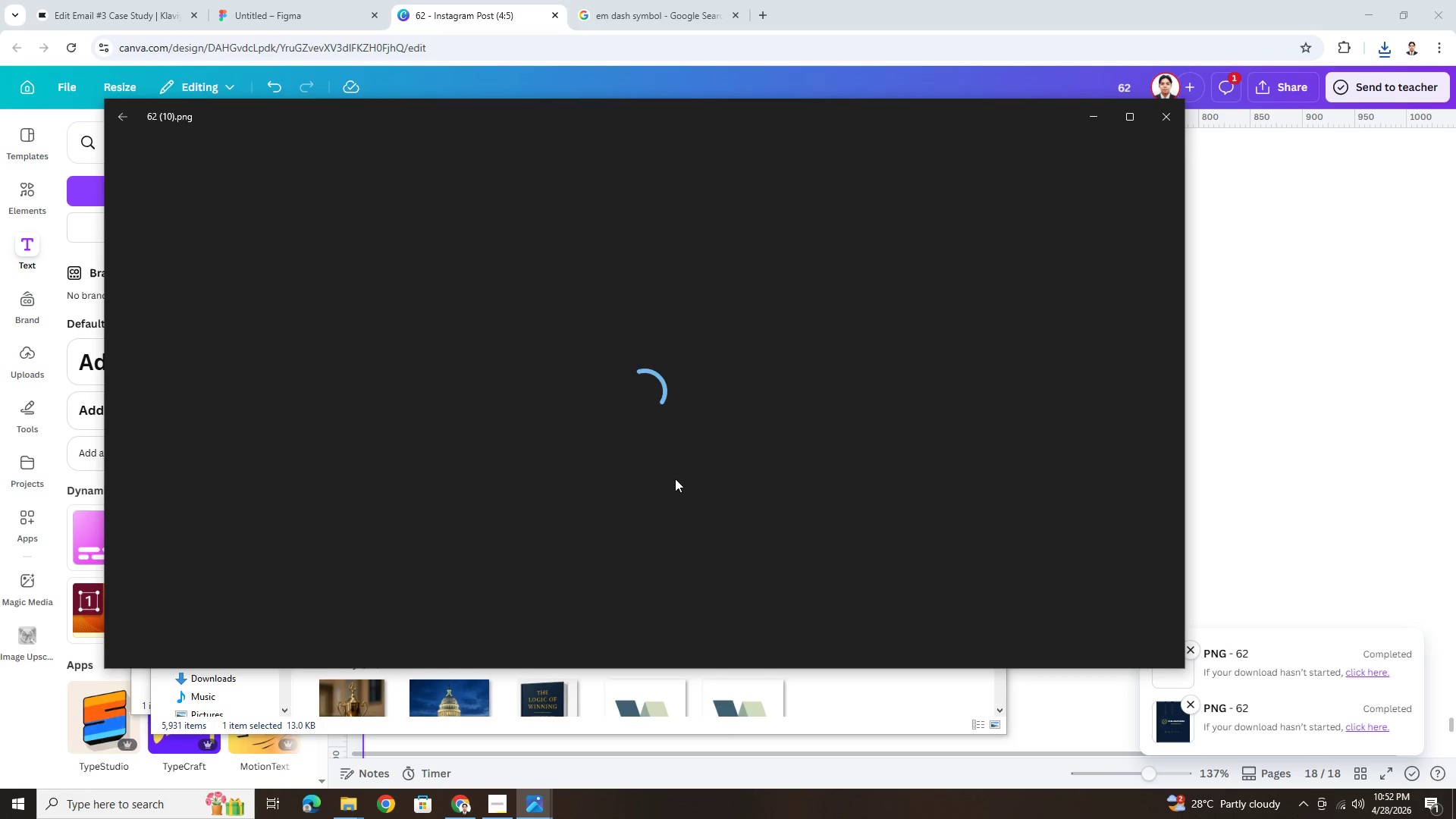 
wait(7.53)
 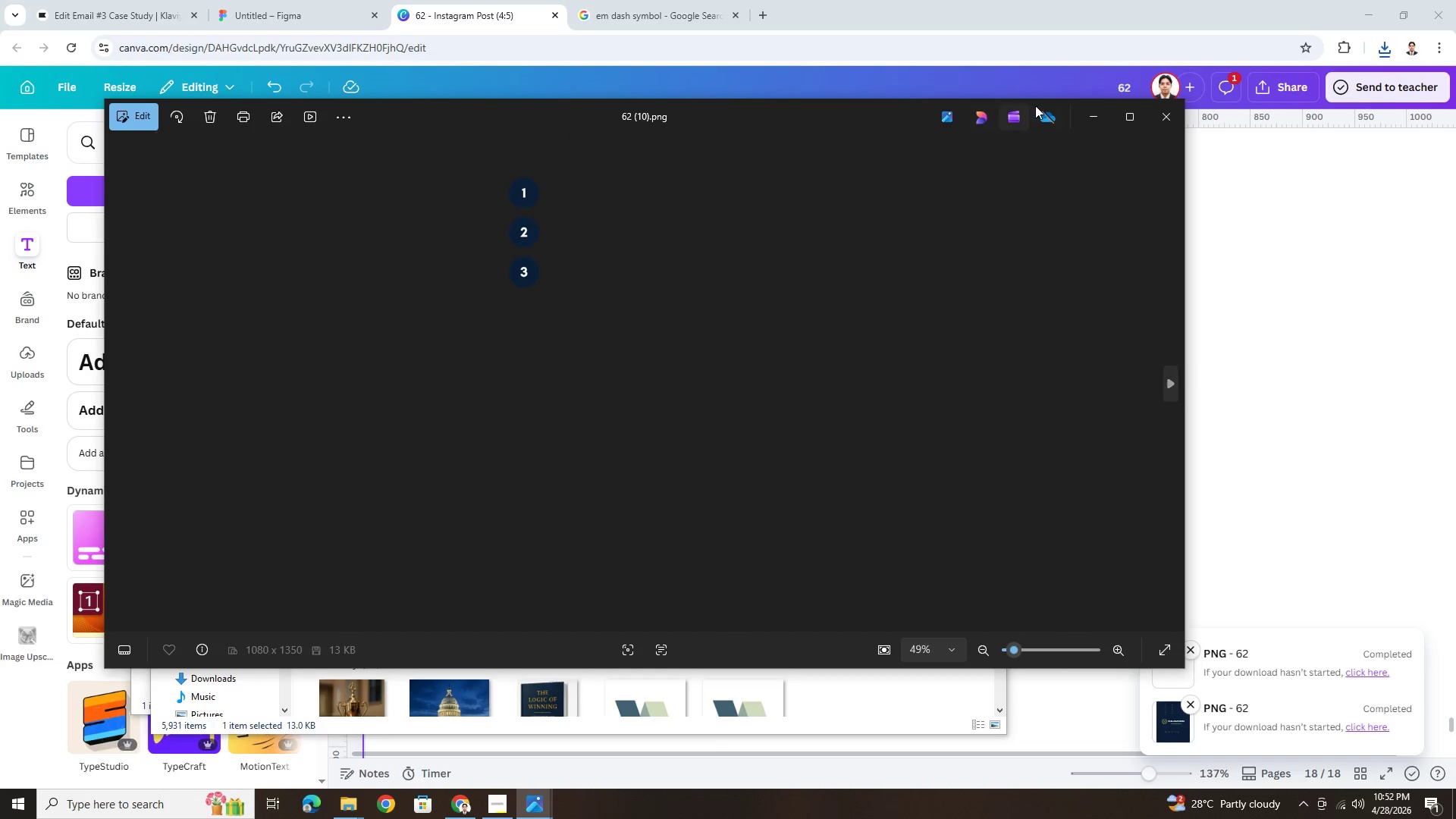 
left_click_drag(start_coordinate=[666, 554], to_coordinate=[653, 343])
 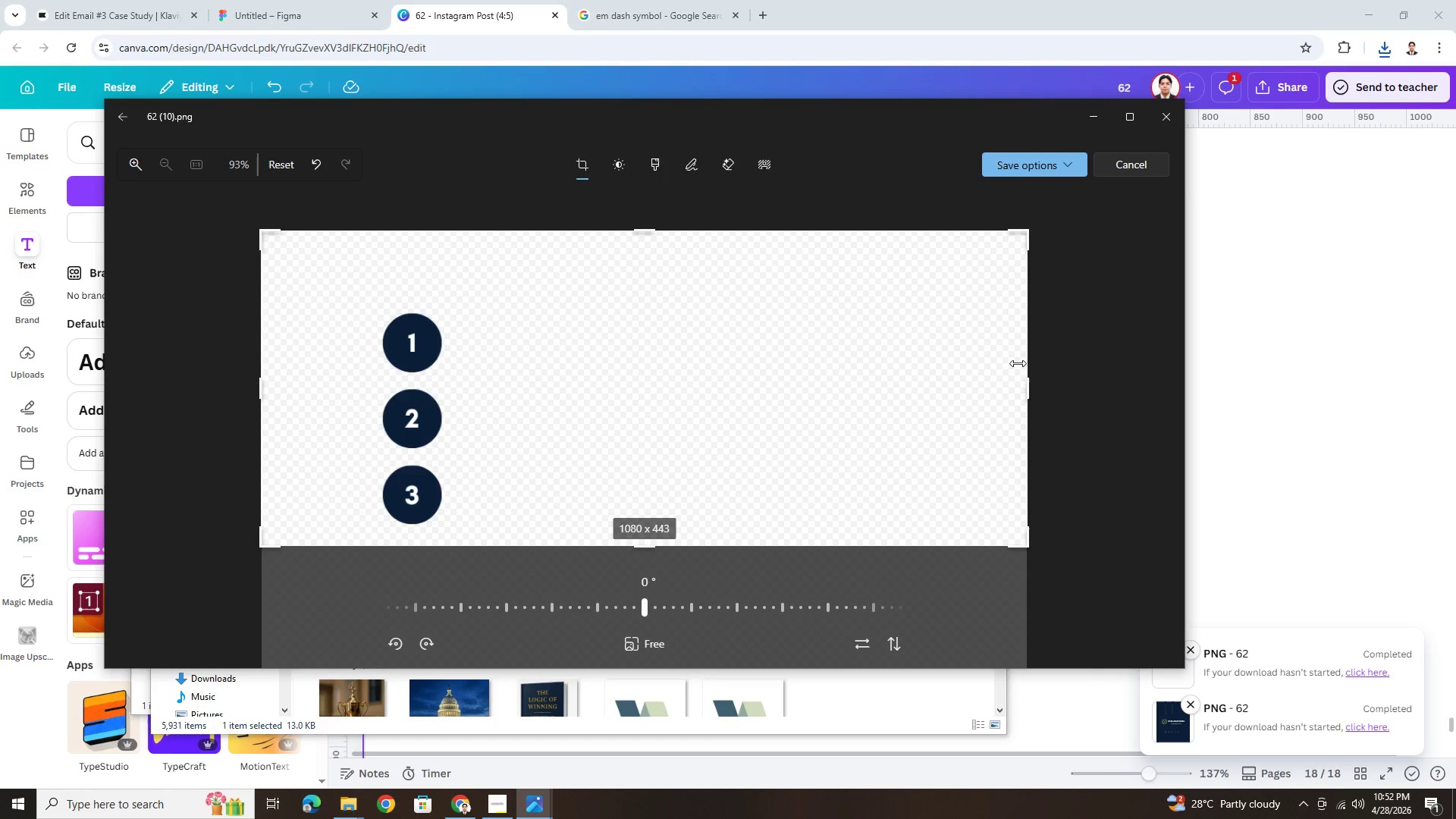 
left_click_drag(start_coordinate=[1020, 366], to_coordinate=[439, 378])
 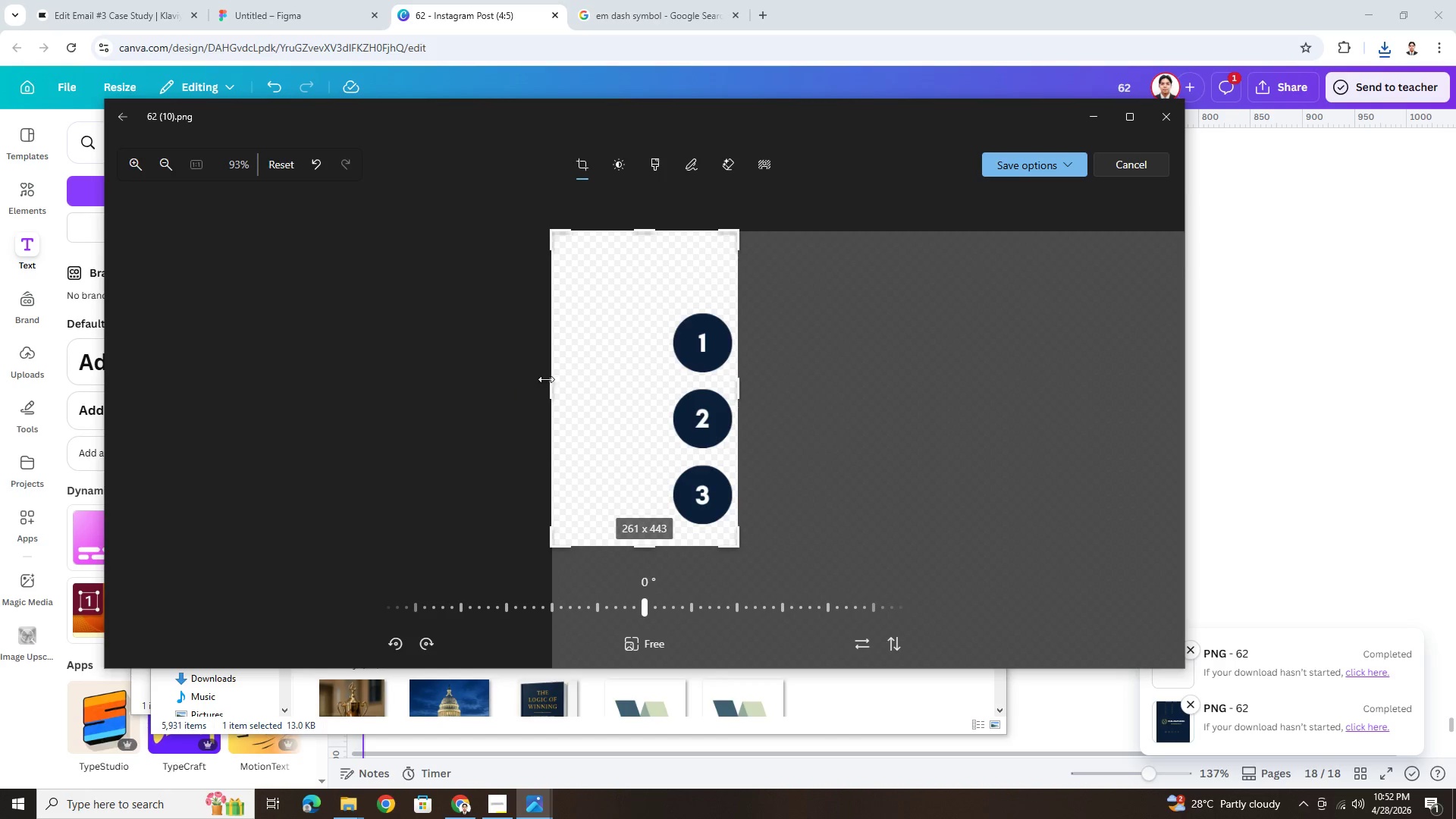 
left_click_drag(start_coordinate=[546, 379], to_coordinate=[684, 370])
 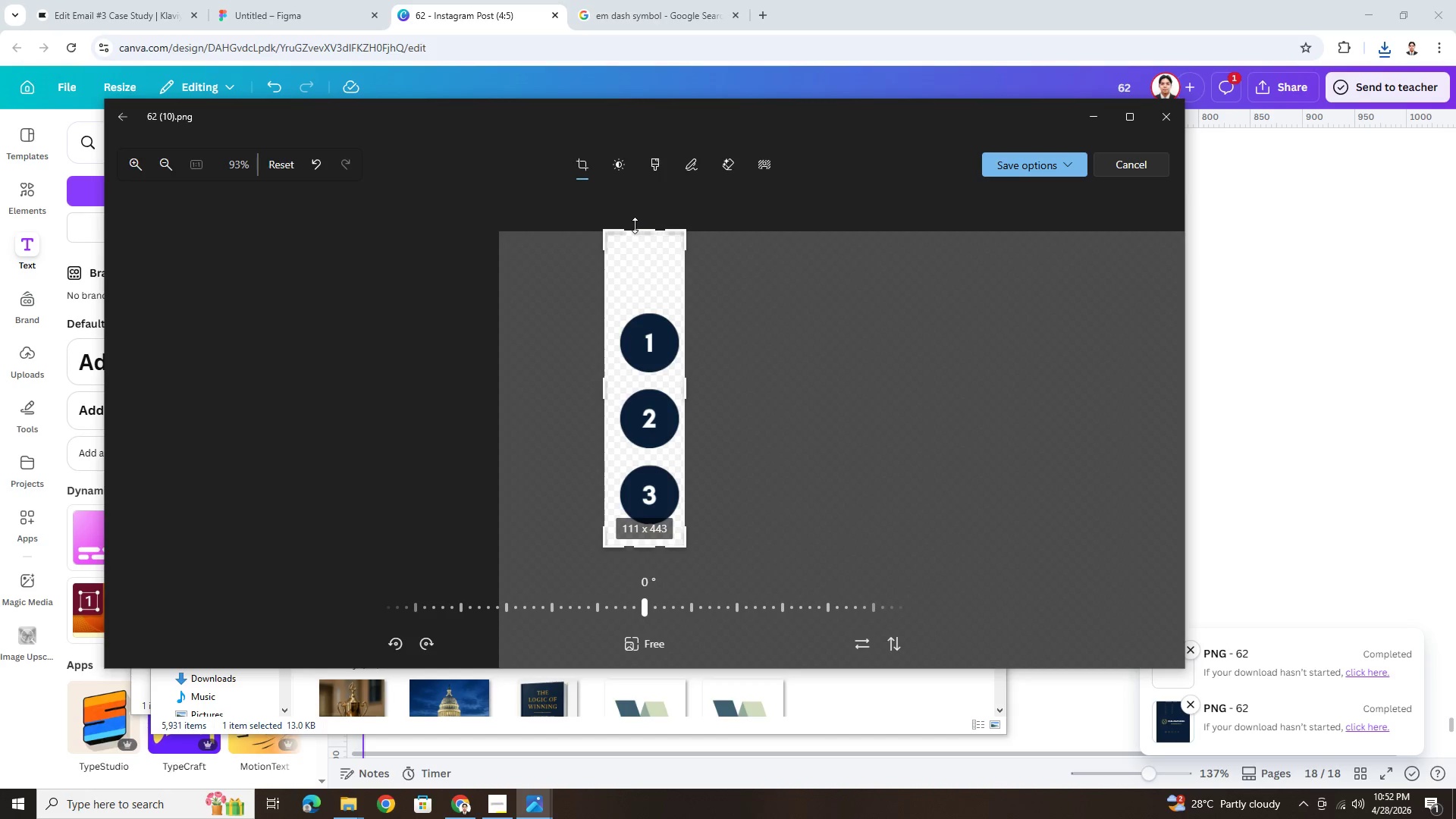 
left_click_drag(start_coordinate=[635, 226], to_coordinate=[644, 300])
 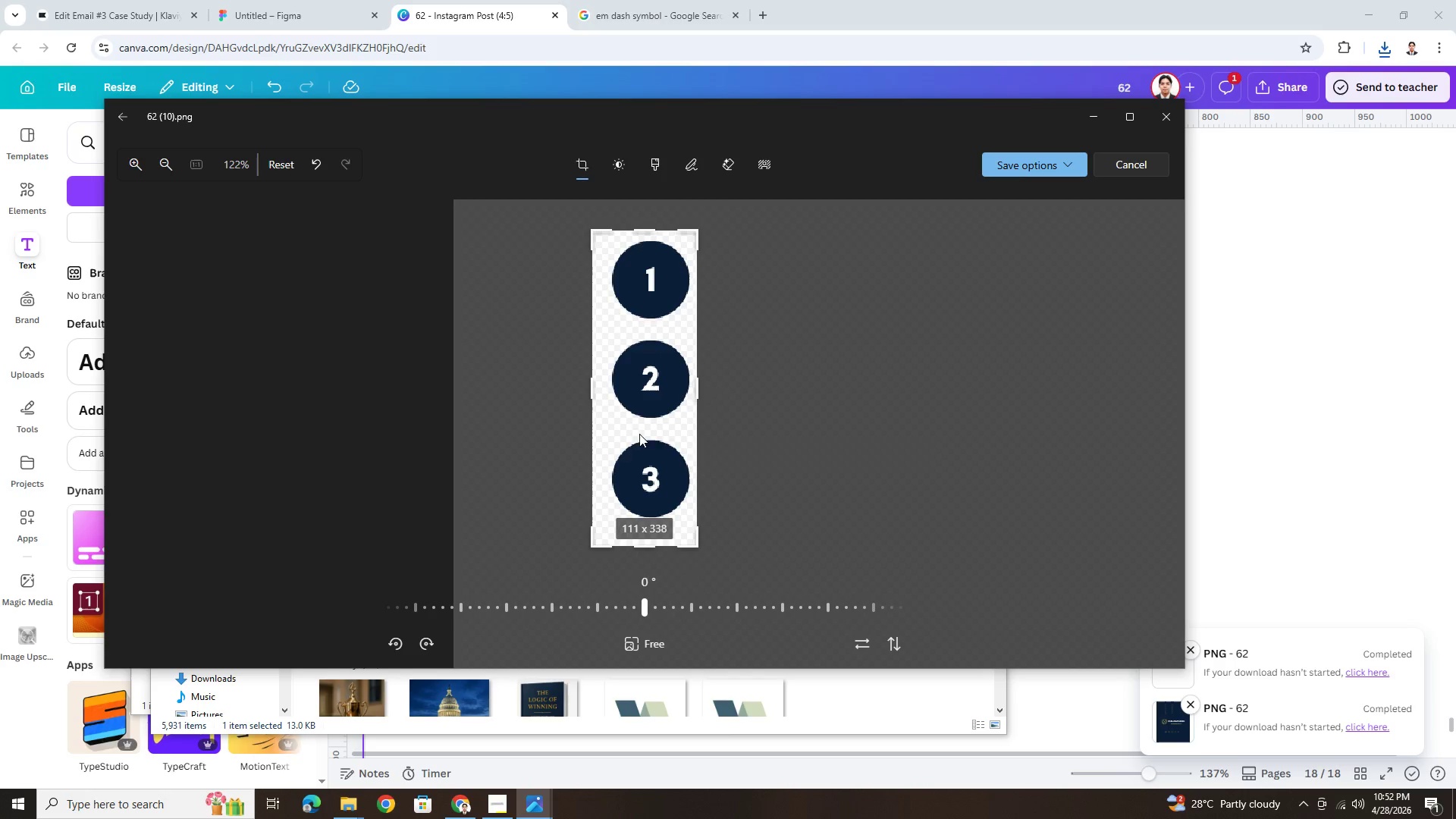 
left_click_drag(start_coordinate=[619, 431], to_coordinate=[614, 440])
 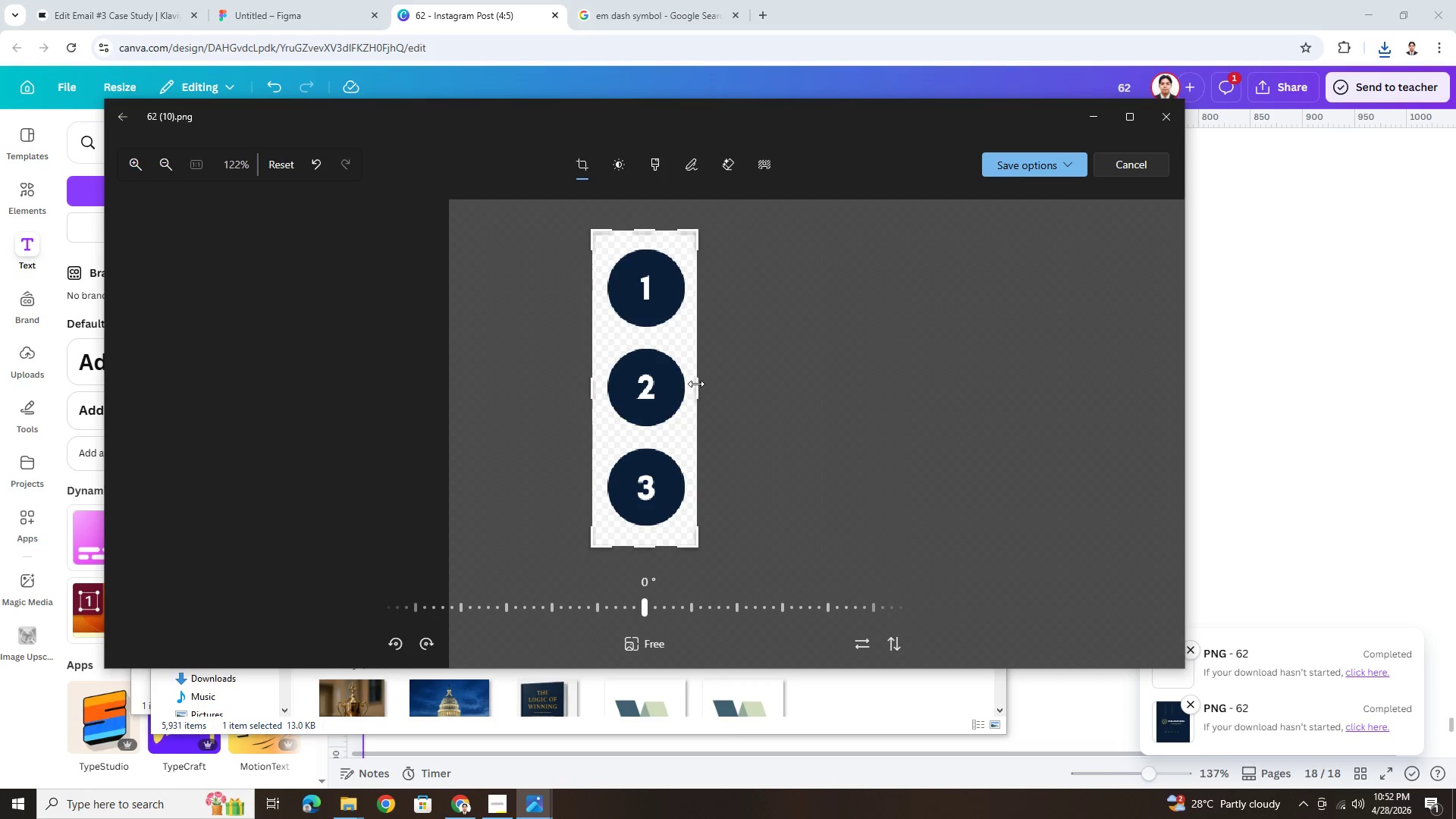 
left_click_drag(start_coordinate=[696, 384], to_coordinate=[688, 385])
 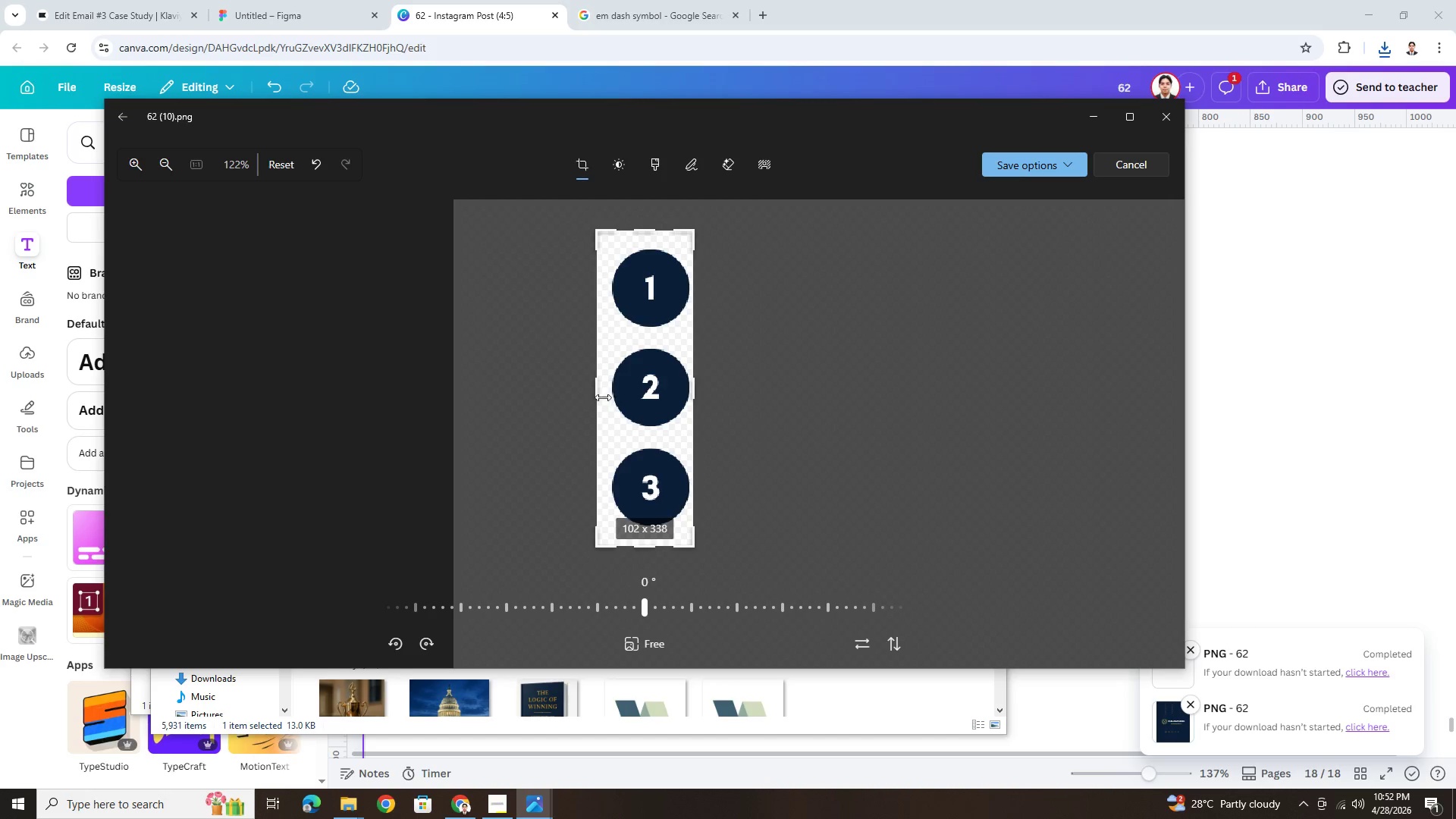 
left_click_drag(start_coordinate=[598, 395], to_coordinate=[609, 394])
 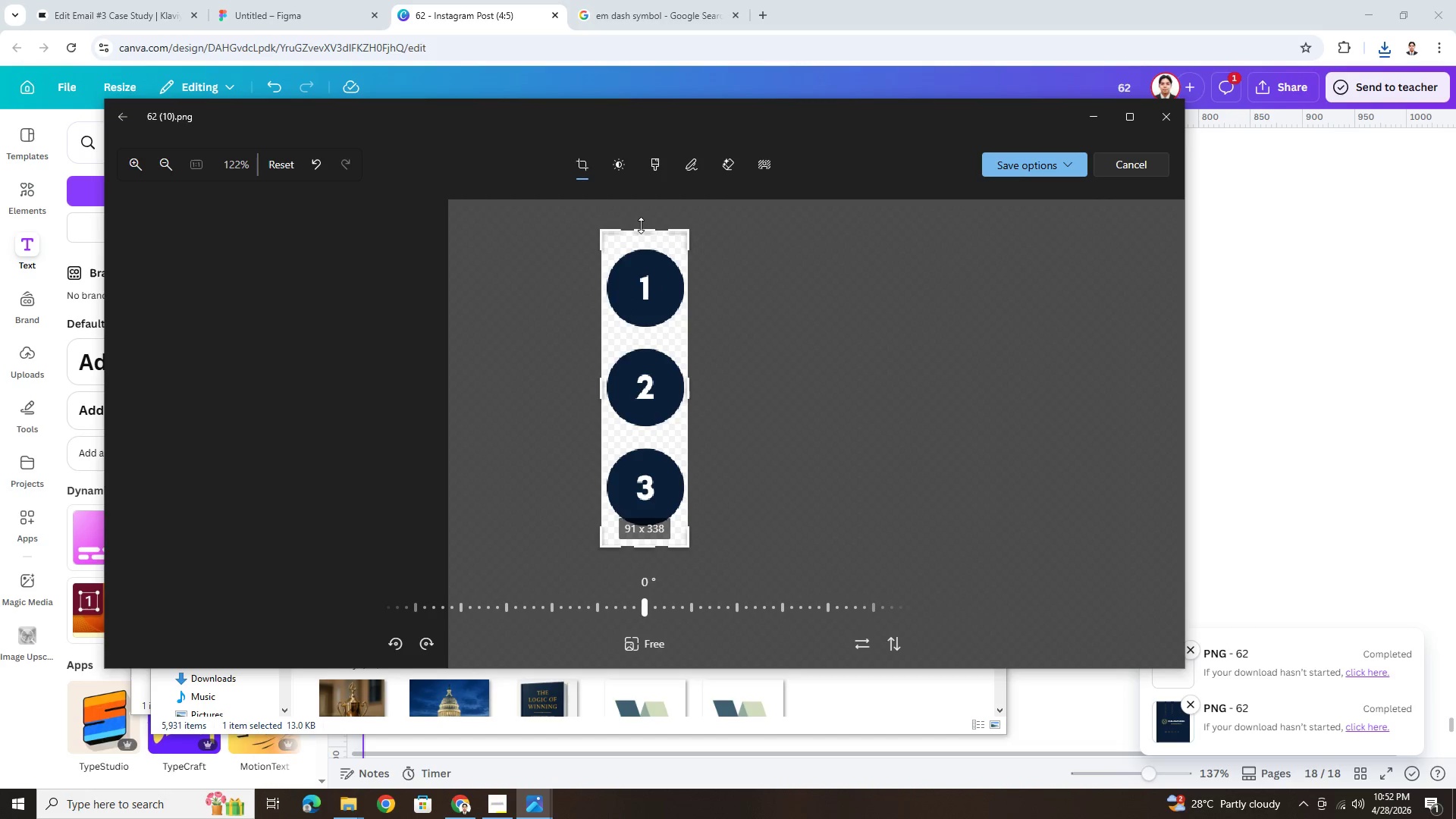 
left_click_drag(start_coordinate=[642, 225], to_coordinate=[646, 239])
 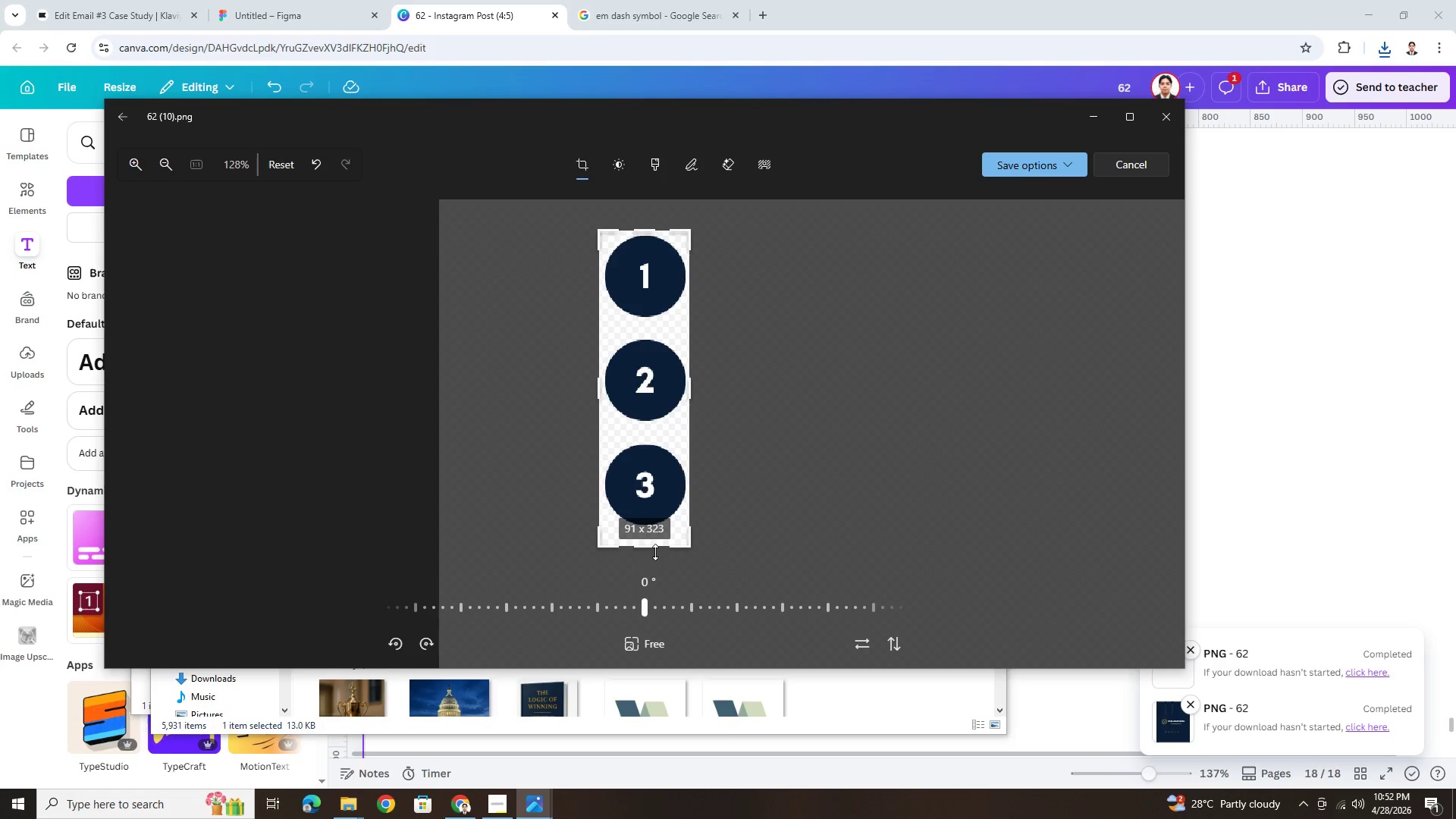 
left_click_drag(start_coordinate=[655, 548], to_coordinate=[659, 535])
 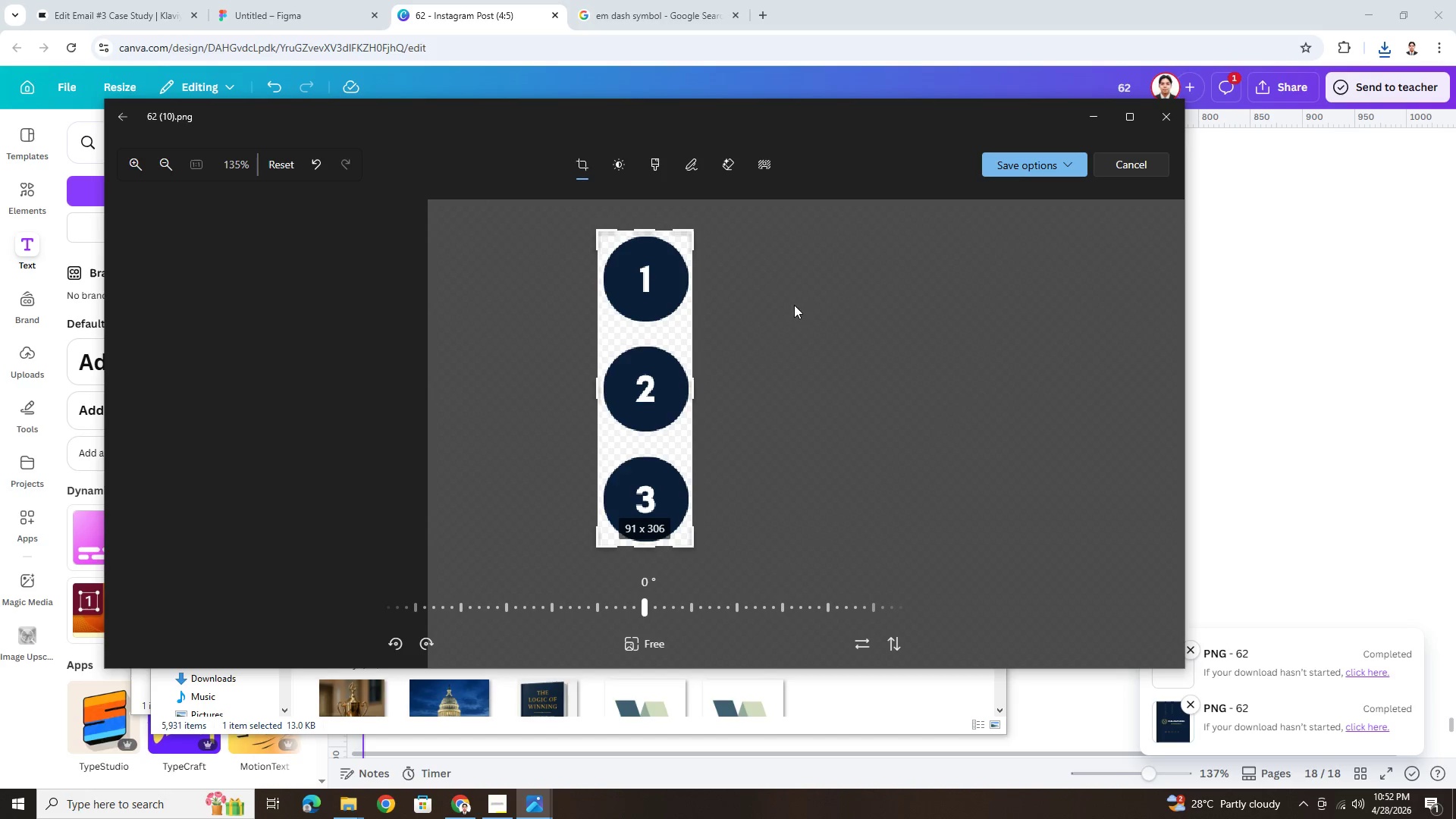 
left_click([1077, 165])
 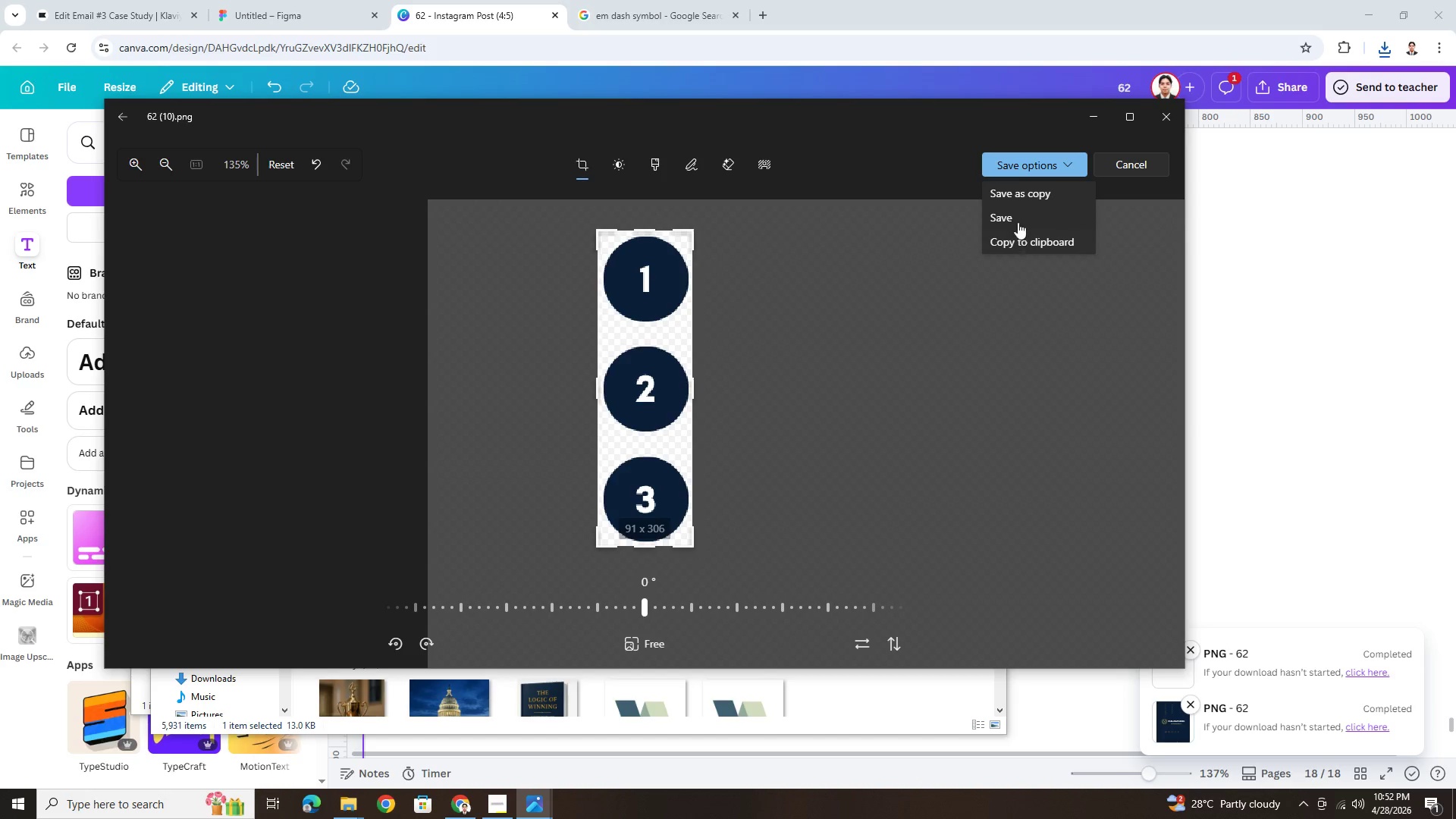 
left_click([1017, 218])
 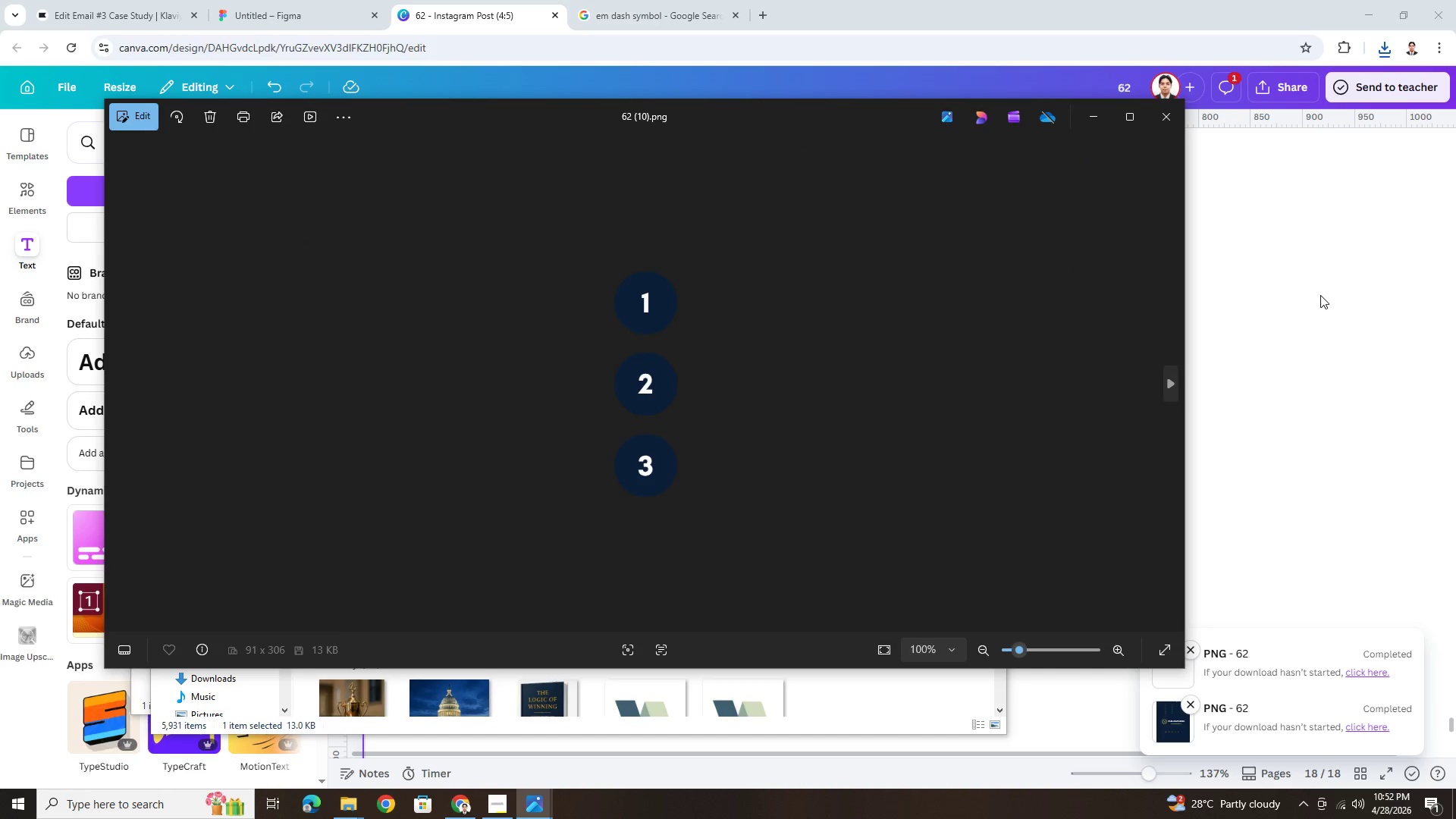 
left_click([88, 0])
 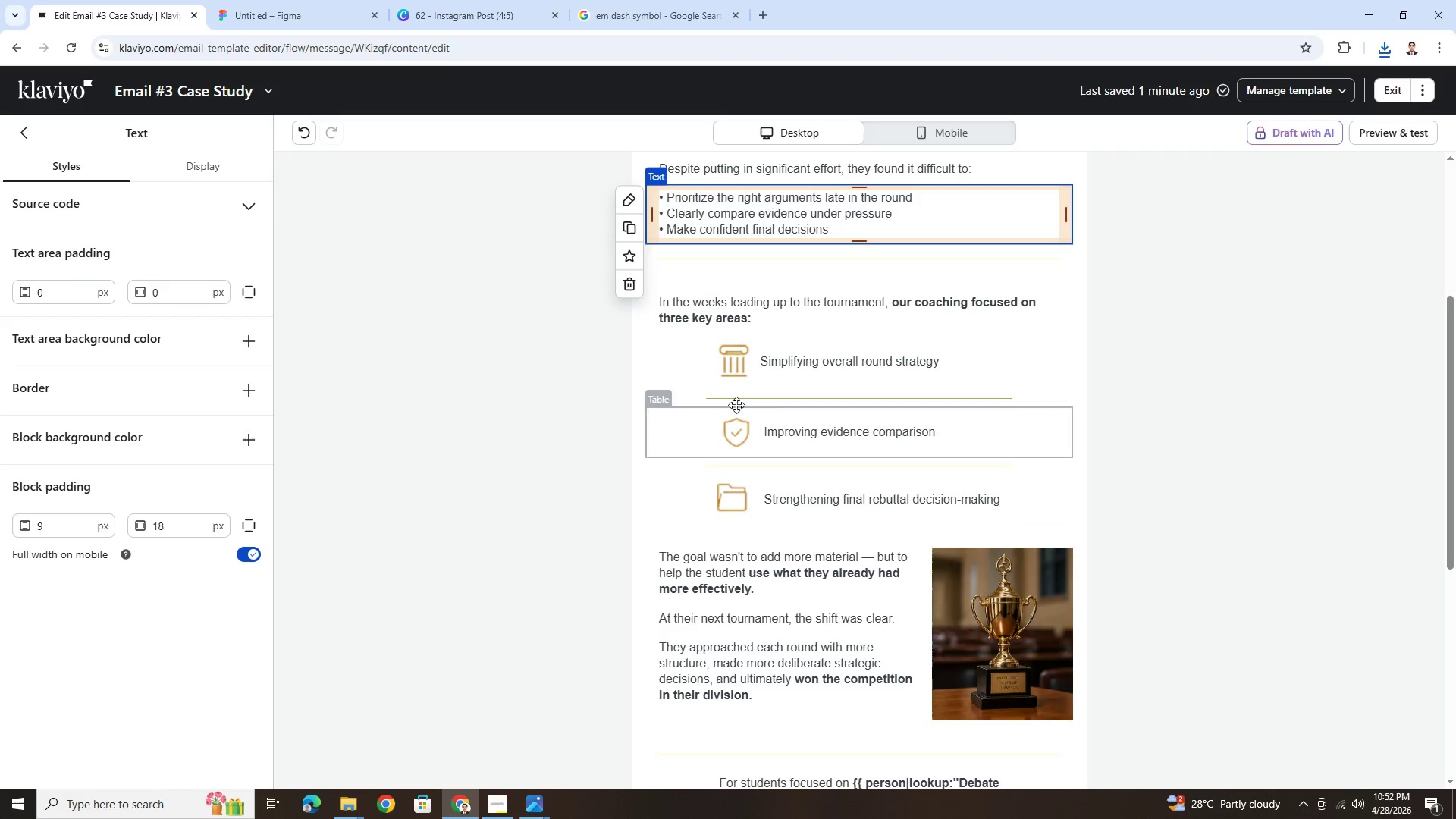 
left_click([729, 351])
 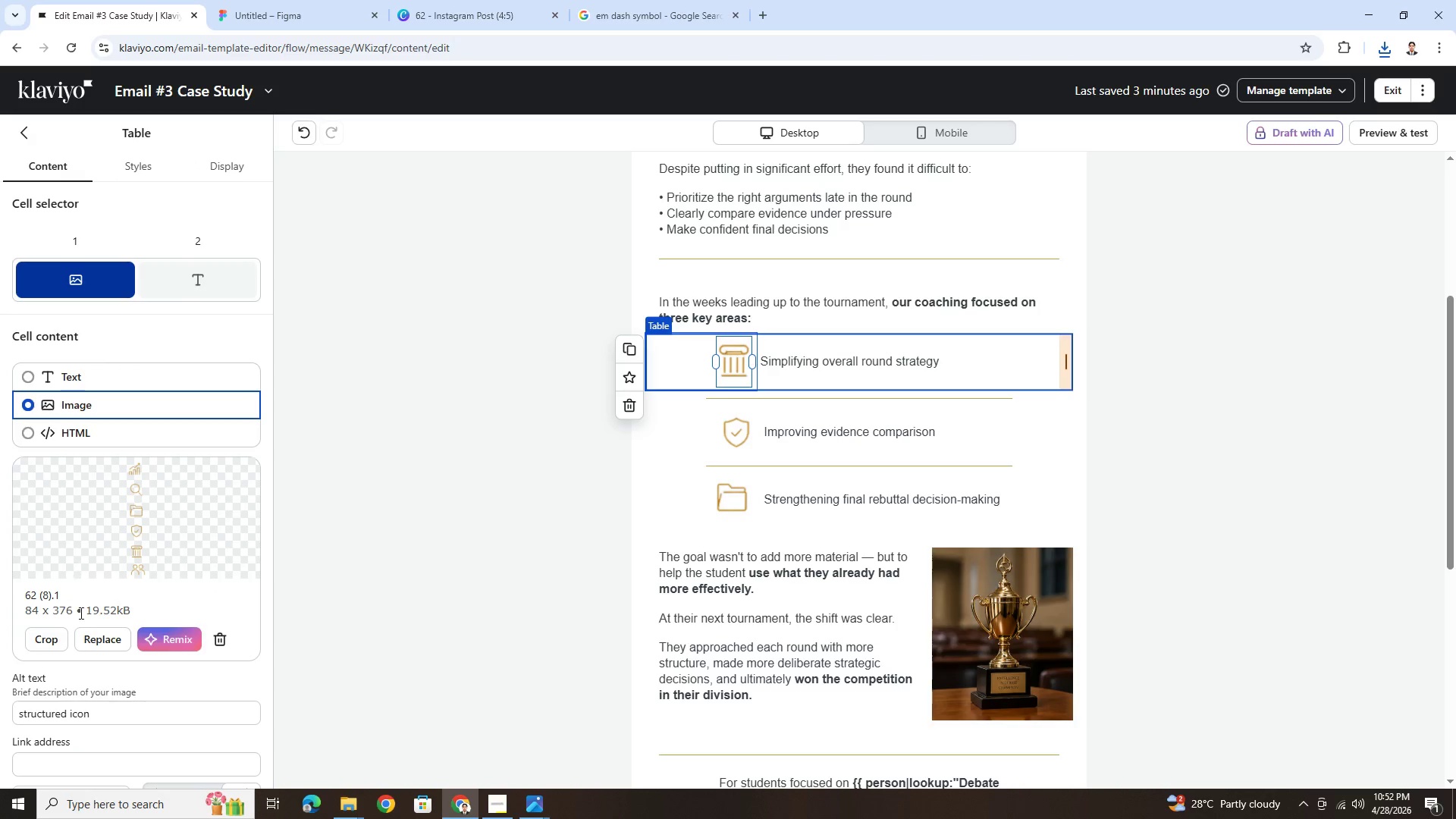 
left_click([100, 643])
 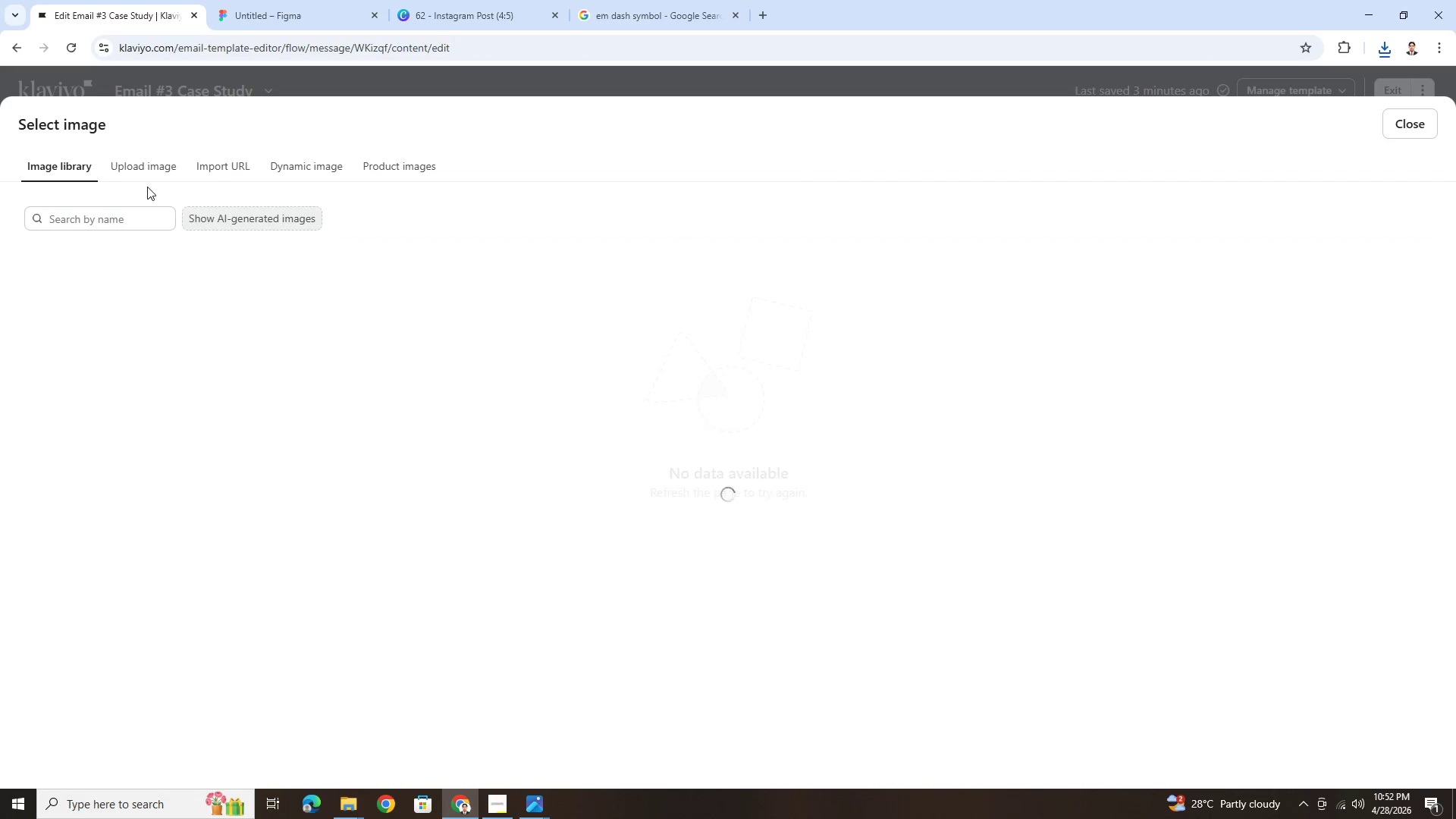 
left_click([128, 171])
 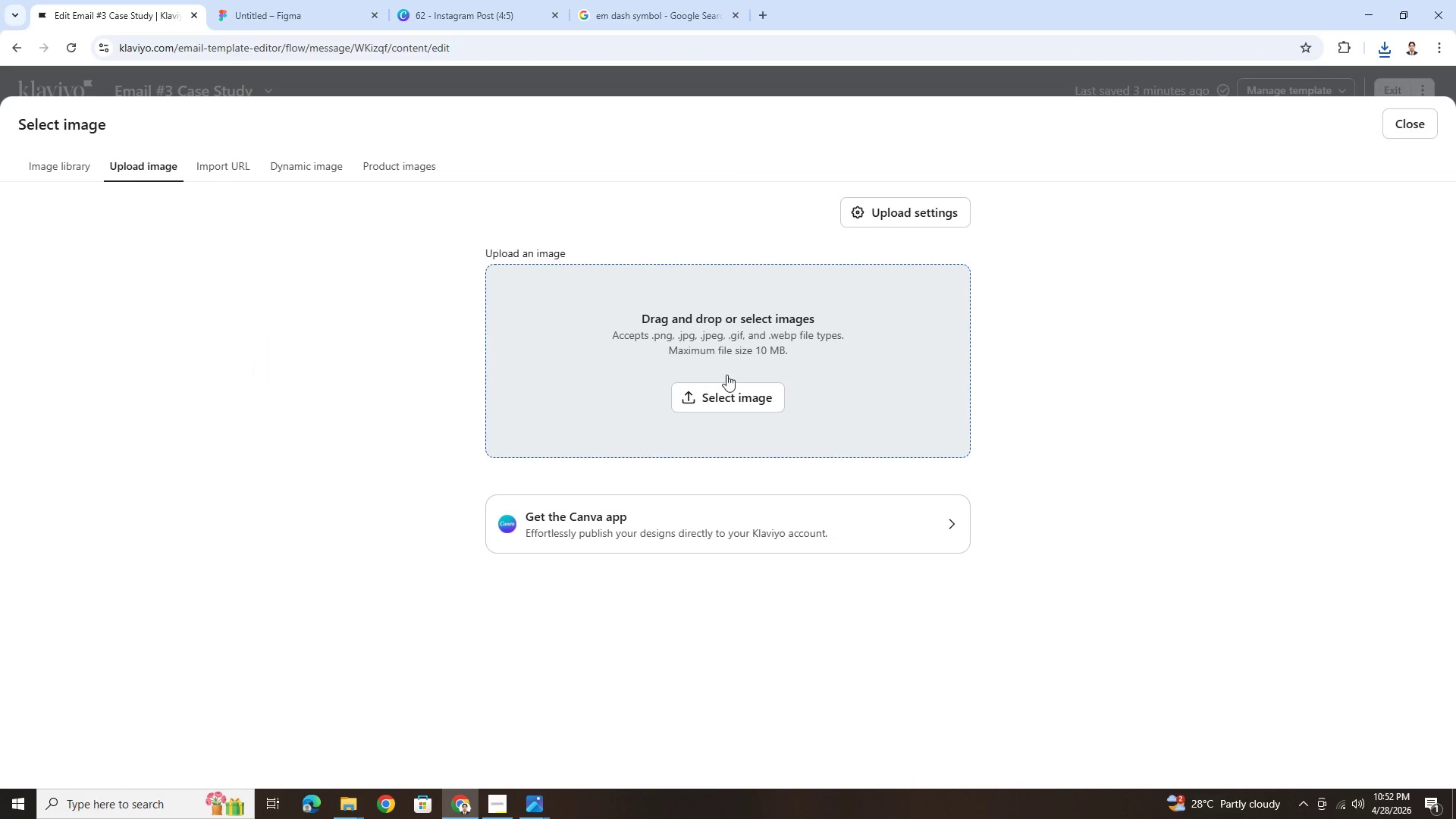 
left_click([767, 400])
 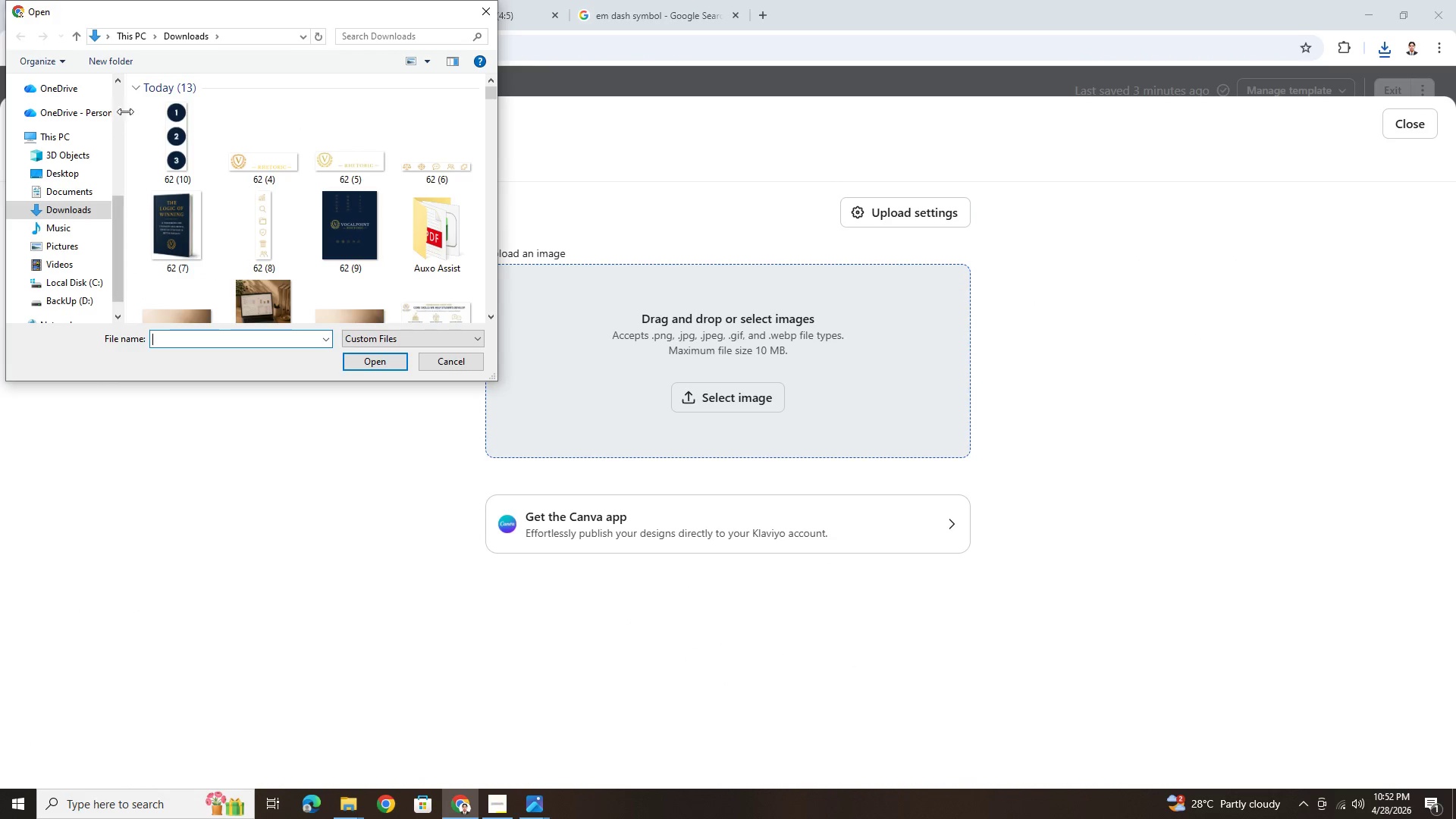 
double_click([169, 122])
 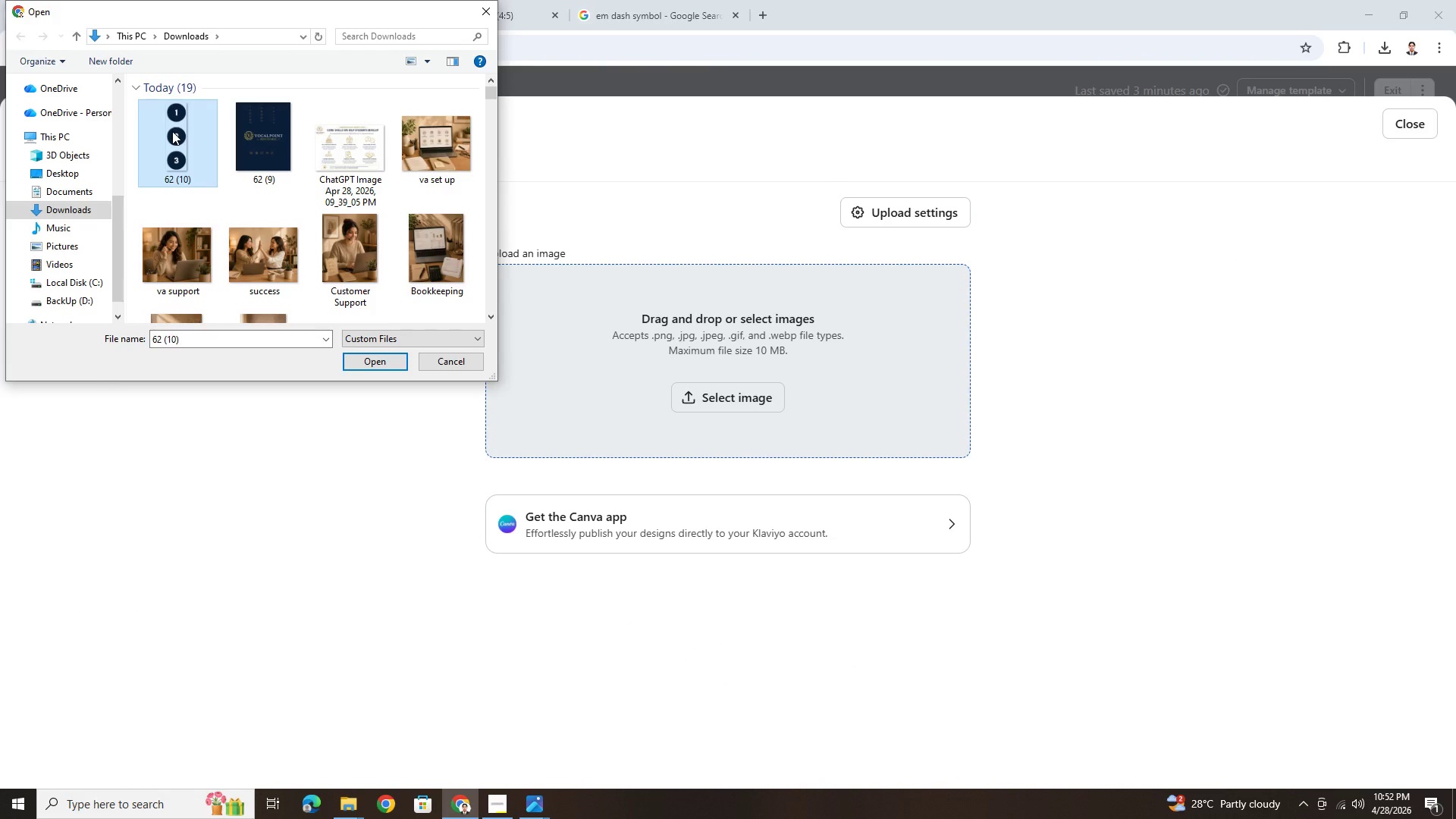 
double_click([172, 131])
 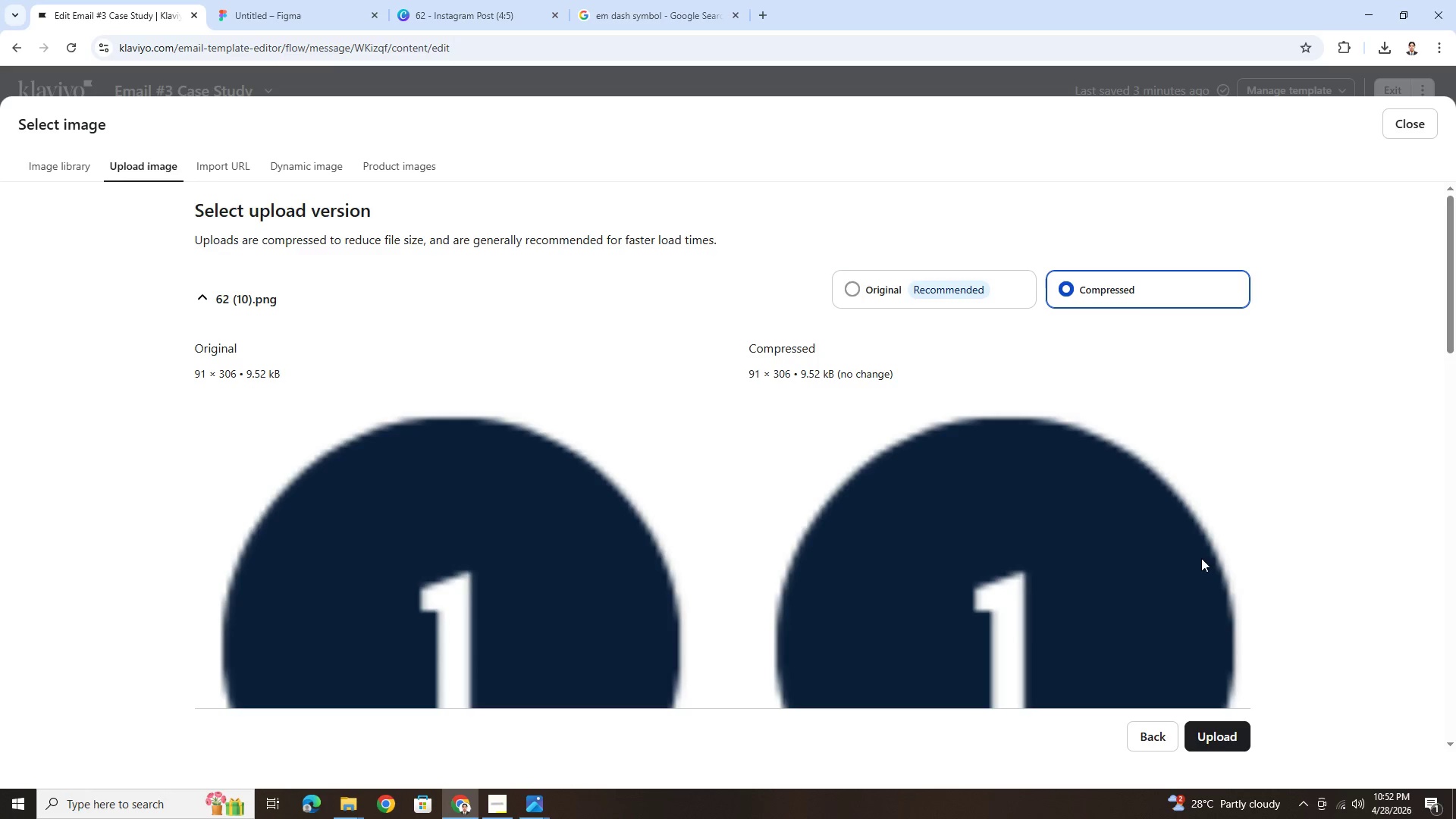 
left_click([1227, 739])
 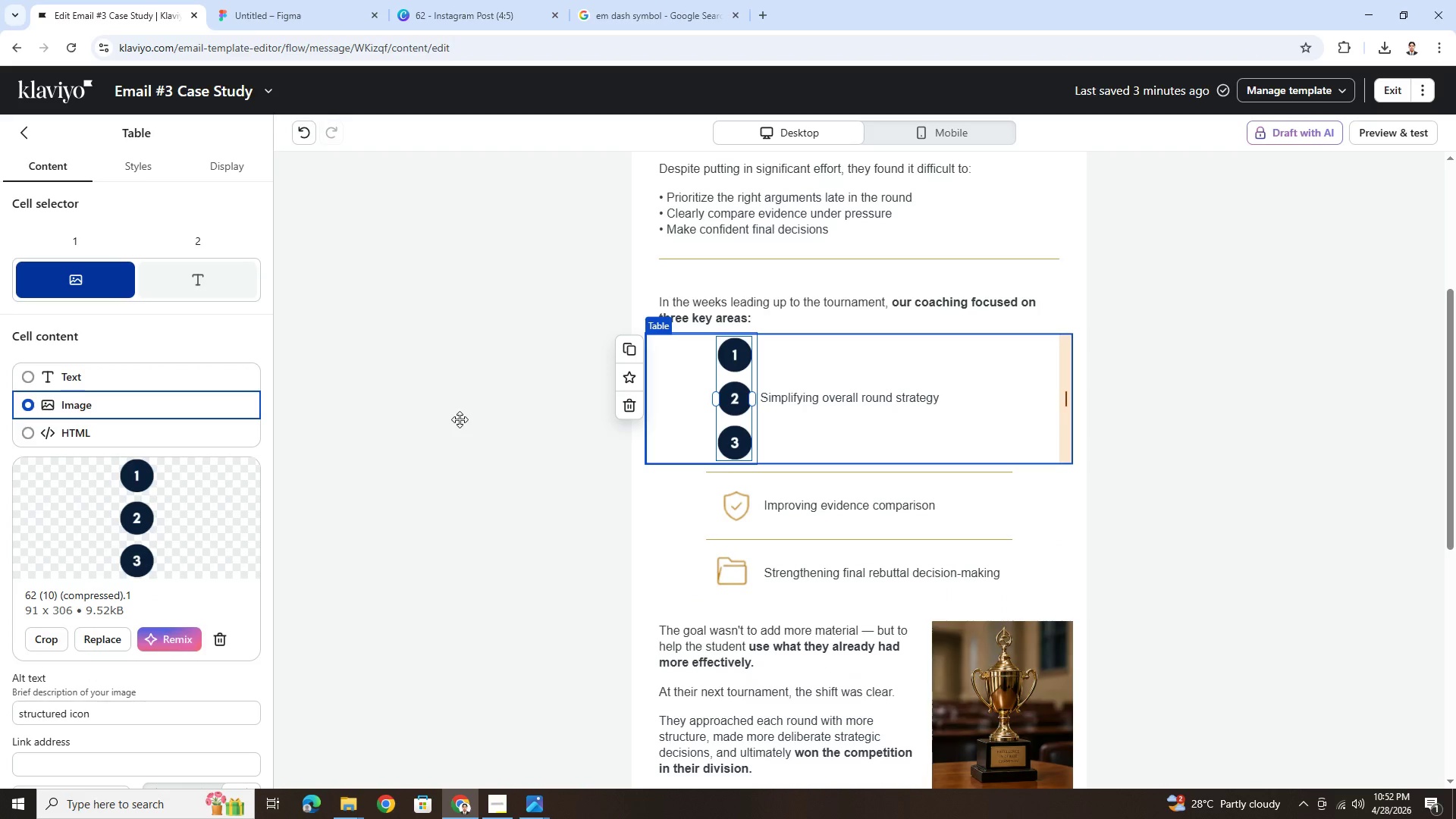 
left_click([50, 635])
 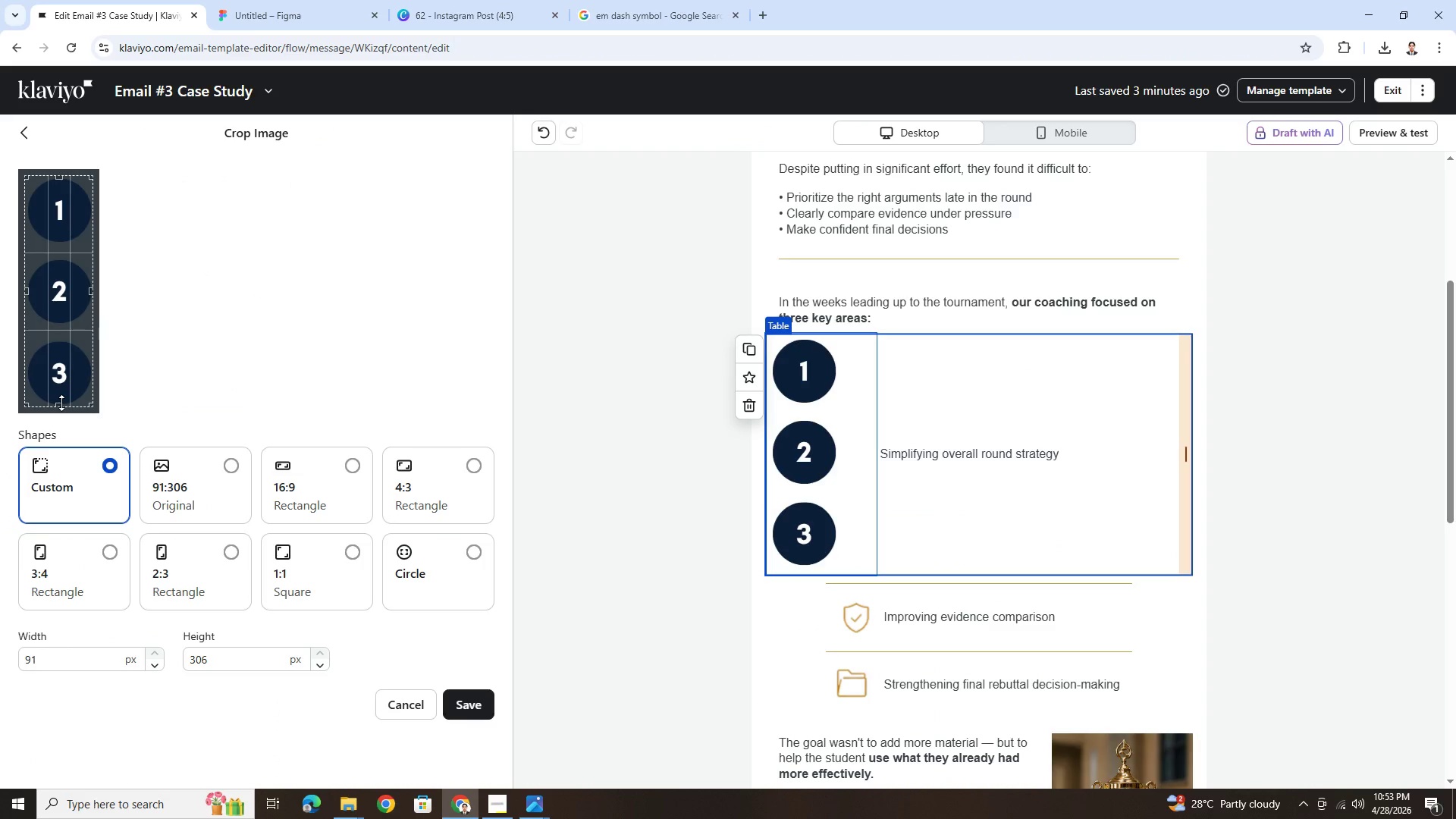 
left_click_drag(start_coordinate=[61, 403], to_coordinate=[87, 245])
 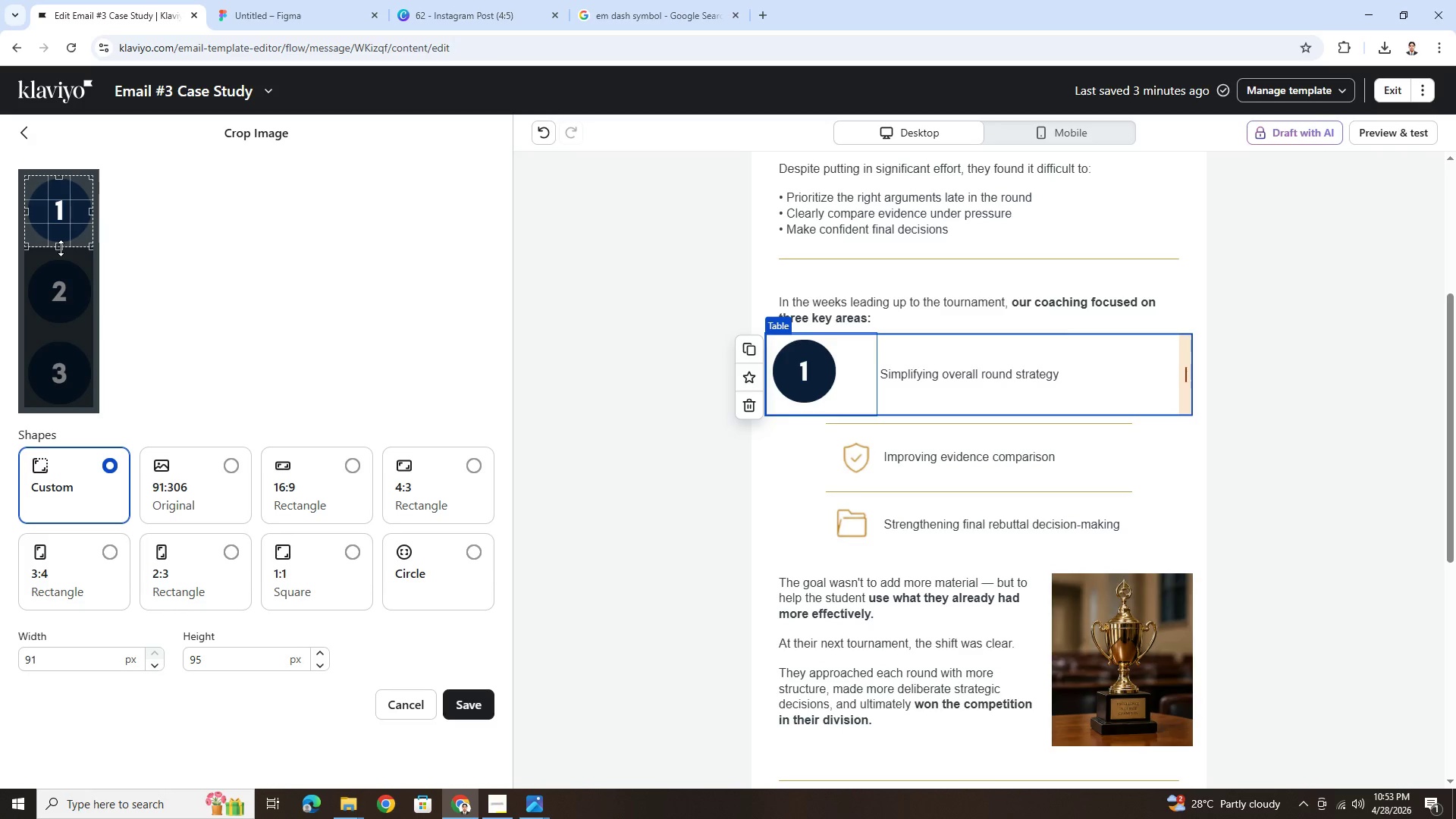 
wait(5.22)
 